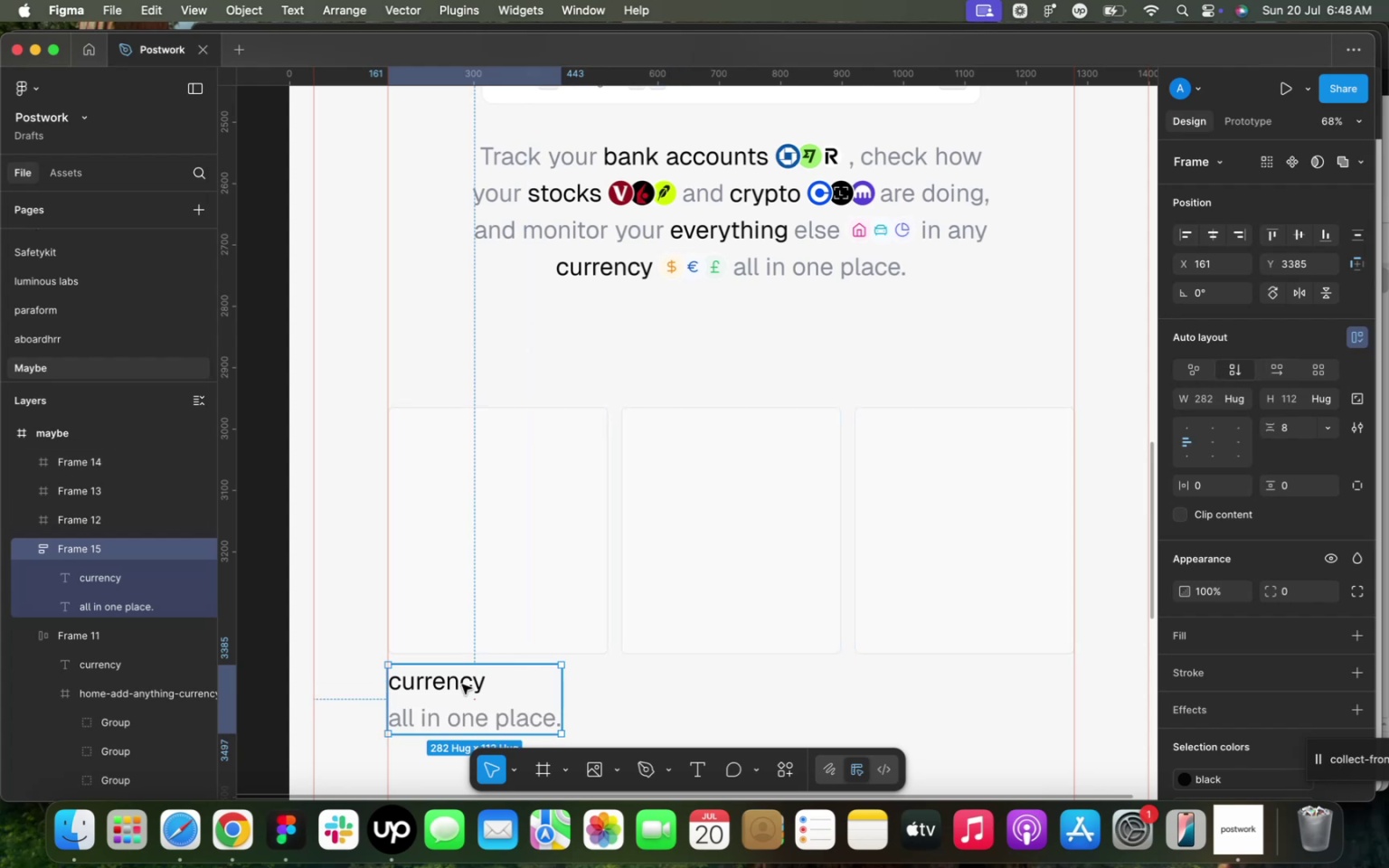 
triple_click([462, 684])
 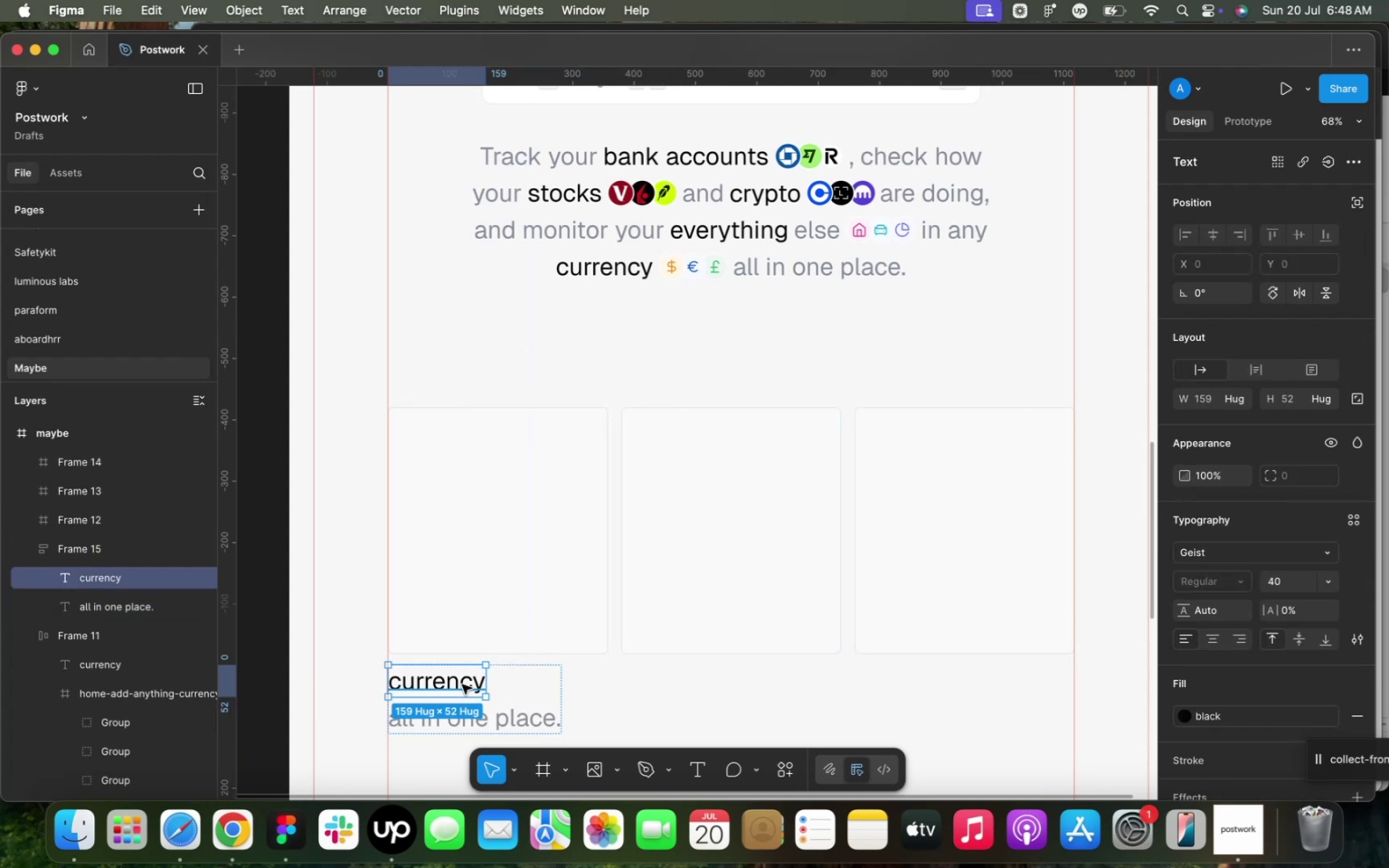 
hold_key(key=ShiftLeft, duration=0.73)
left_click([464, 712])
 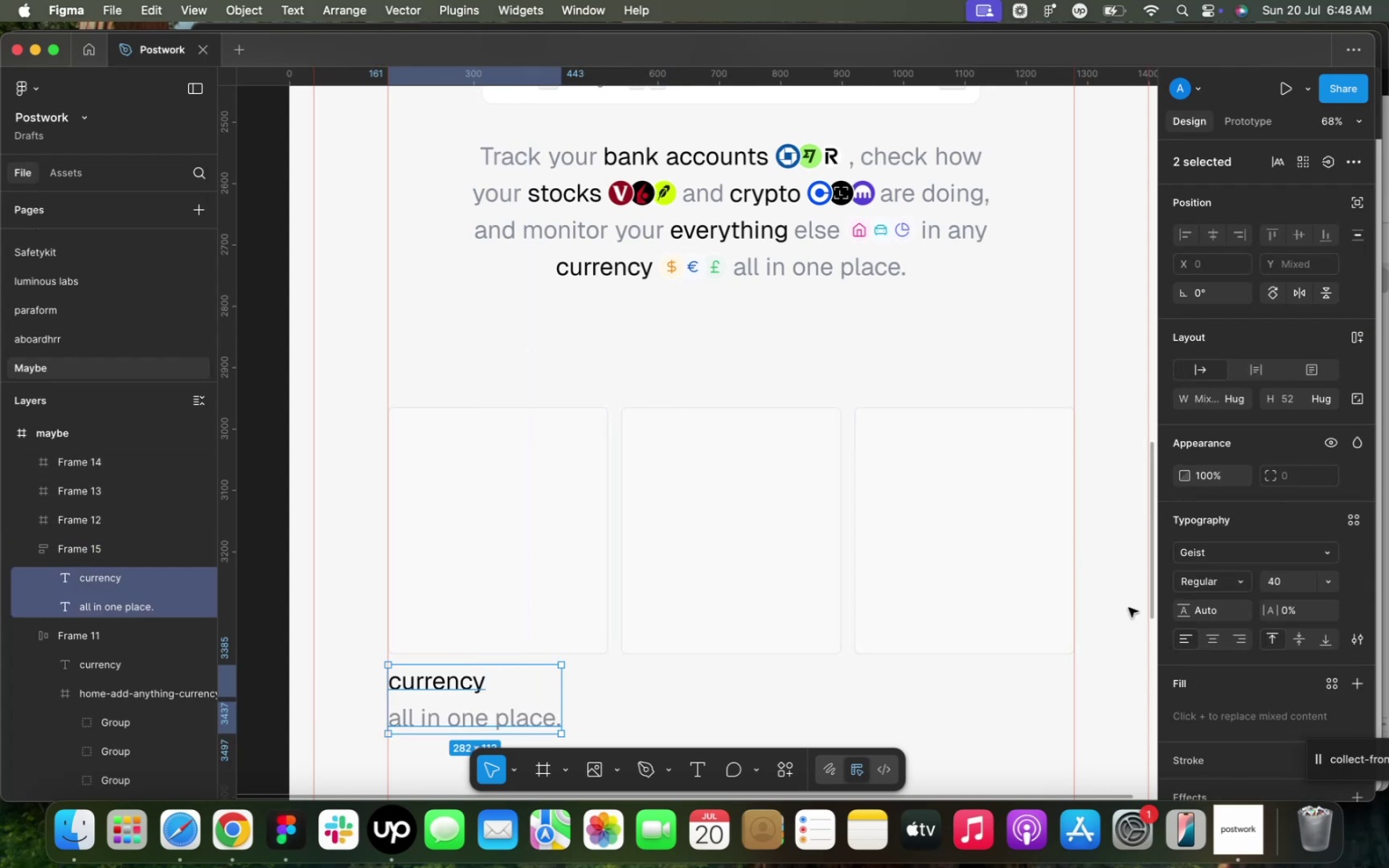 
mouse_move([1314, 565])
 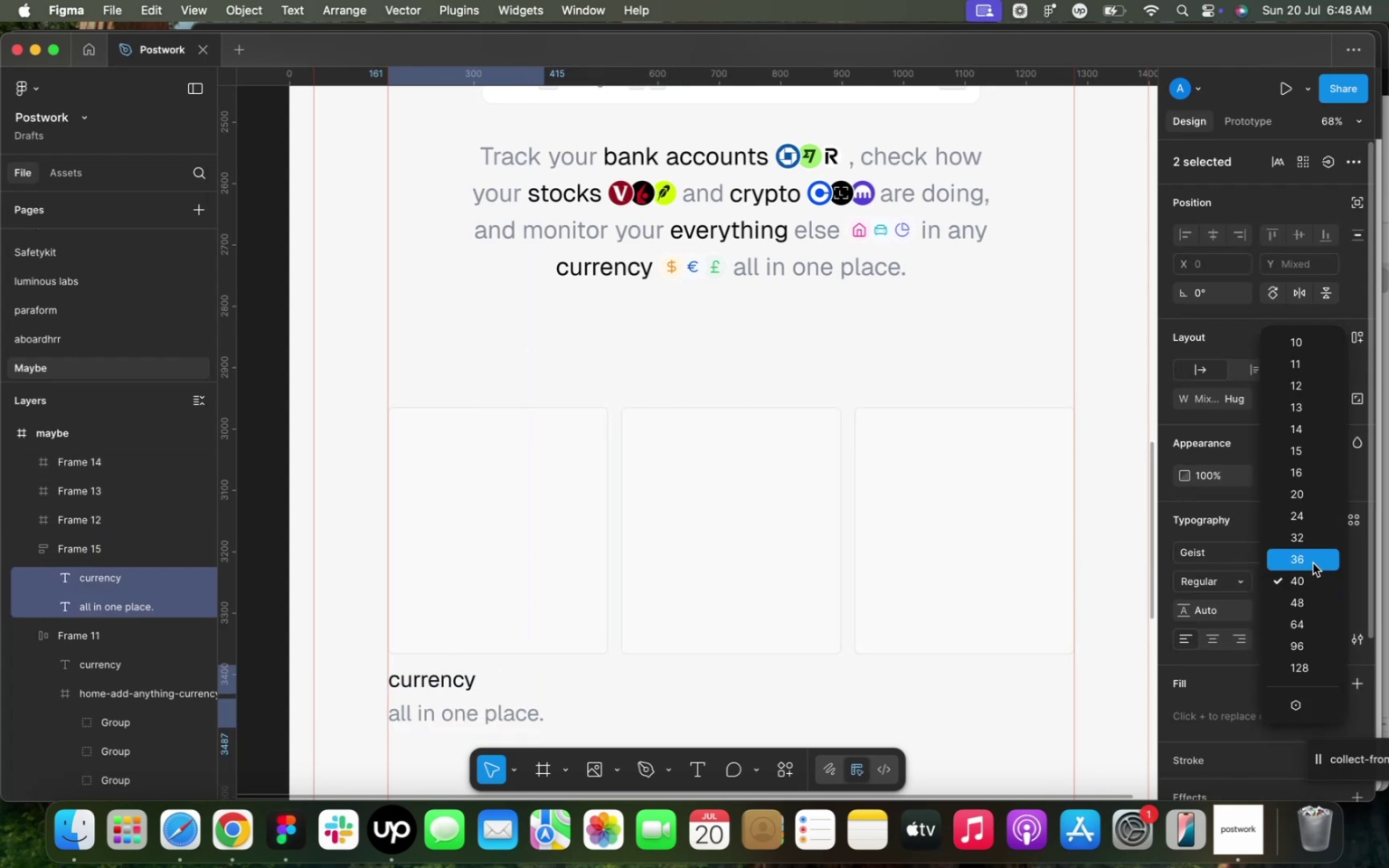 
mouse_move([1309, 546])
 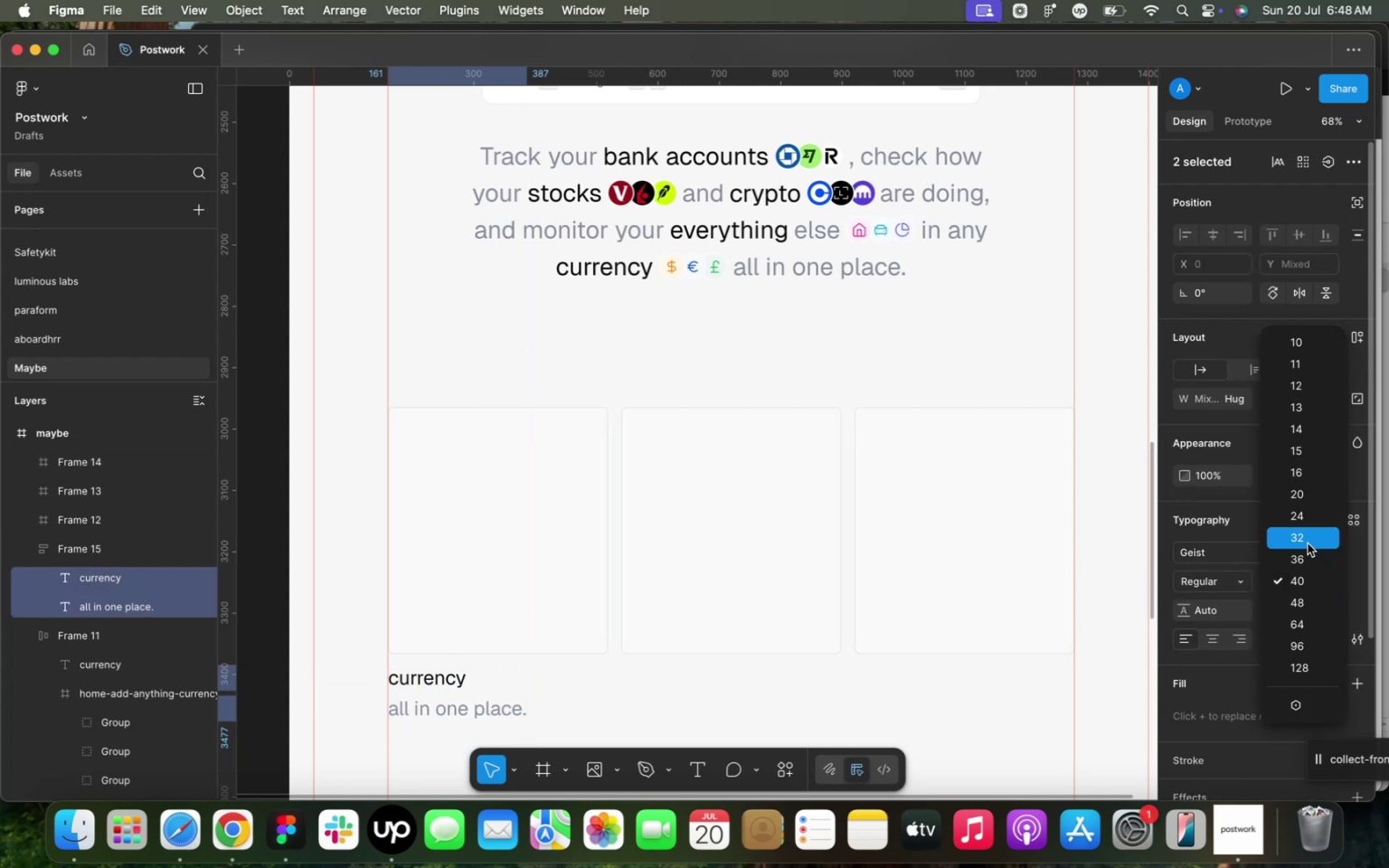 
left_click([1308, 543])
 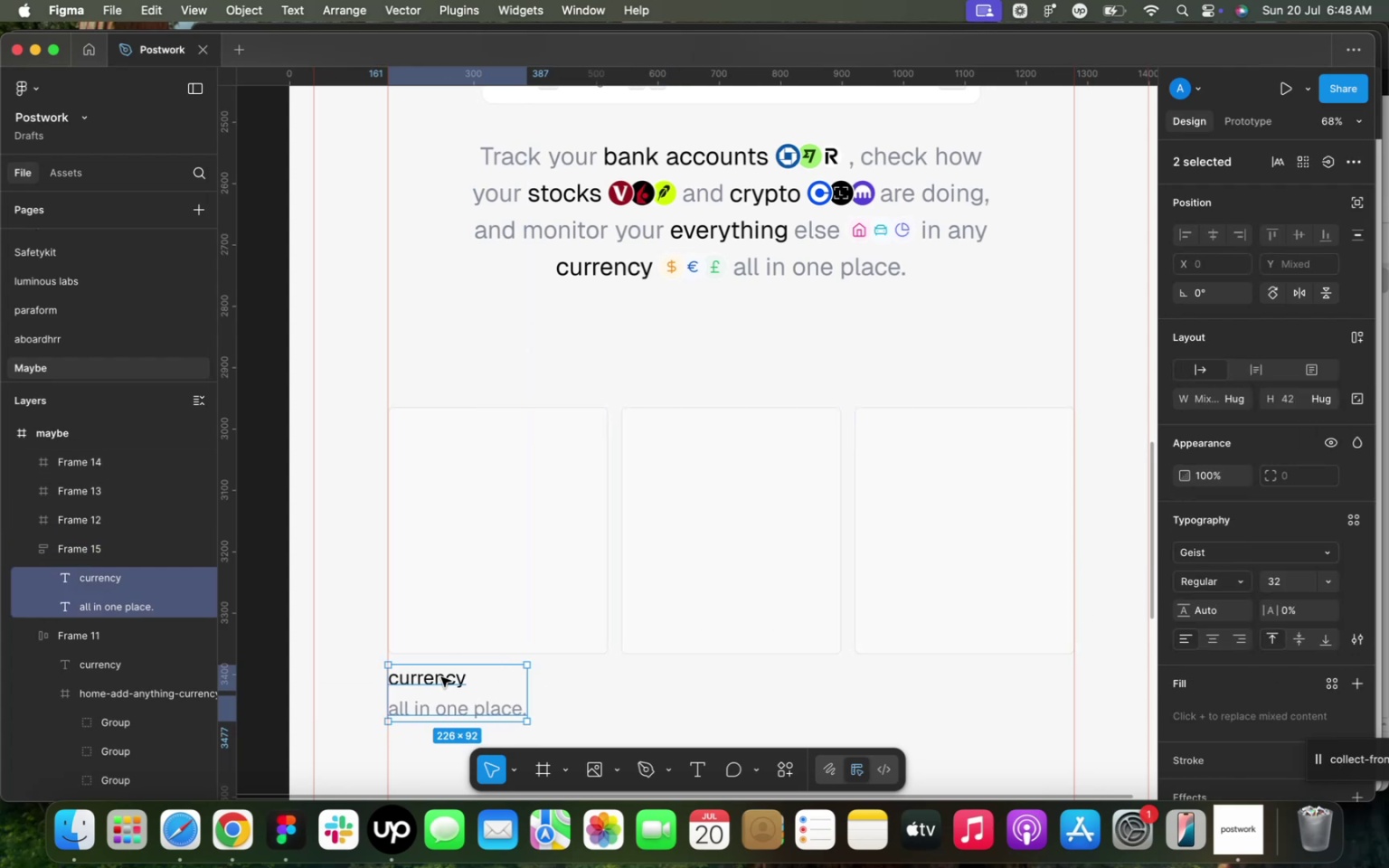 
double_click([438, 676])
 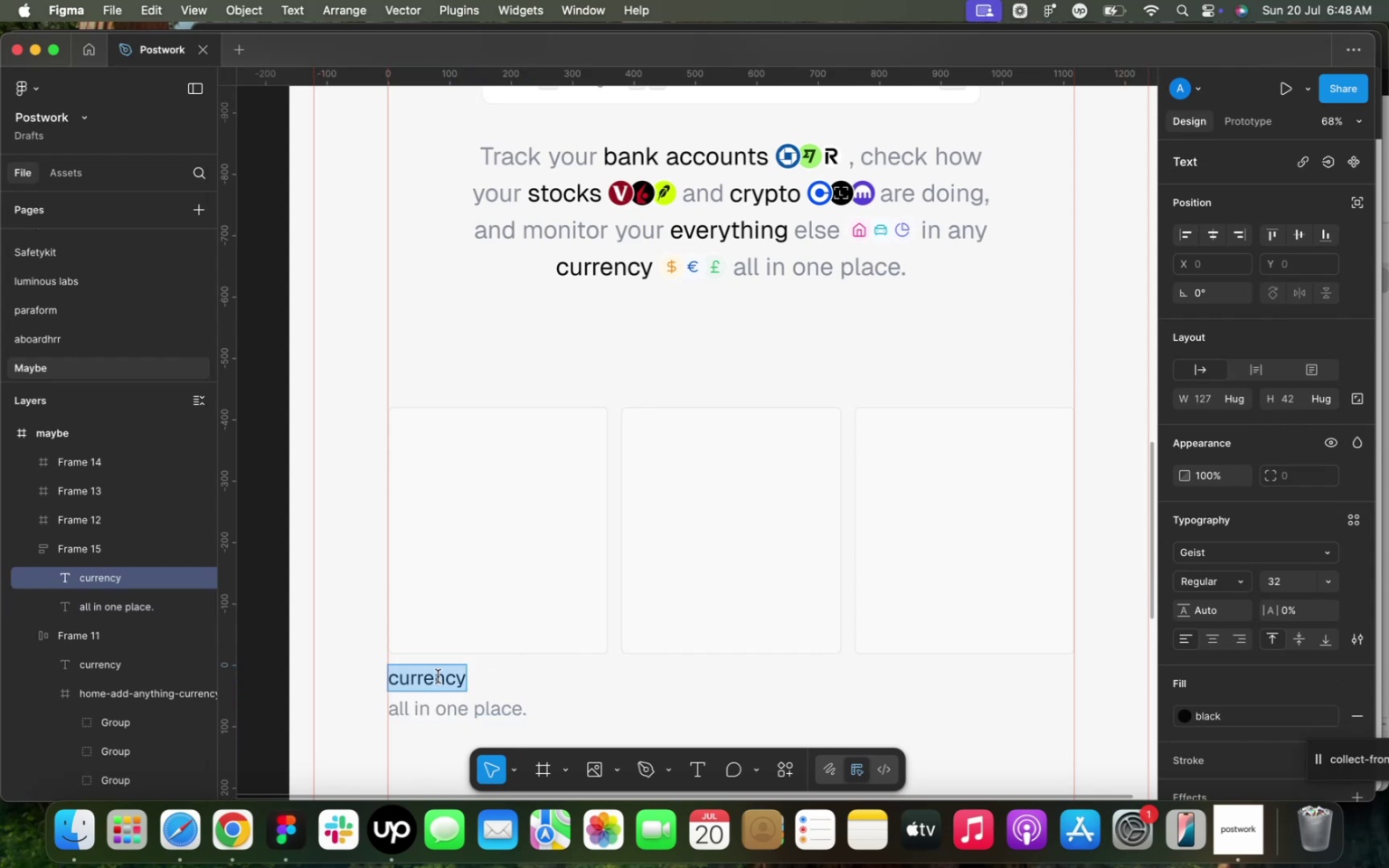 
type(Stay on tp )
 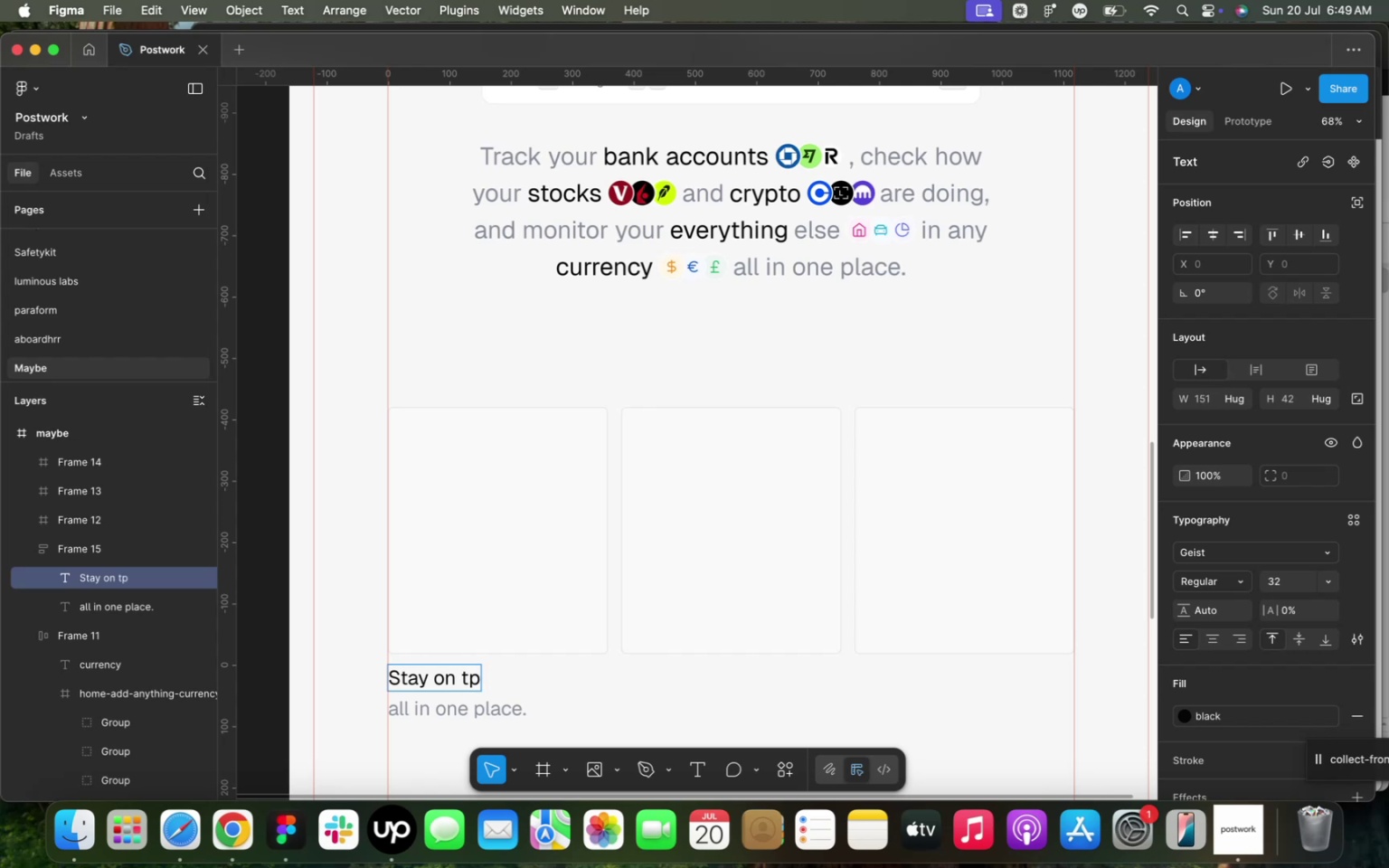 
key(ArrowLeft)
 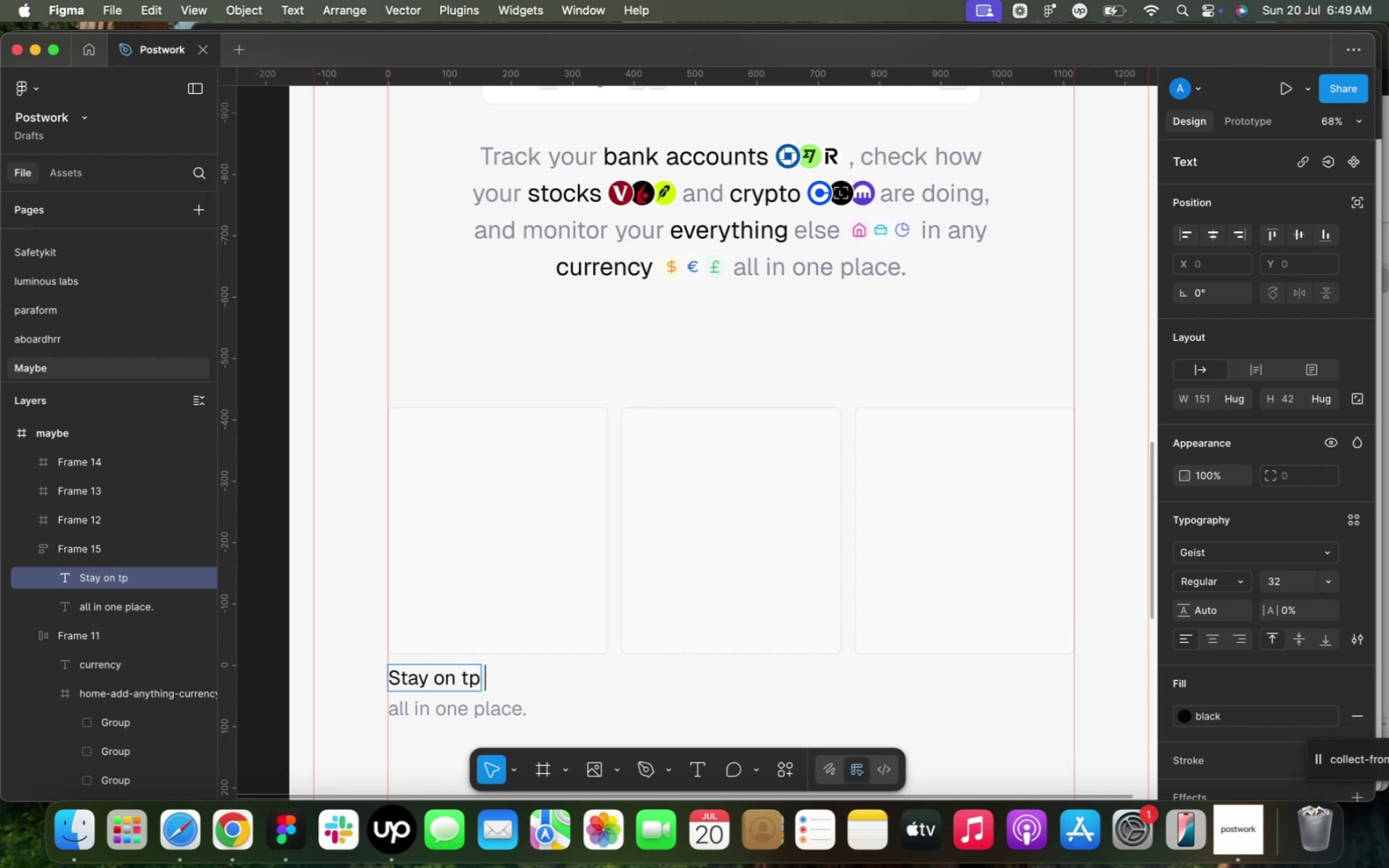 
key(ArrowLeft)
 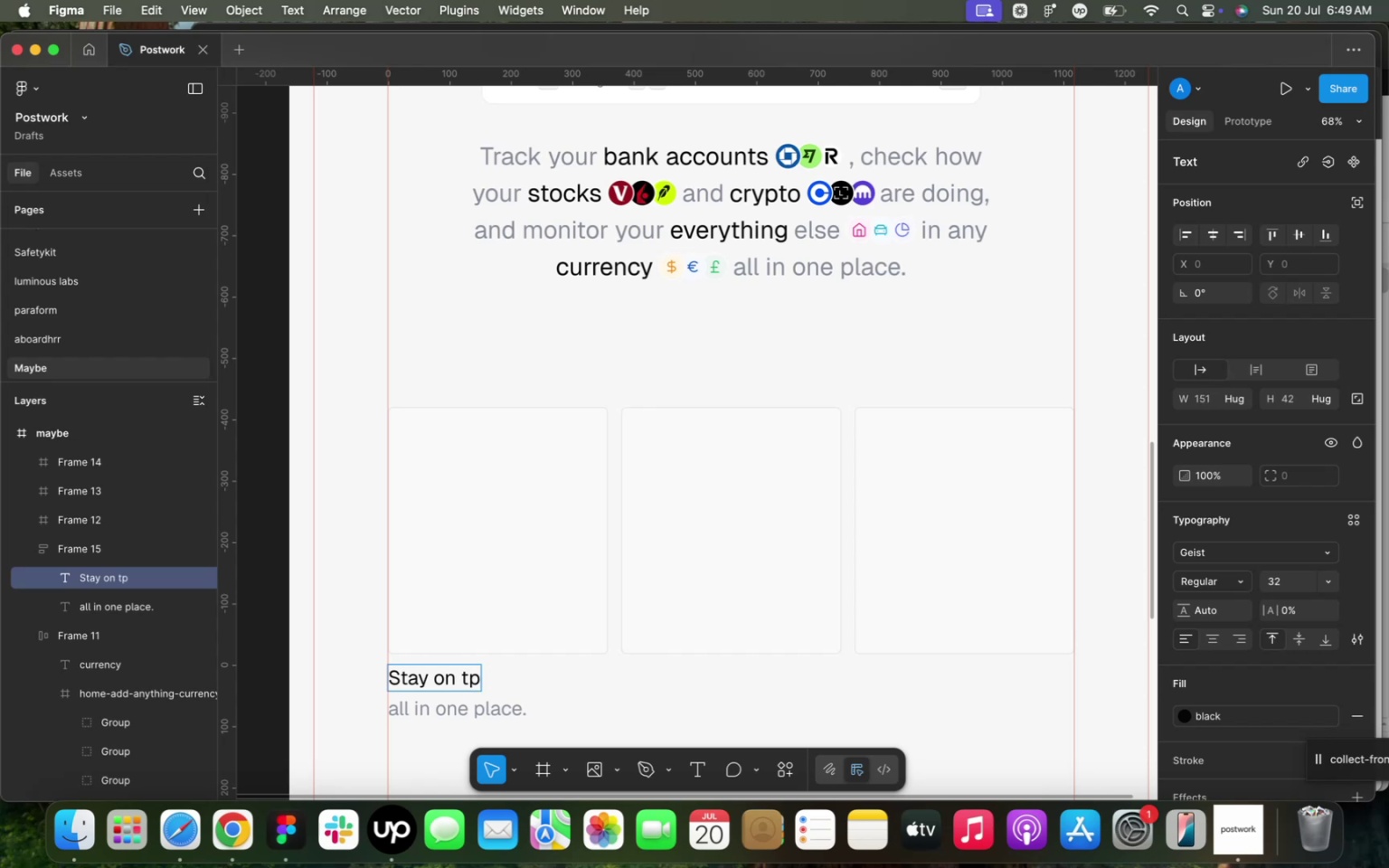 
key(O)
 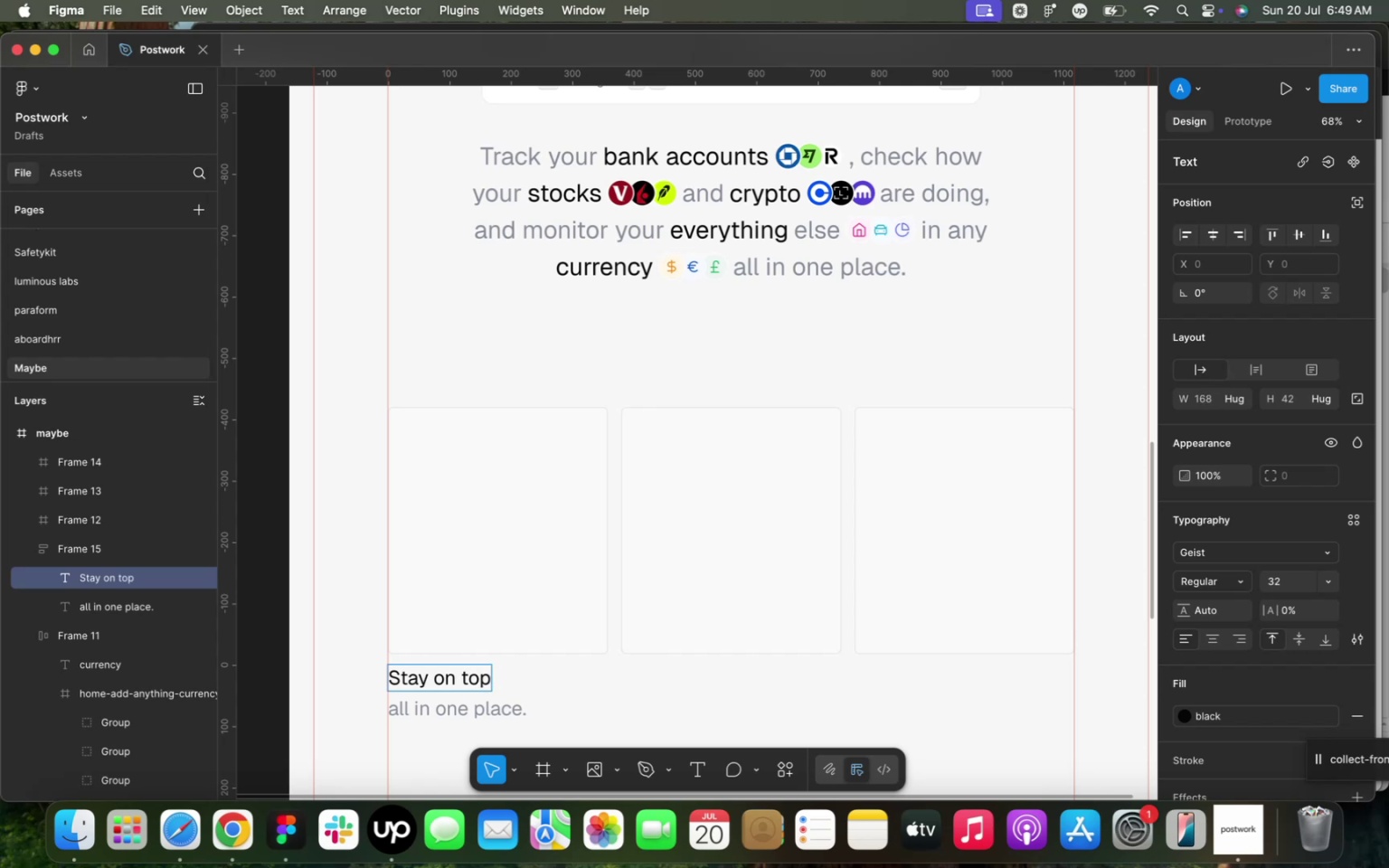 
key(ArrowRight)
 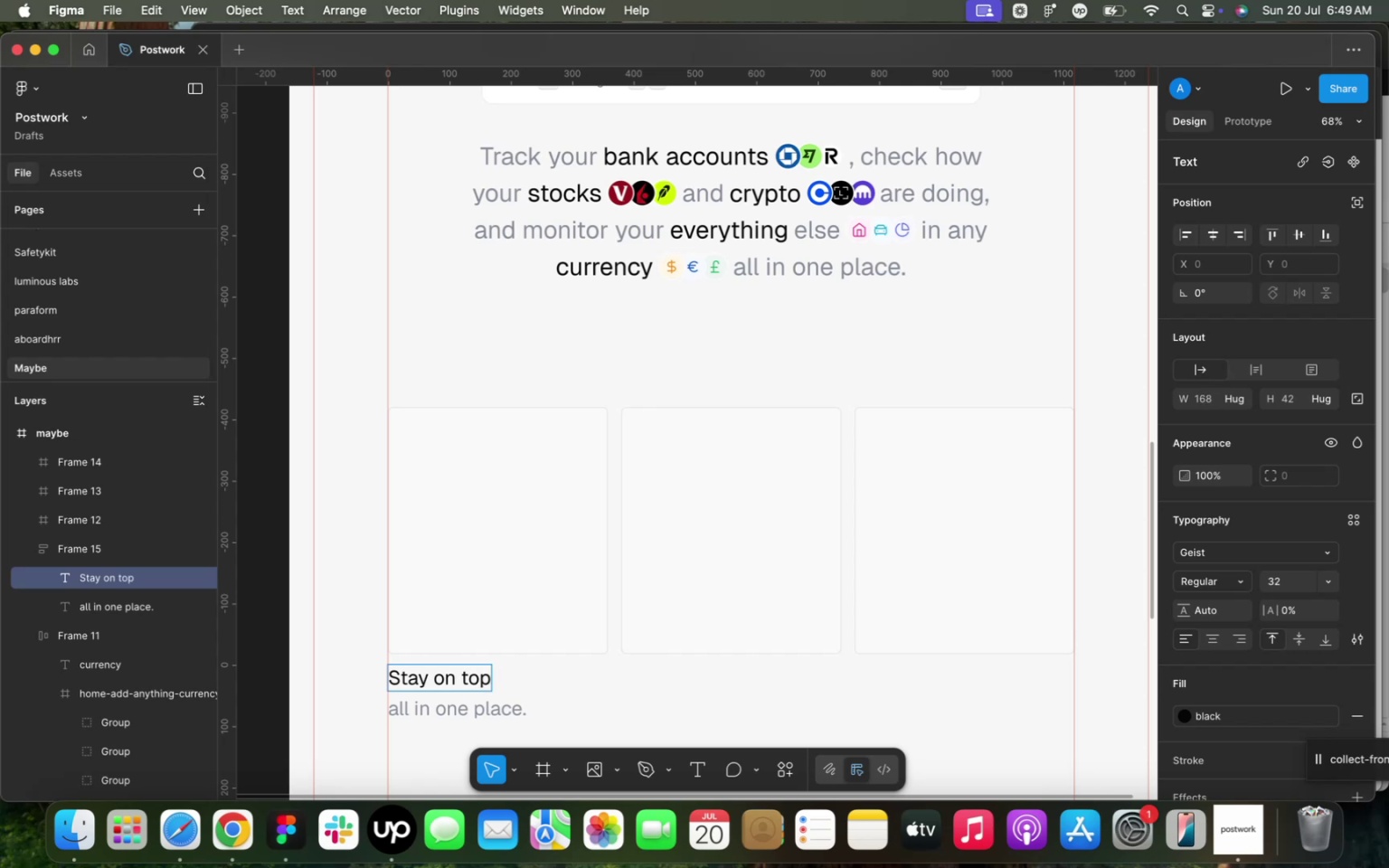 
type(vof every transaction)
 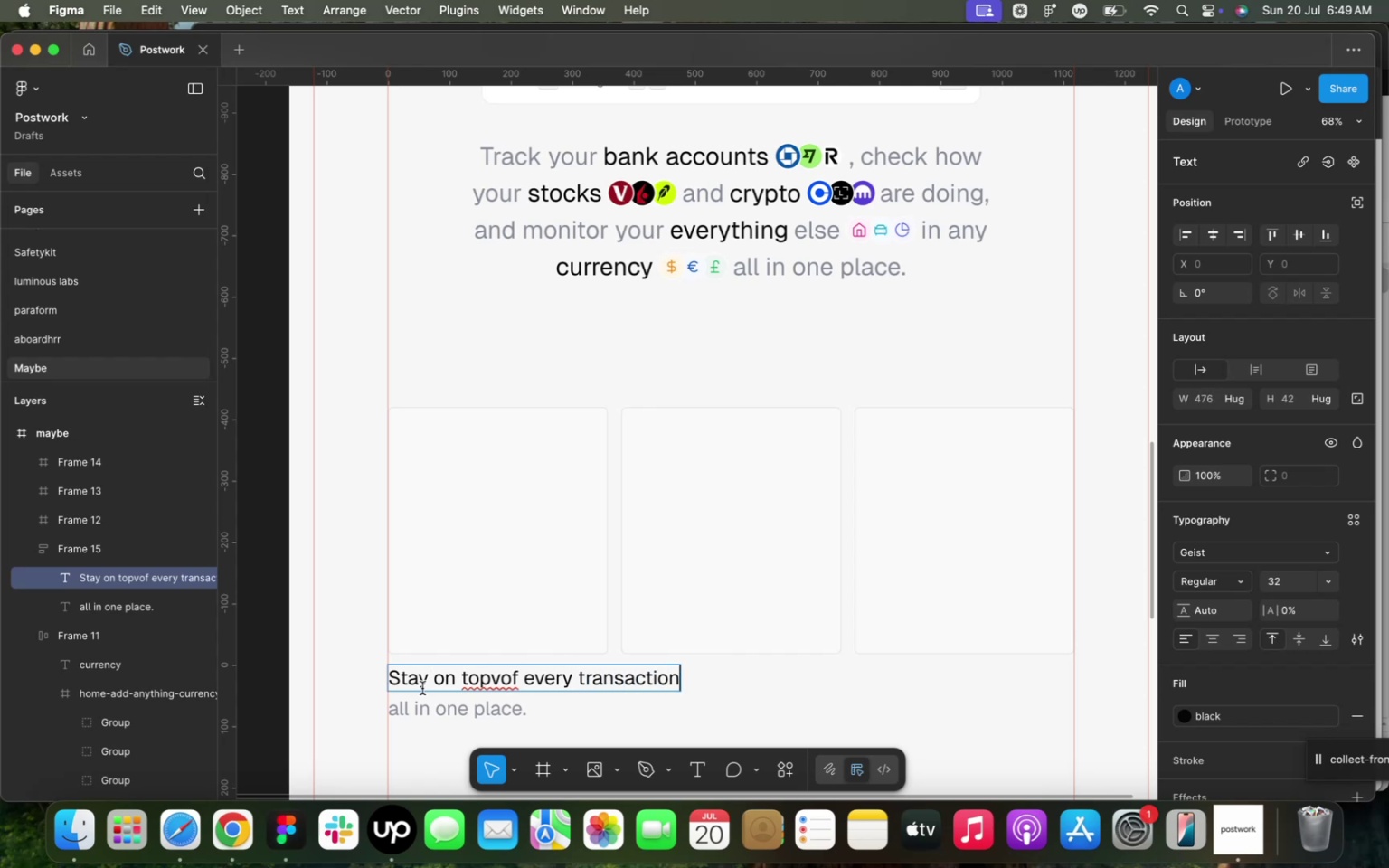 
double_click([431, 723])
 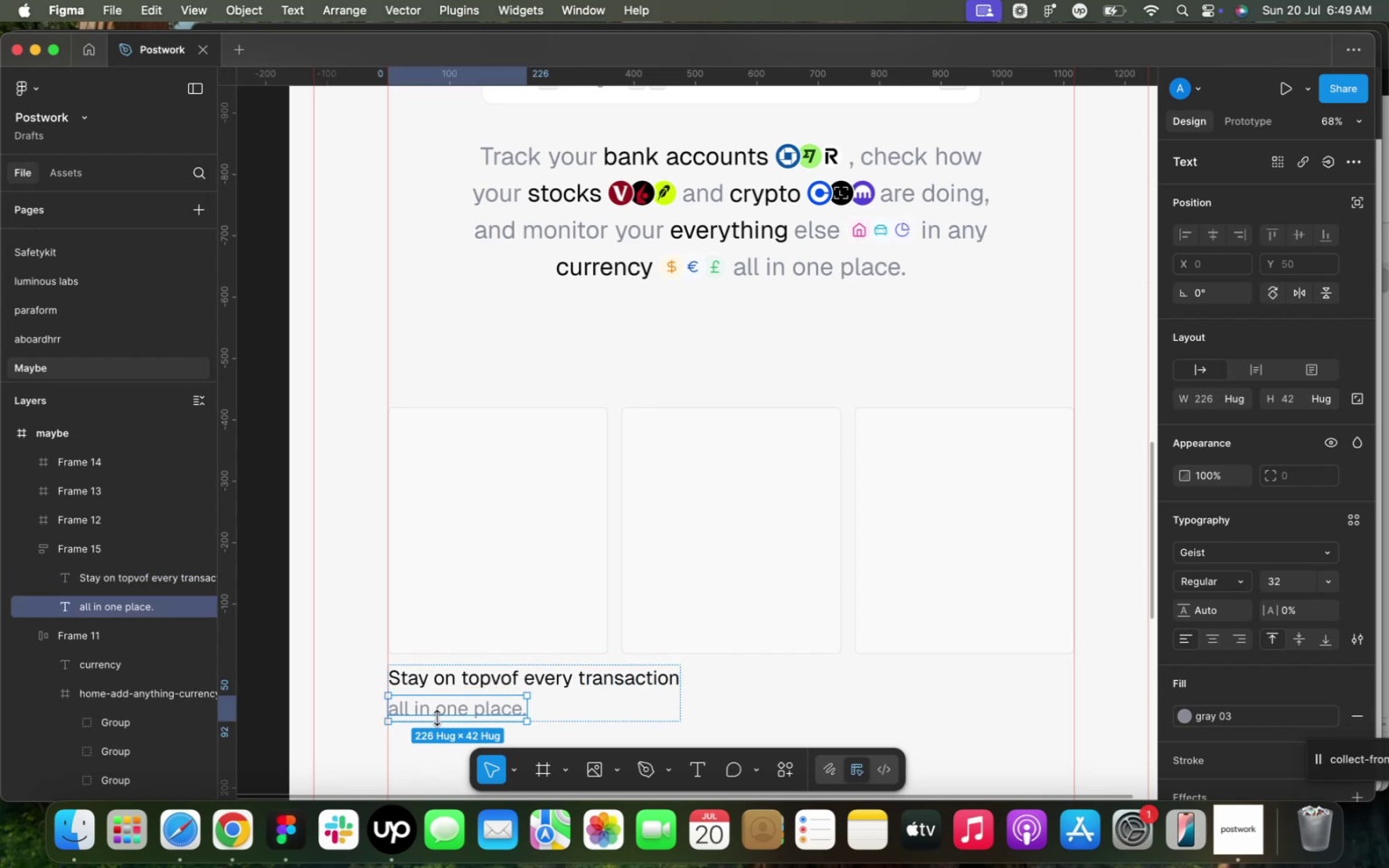 
double_click([439, 717])
 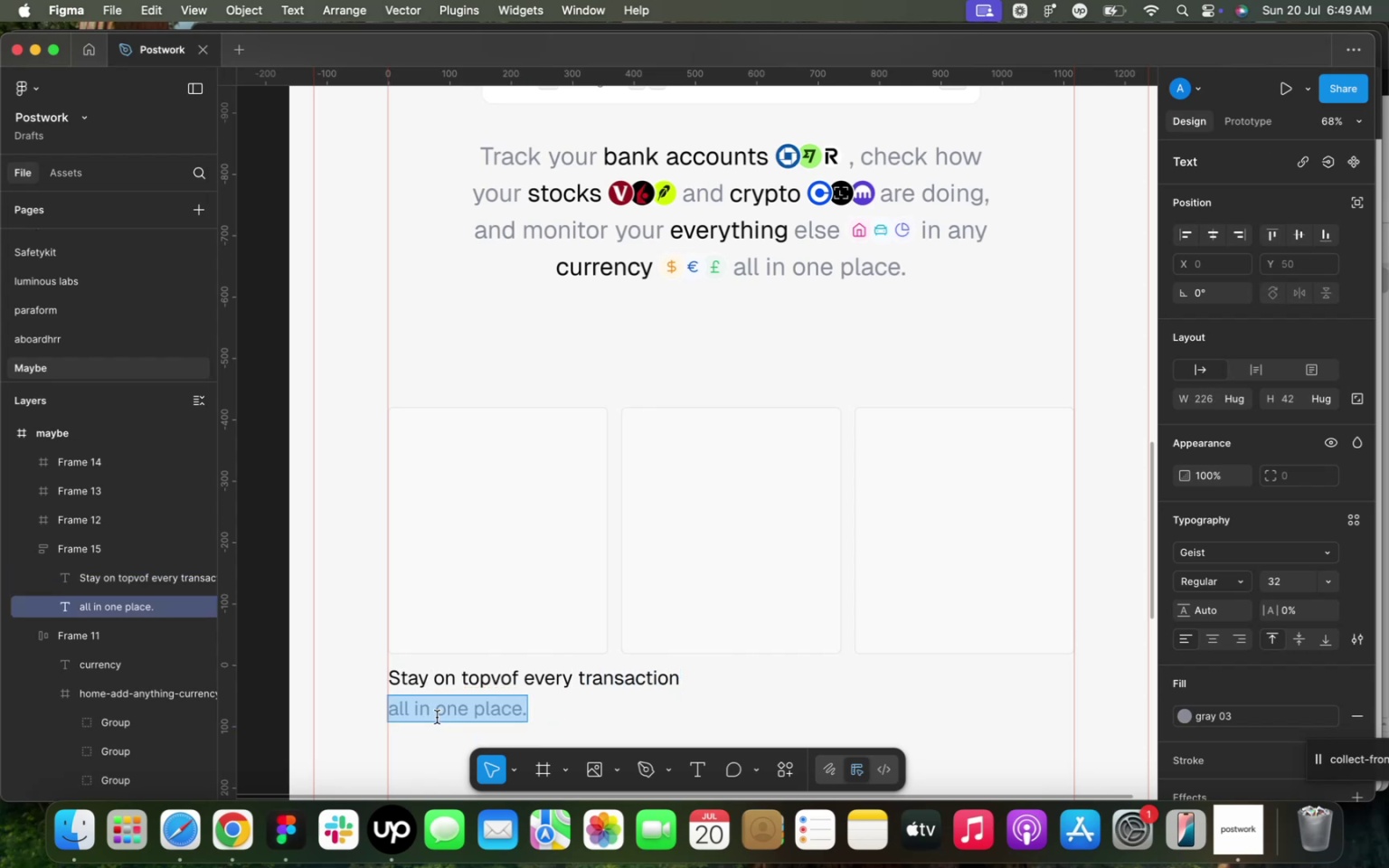 
type(Easily )
 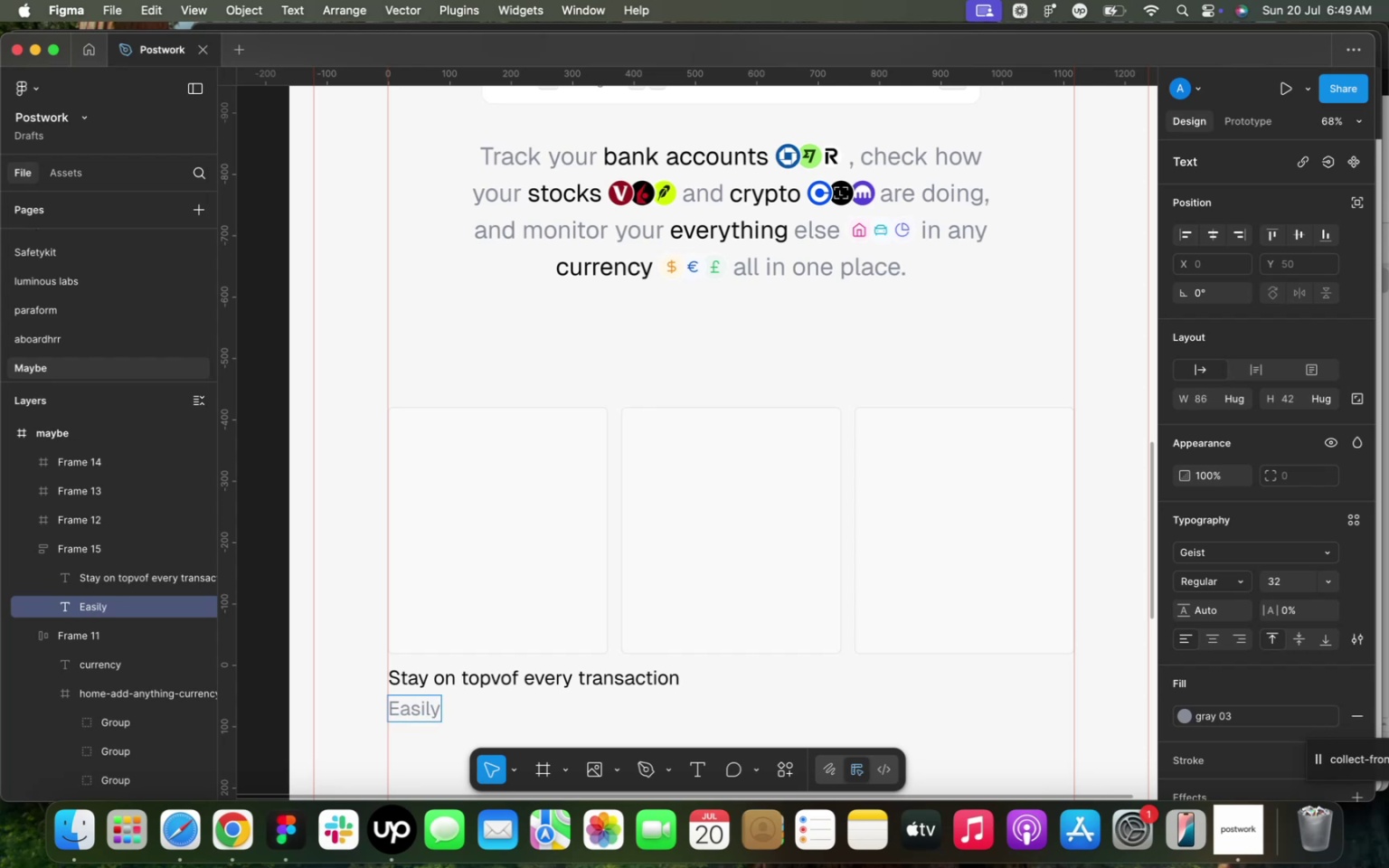 
wait(5.52)
 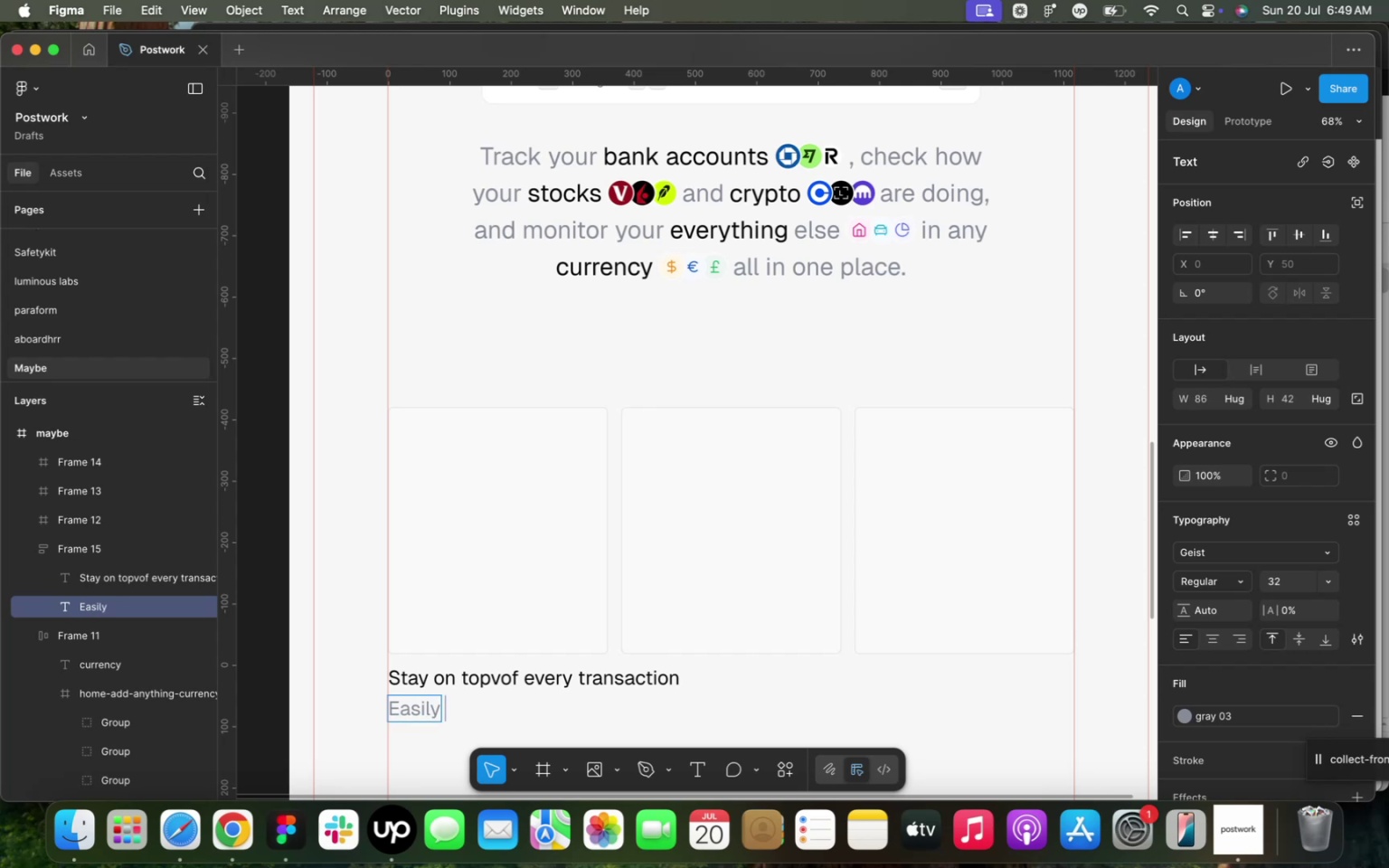 
type(track and )
 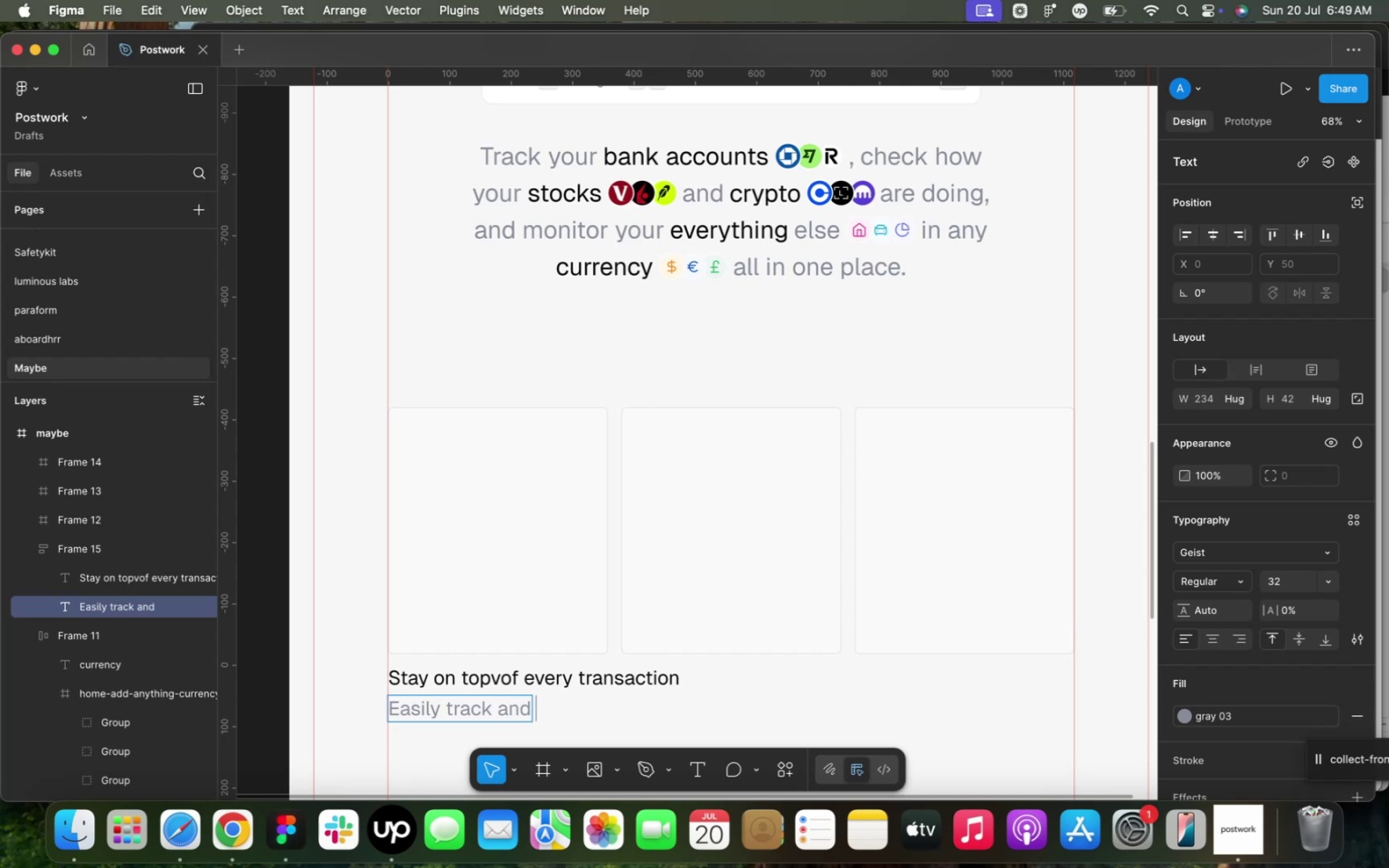 
type(organise your spendign)
key(Backspace)
key(Backspace)
type(ng)
 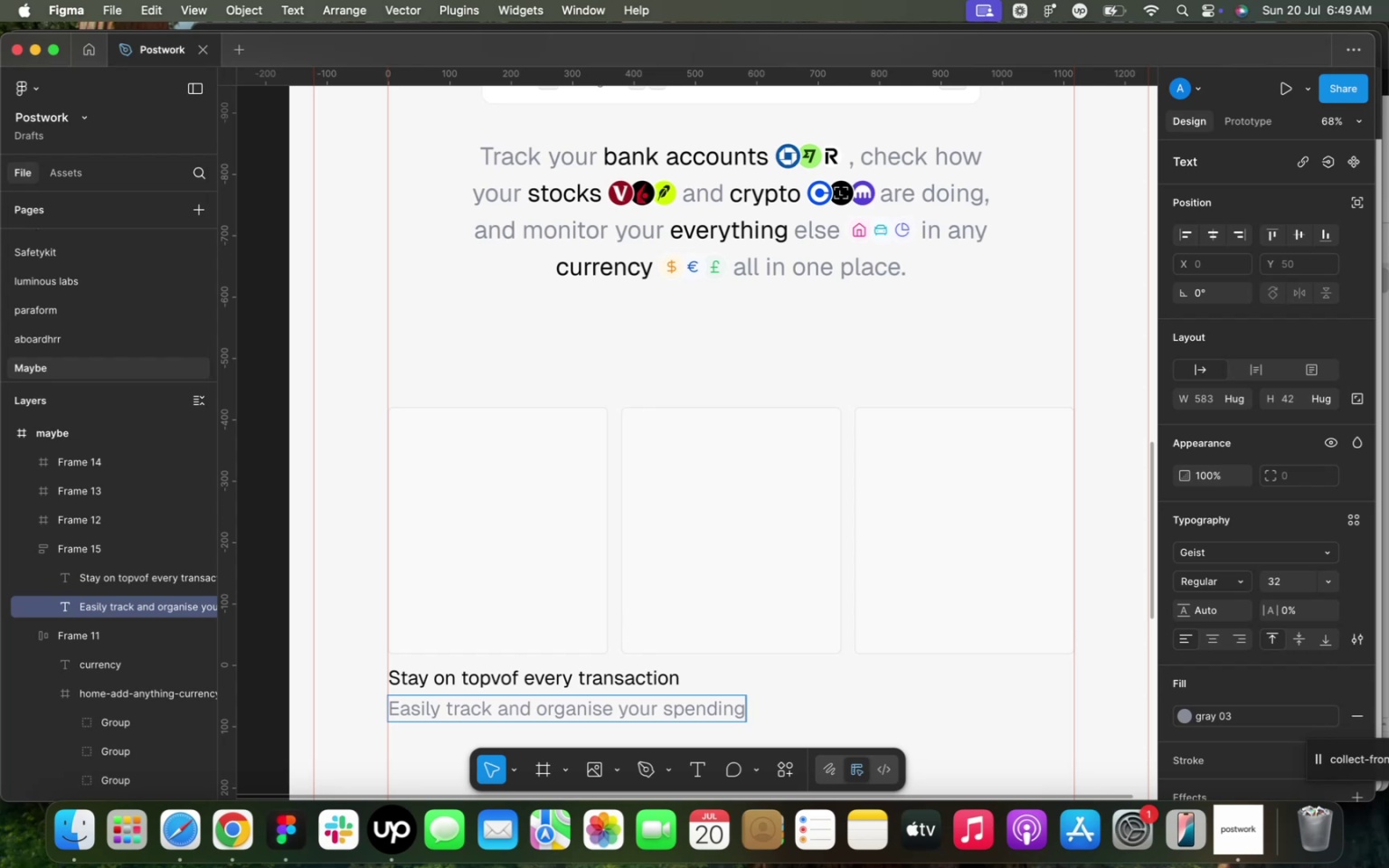 
mouse_move([747, 691])
 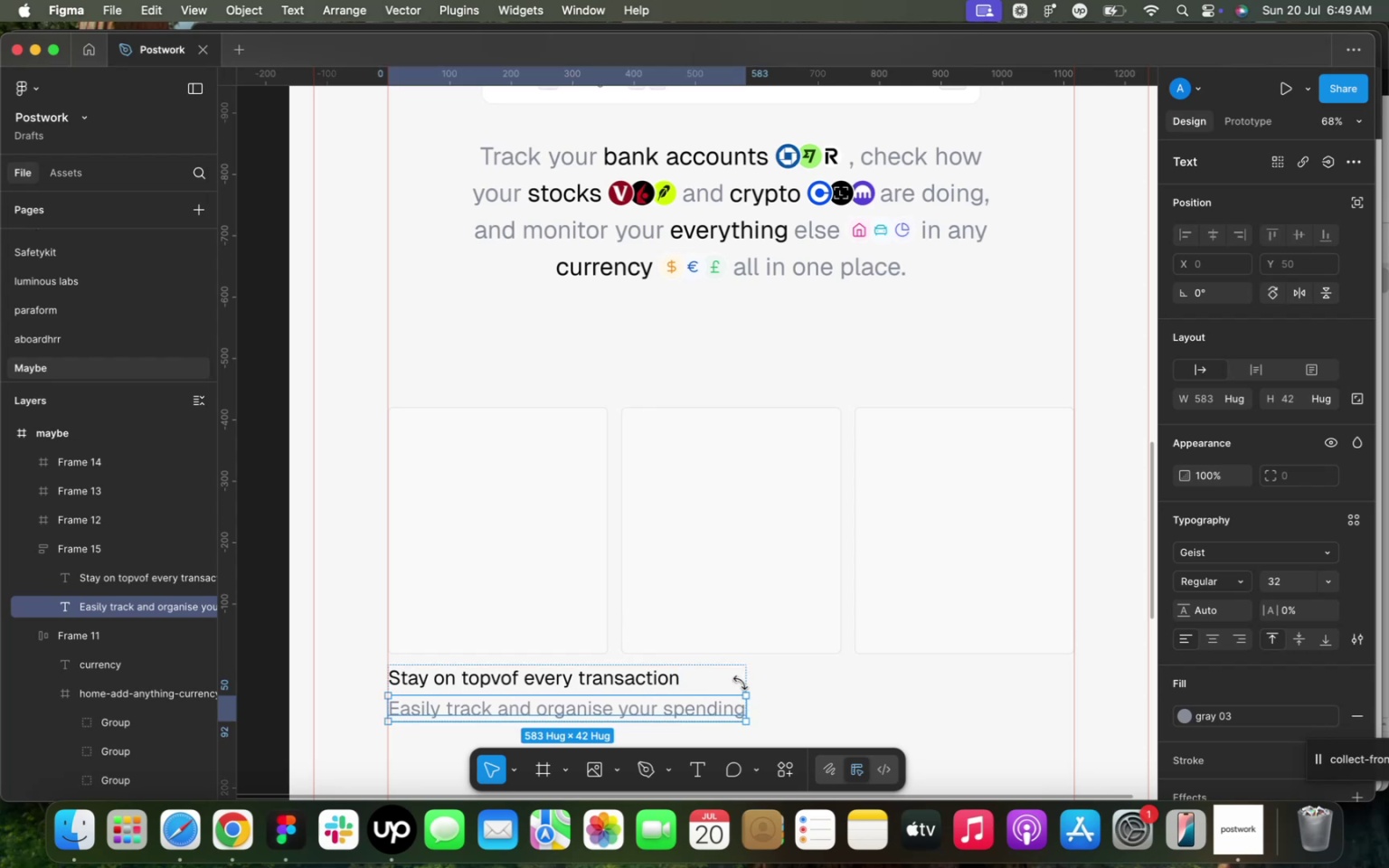 
left_click([738, 679])
 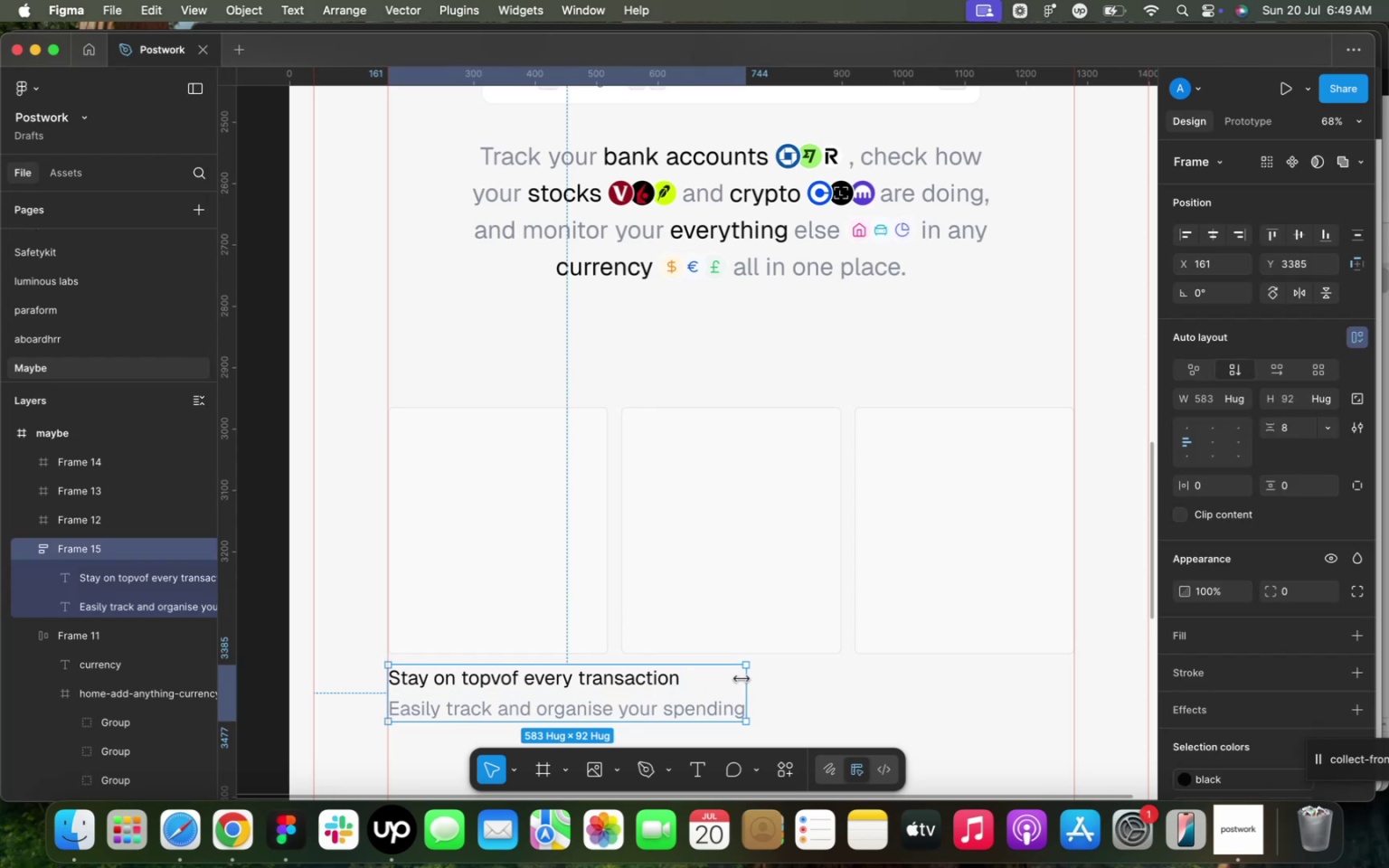 
left_click_drag(start_coordinate=[747, 683], to_coordinate=[606, 685])
 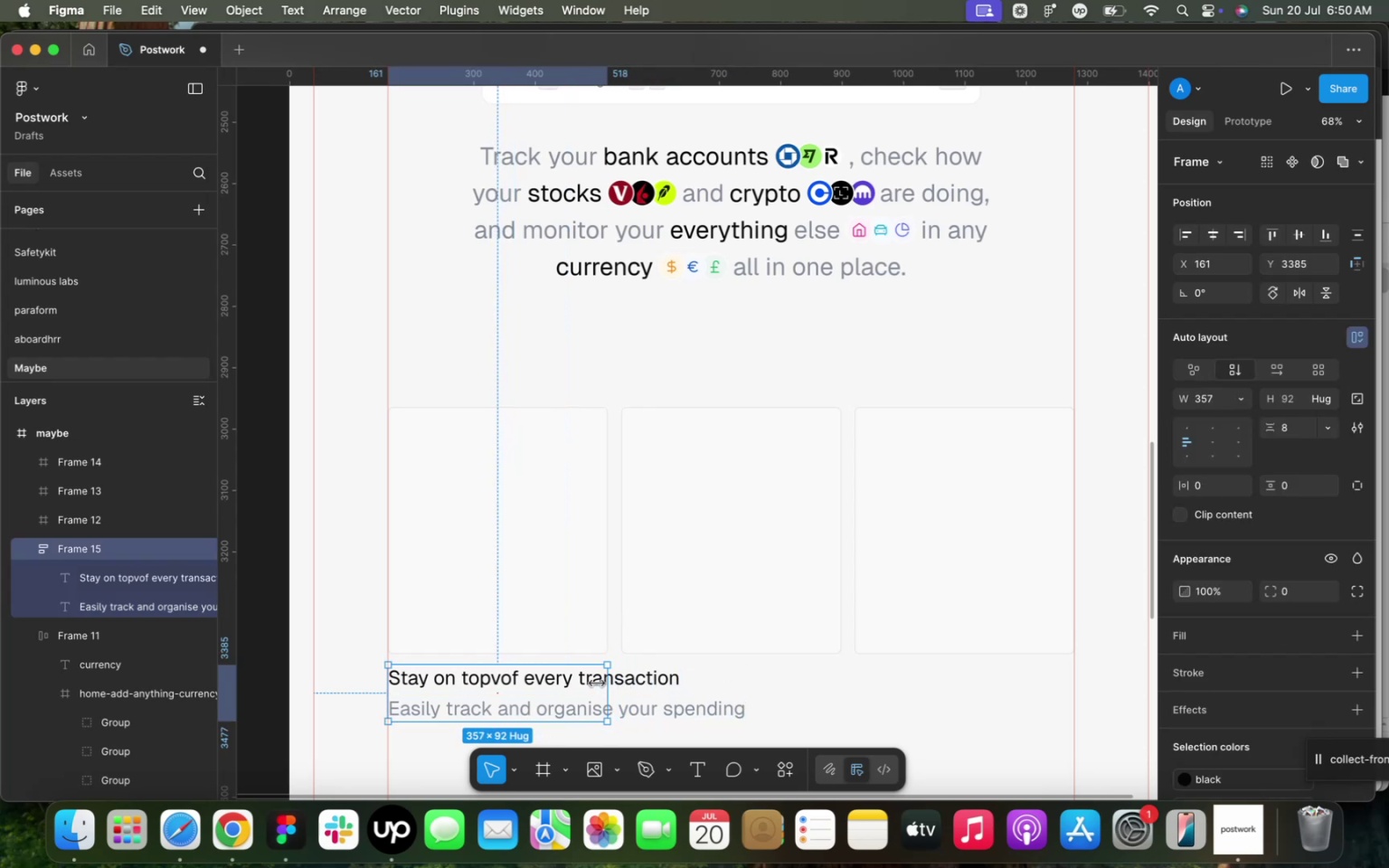 
double_click([578, 679])
 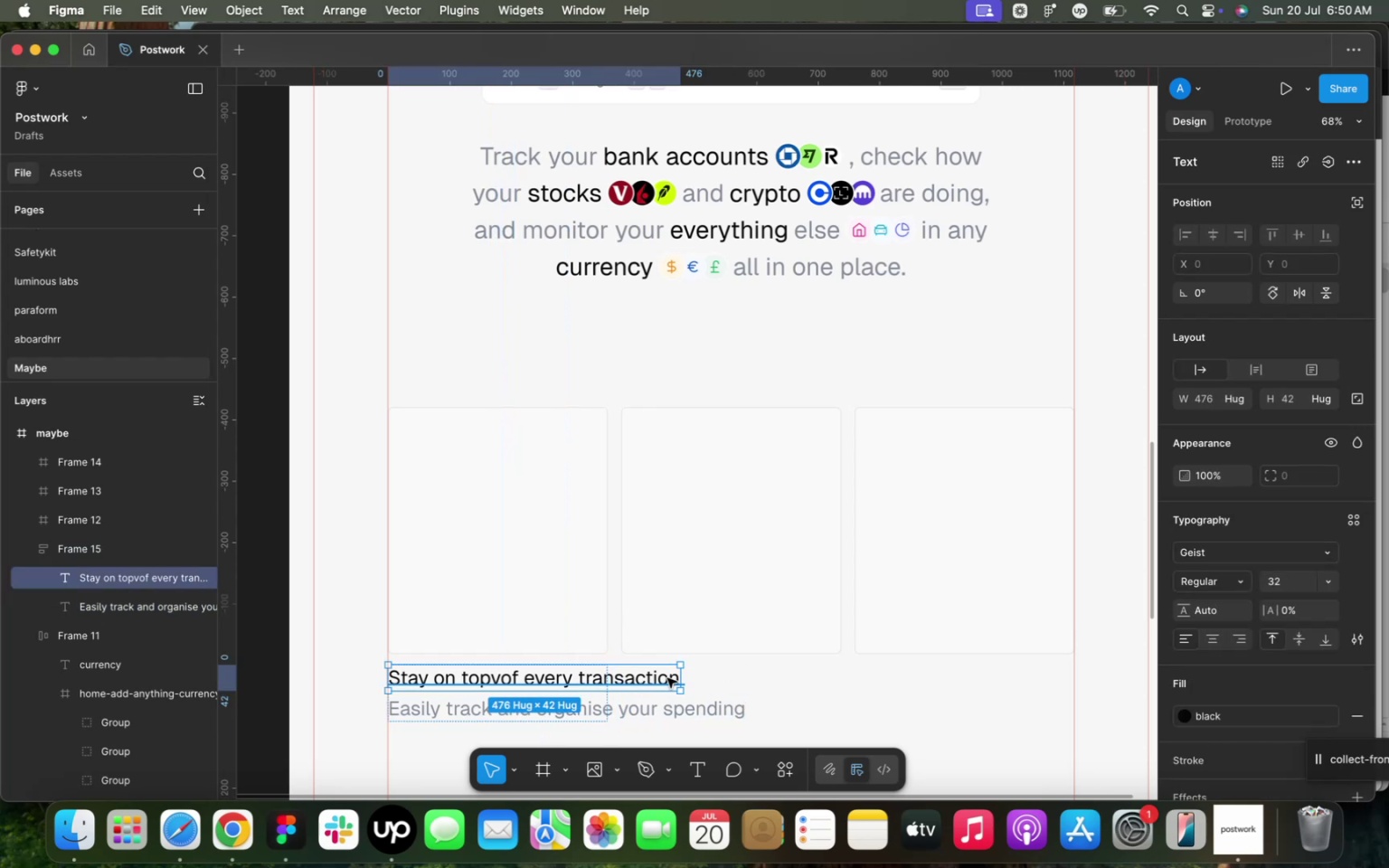 
left_click_drag(start_coordinate=[681, 676], to_coordinate=[610, 676])
 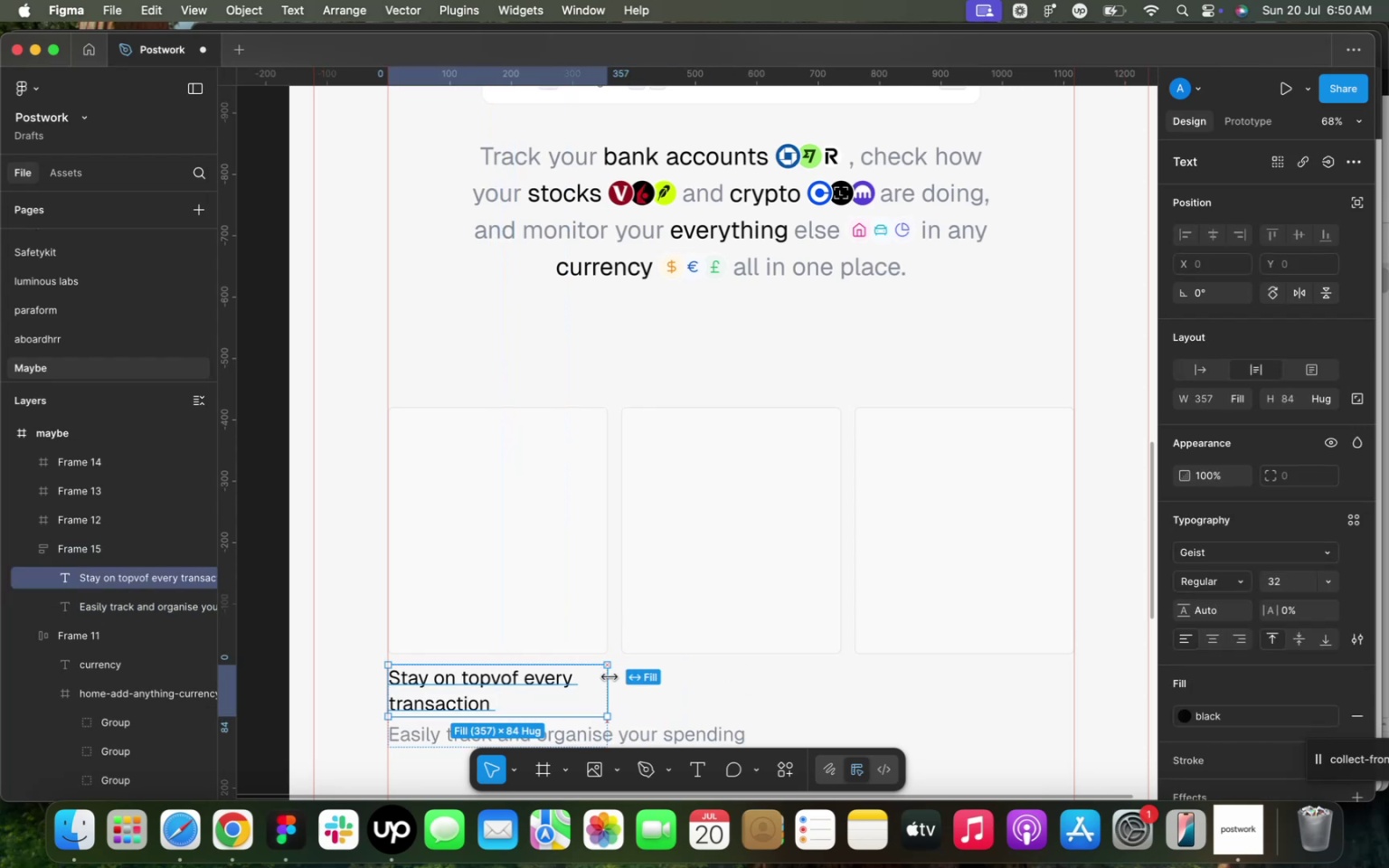 
scroll: coordinate [628, 682], scroll_direction: down, amount: 12.0
 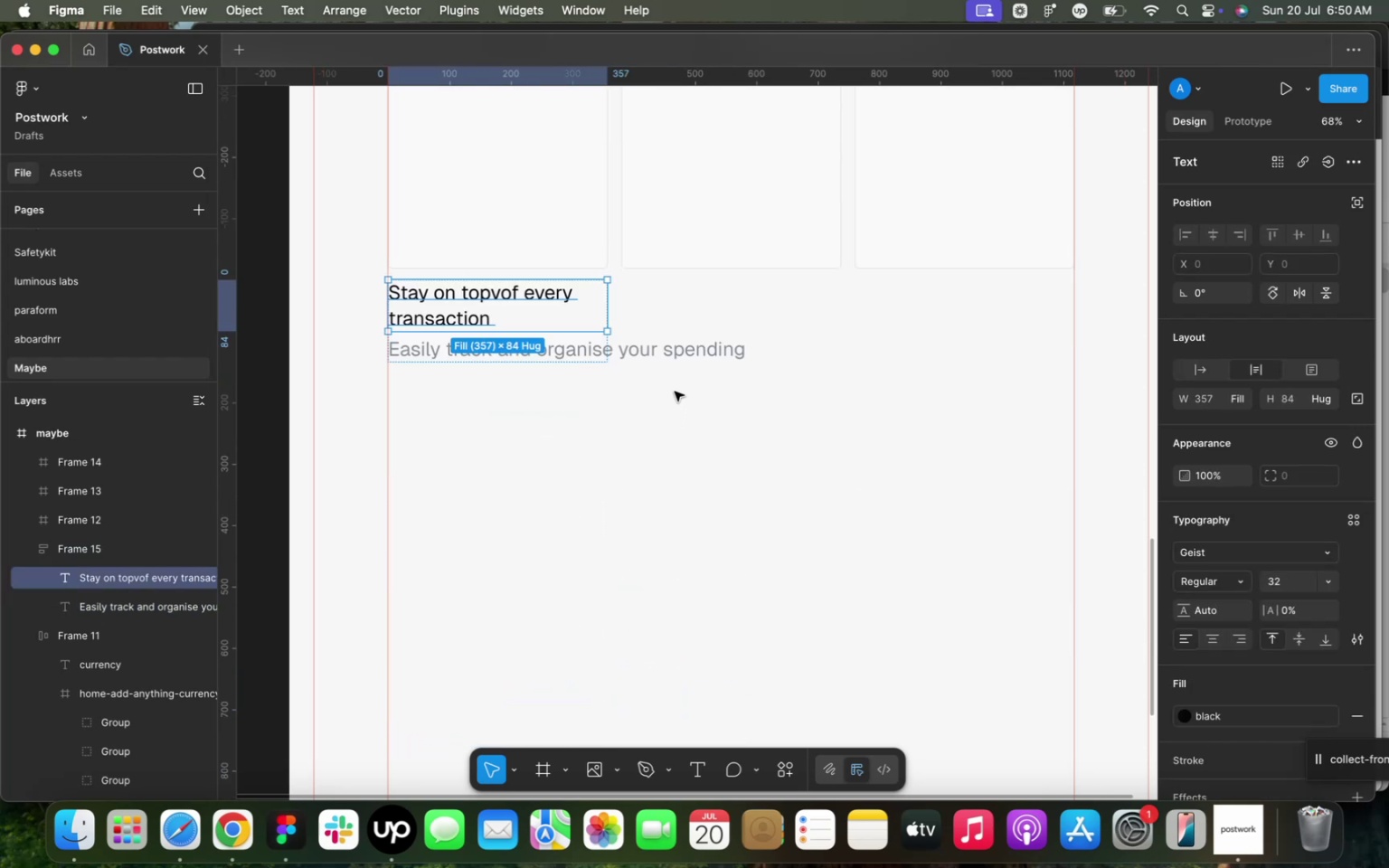 
left_click([669, 354])
 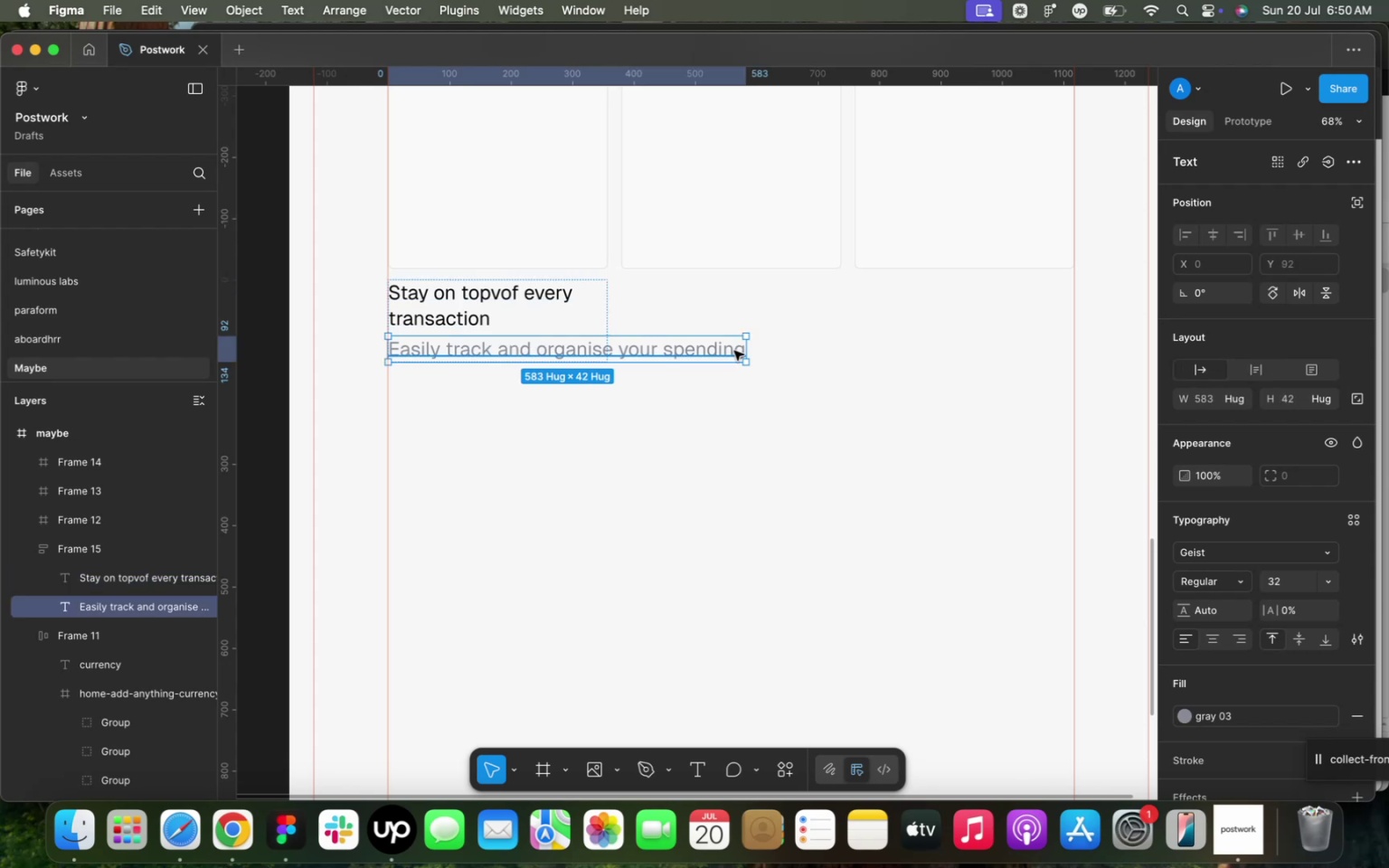 
left_click_drag(start_coordinate=[747, 347], to_coordinate=[606, 344])
 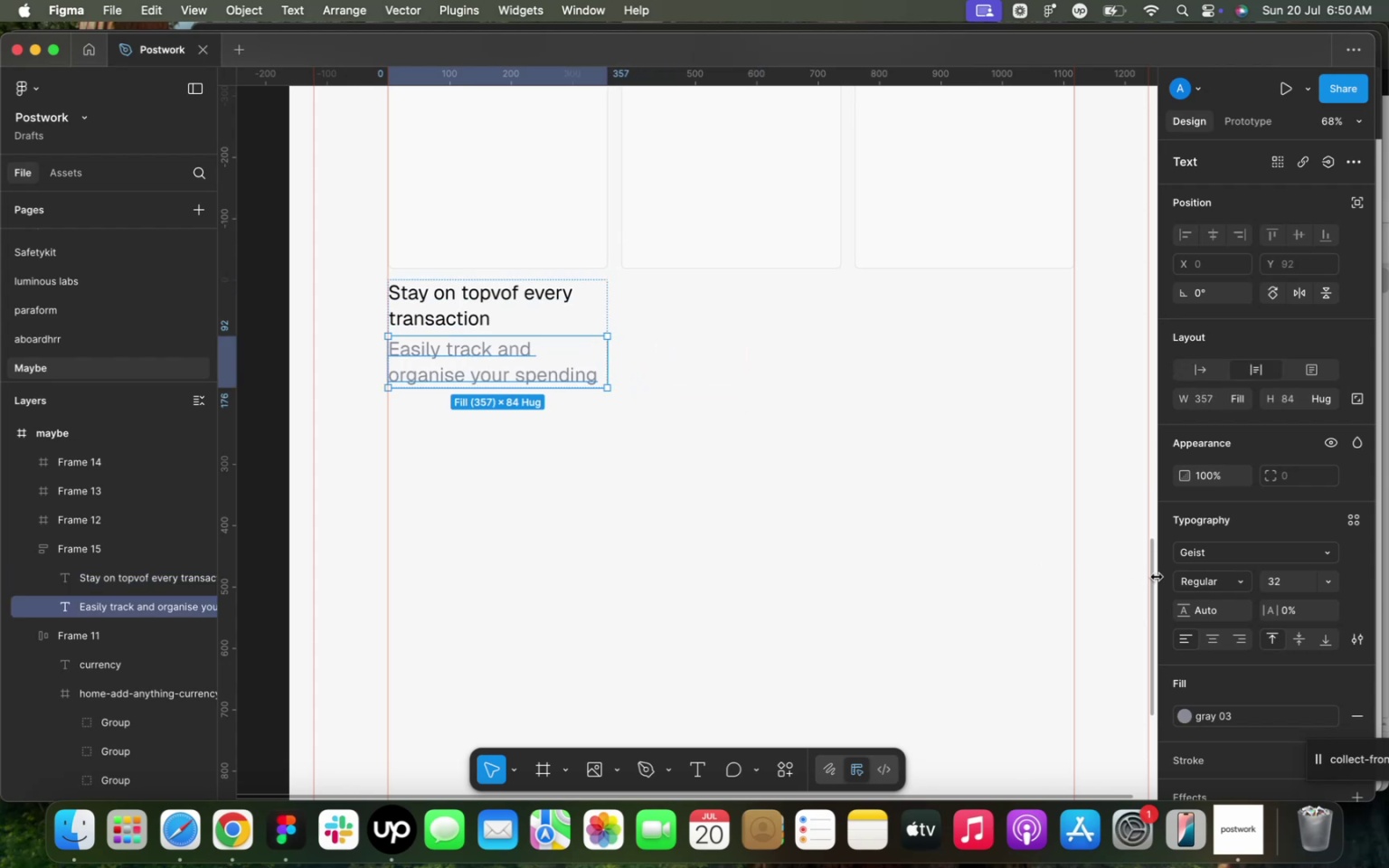 
left_click([1189, 584])
 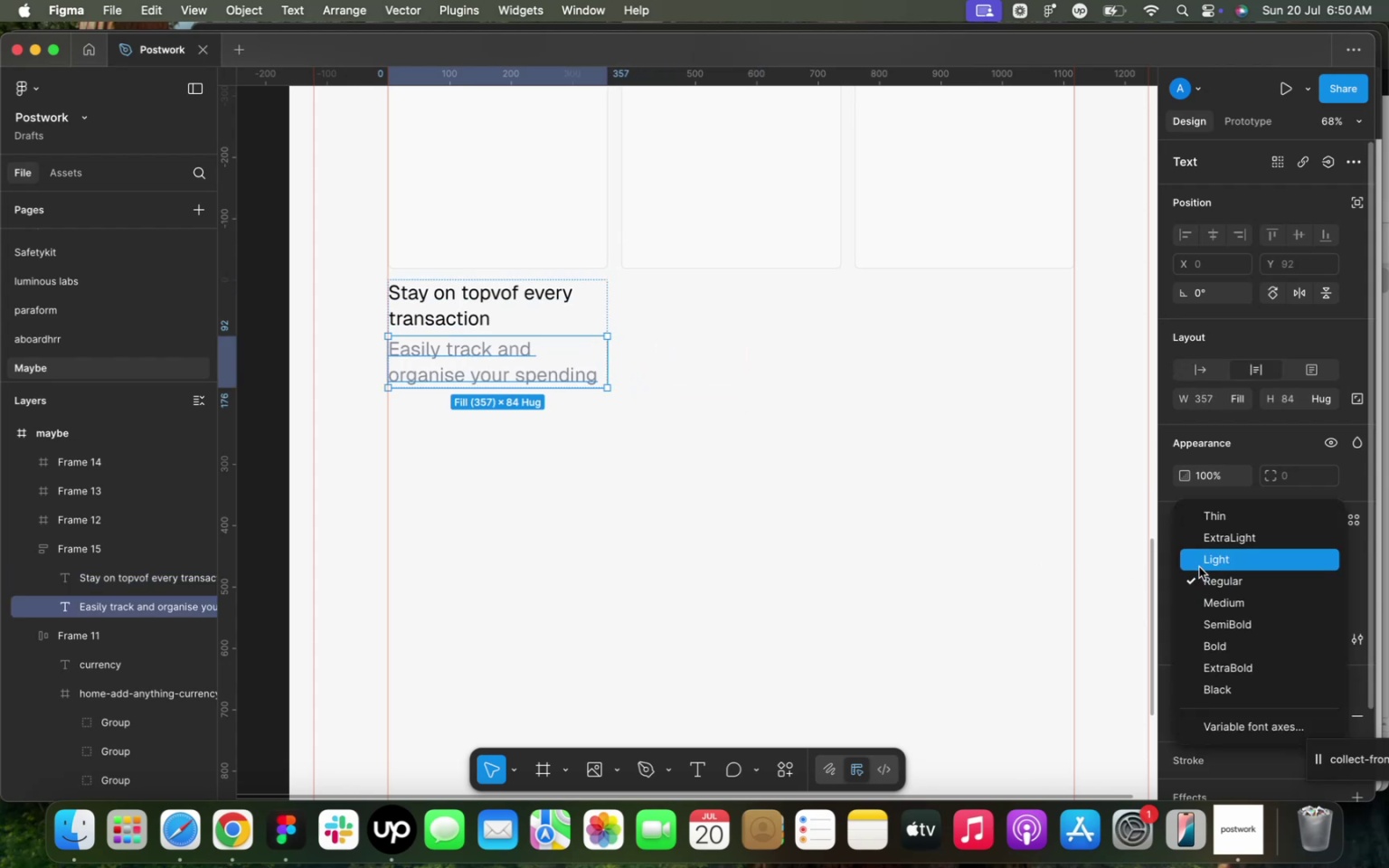 
left_click([1200, 566])
 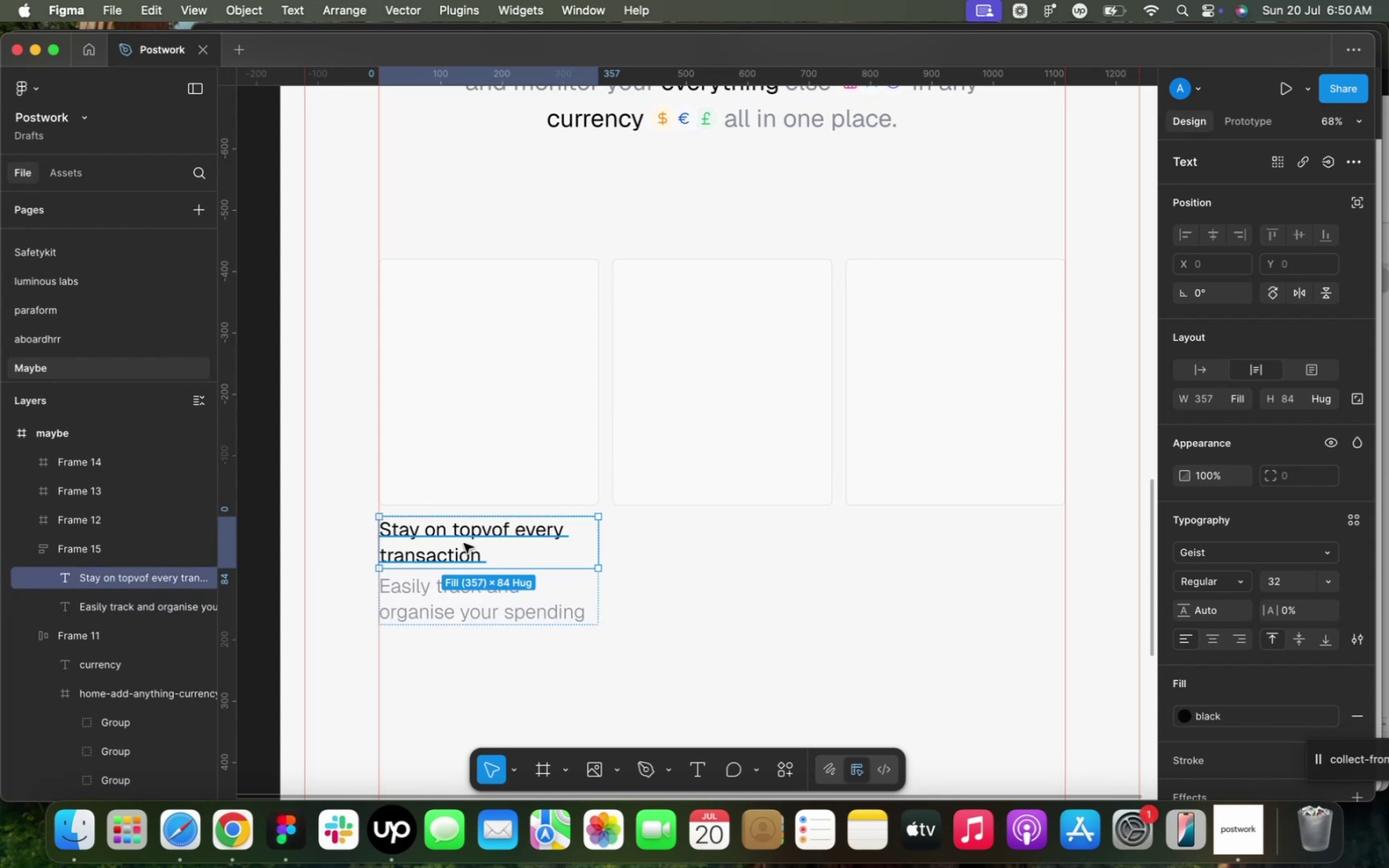 
left_click([1328, 580])
 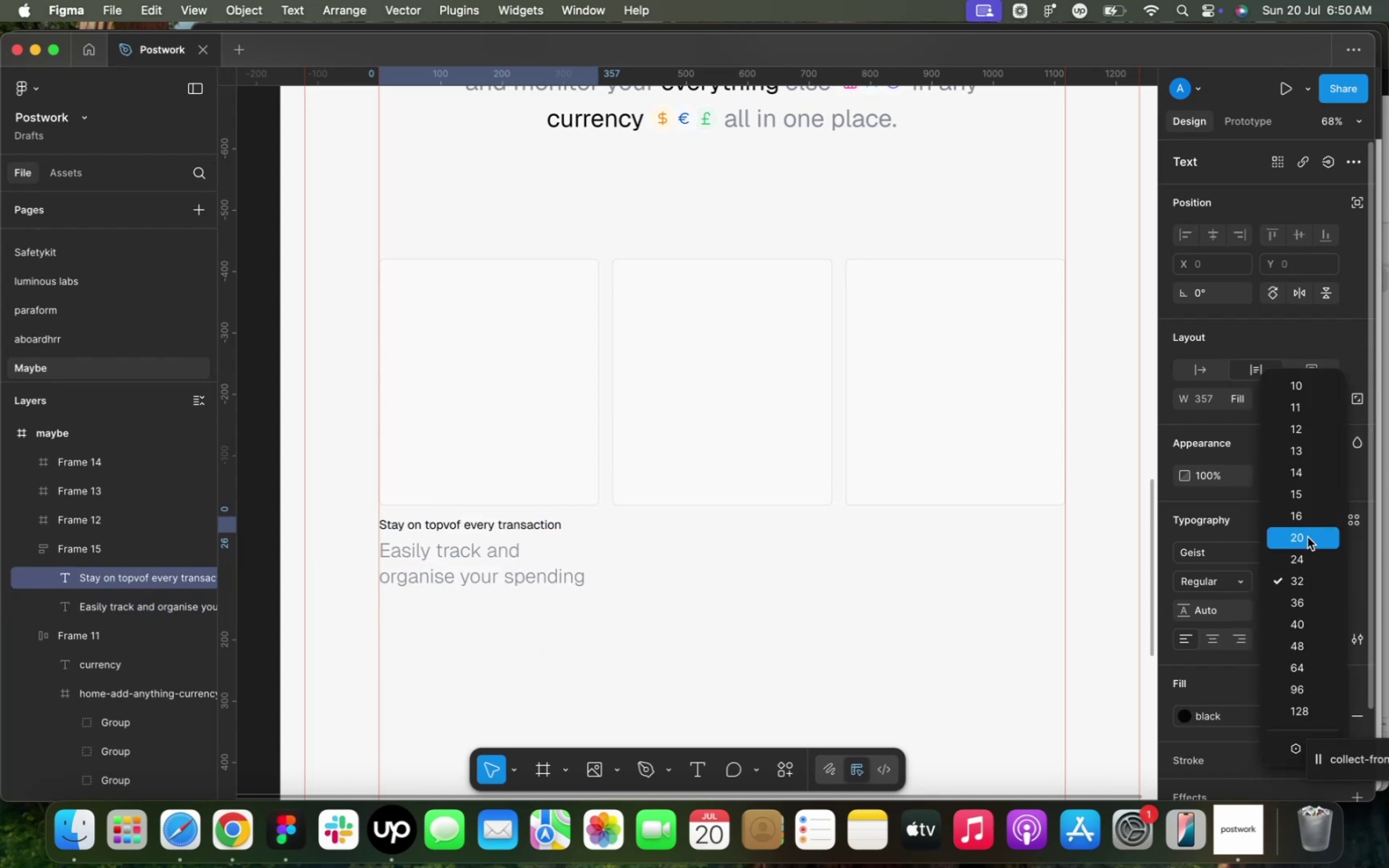 
left_click([1301, 554])
 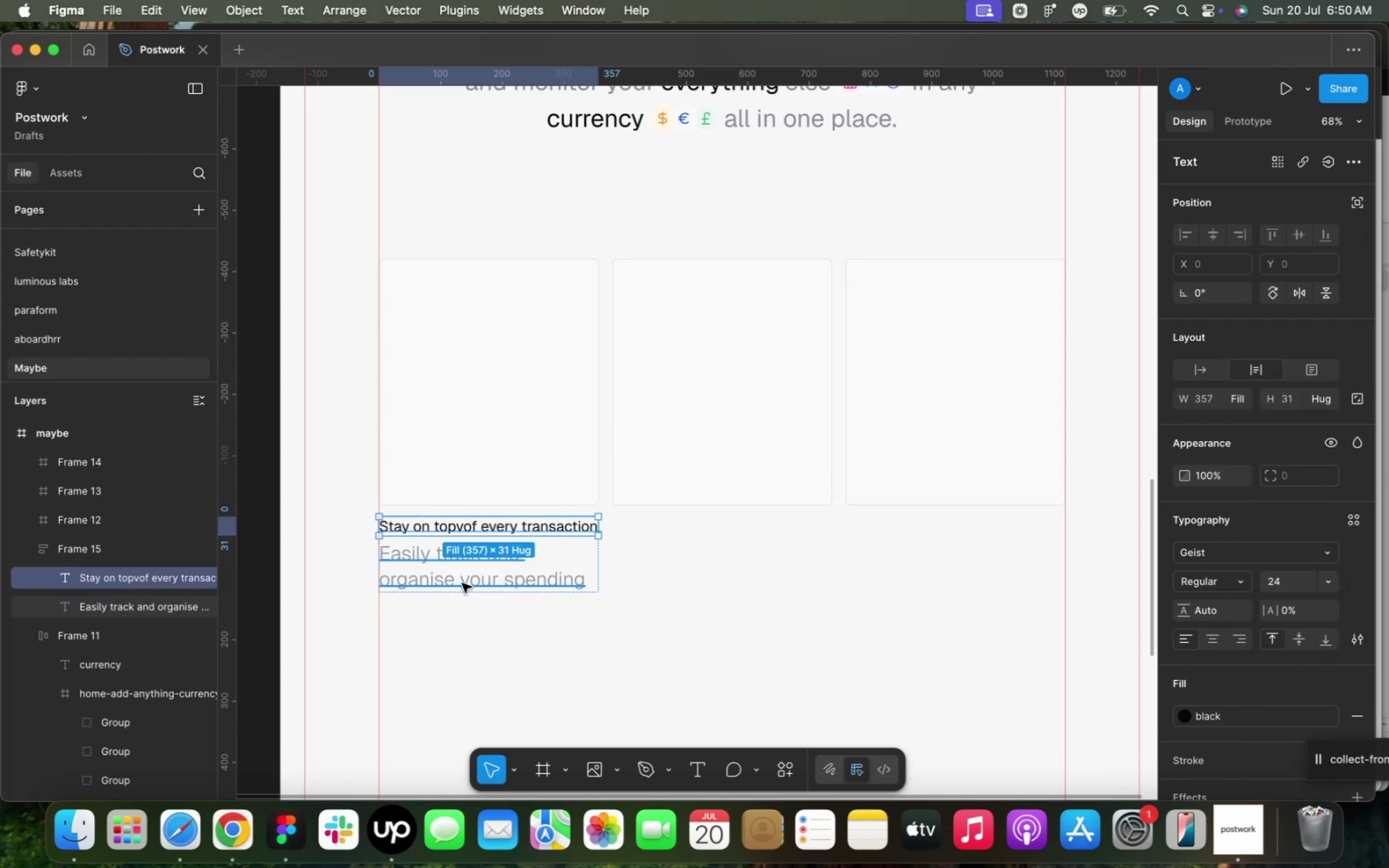 
left_click([462, 583])
 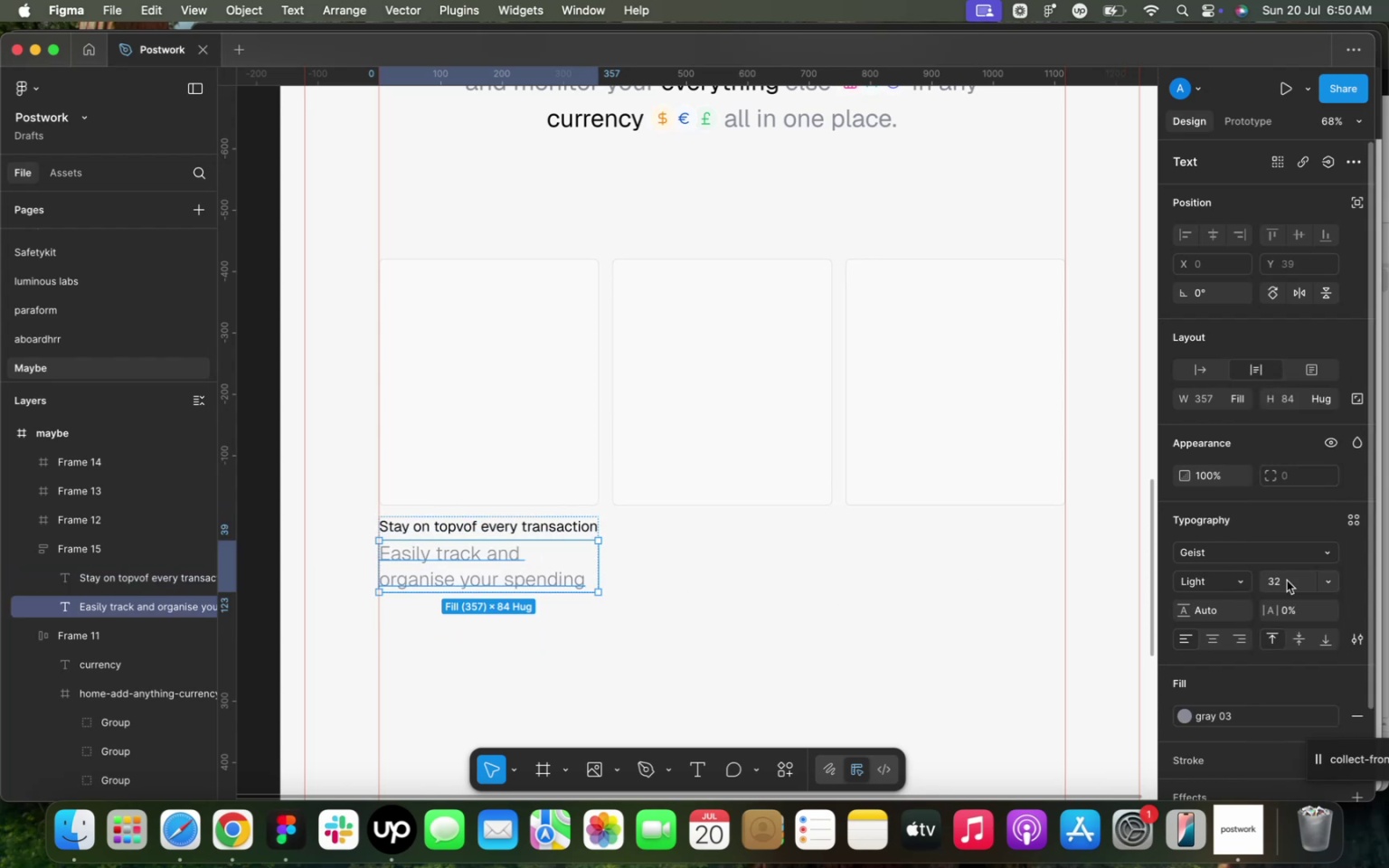 
left_click([1321, 580])
 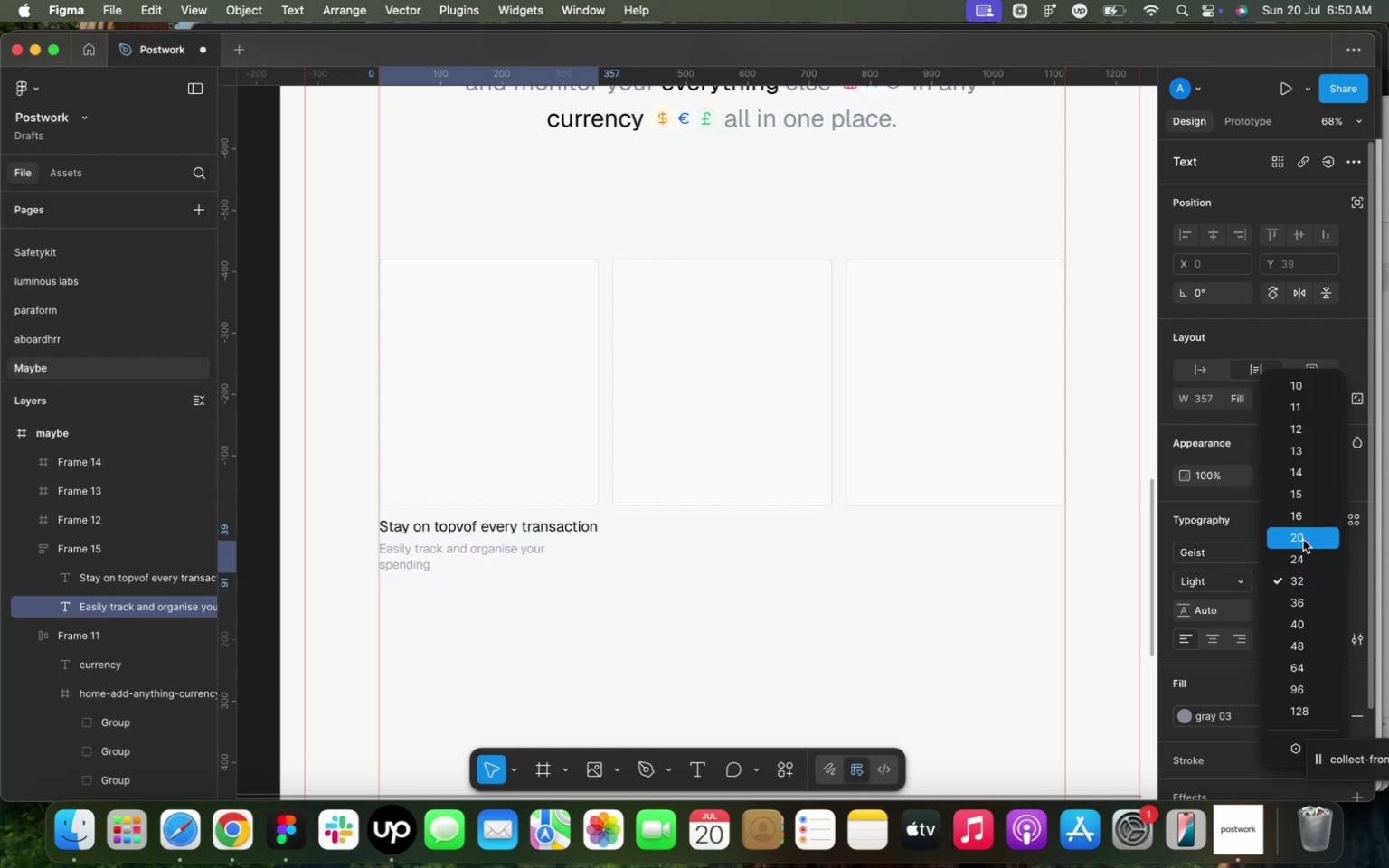 
left_click([1303, 540])
 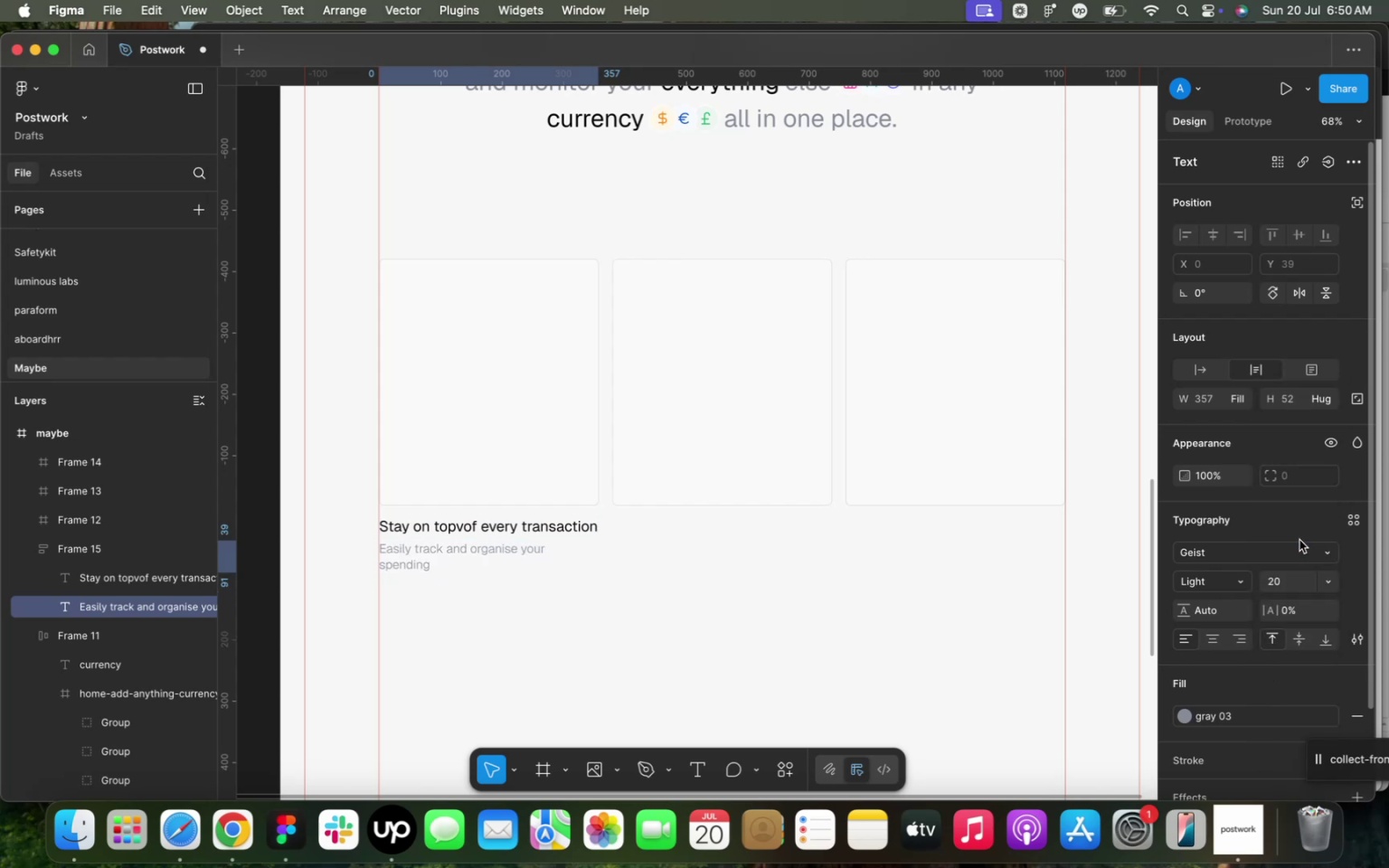 
mouse_move([1239, 596])
 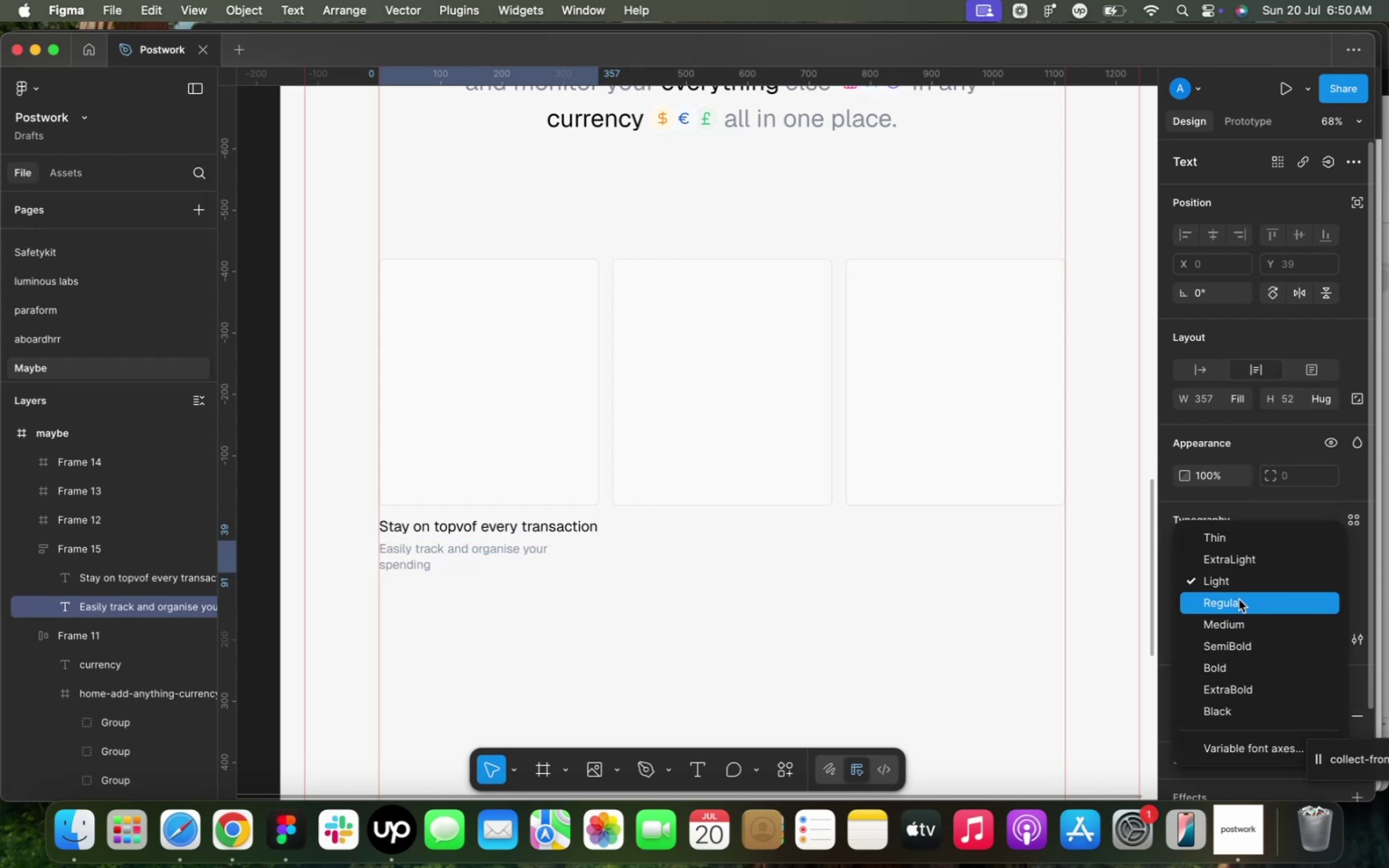 
left_click([1239, 599])
 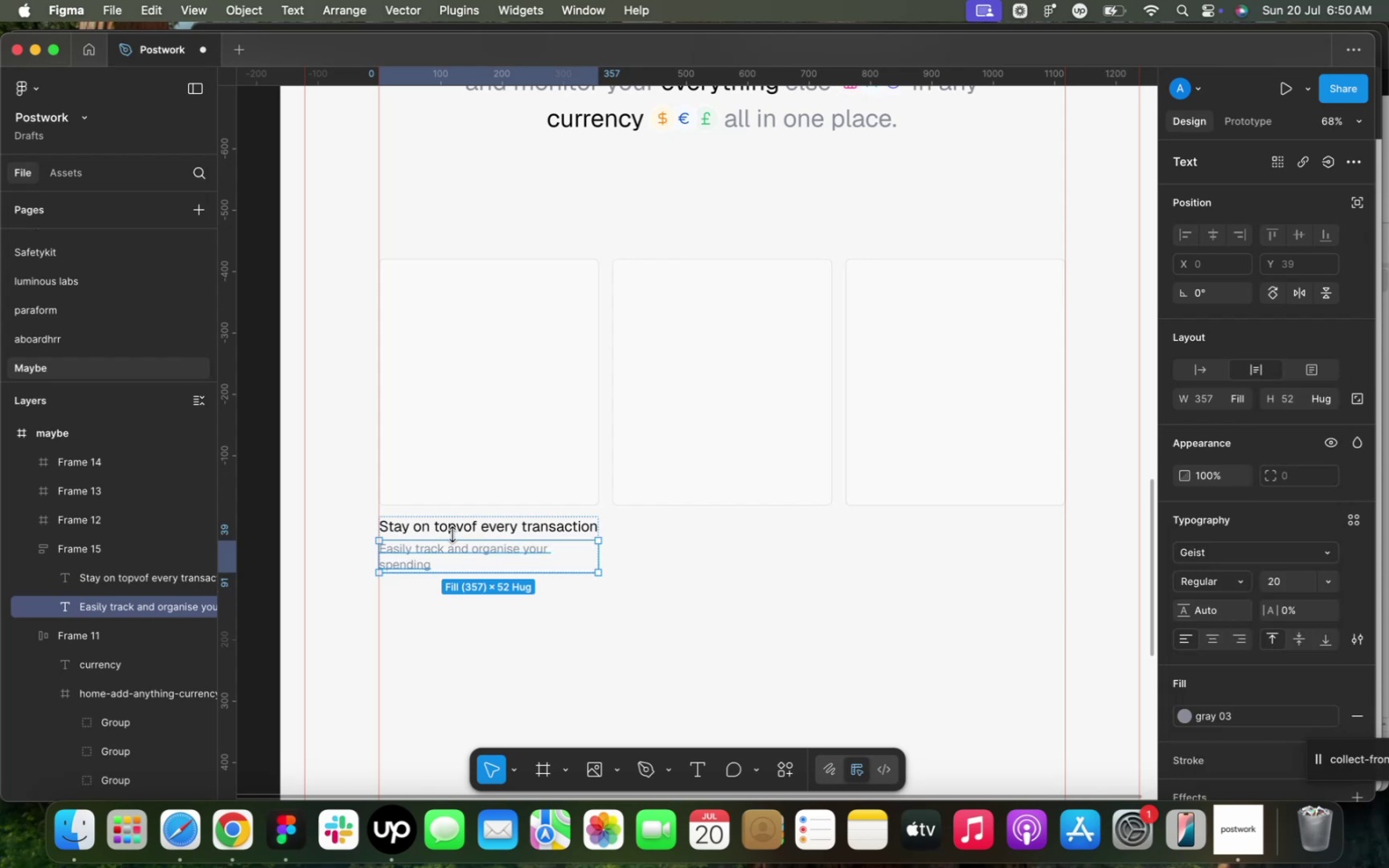 
double_click([436, 553])
 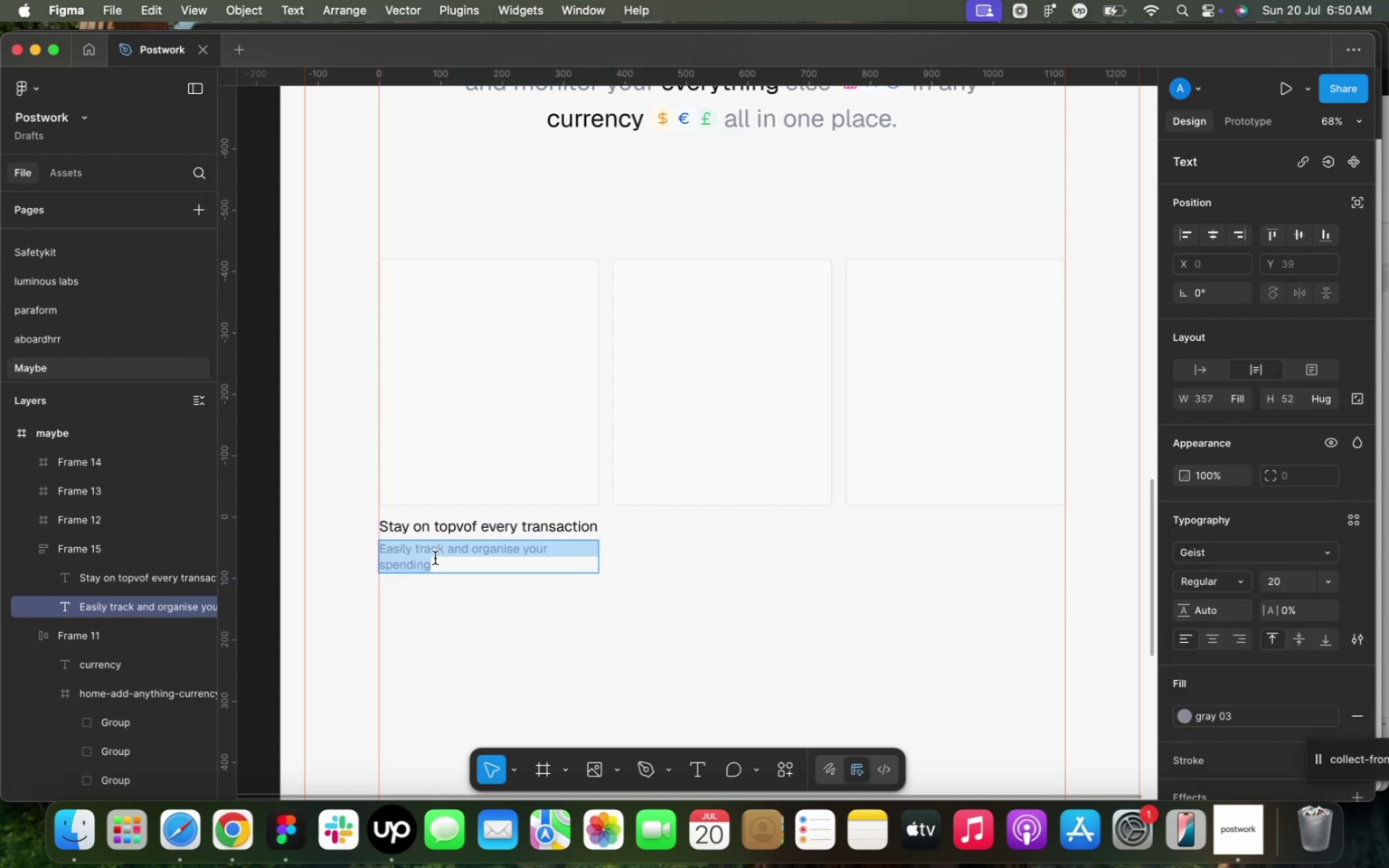 
left_click([438, 569])
 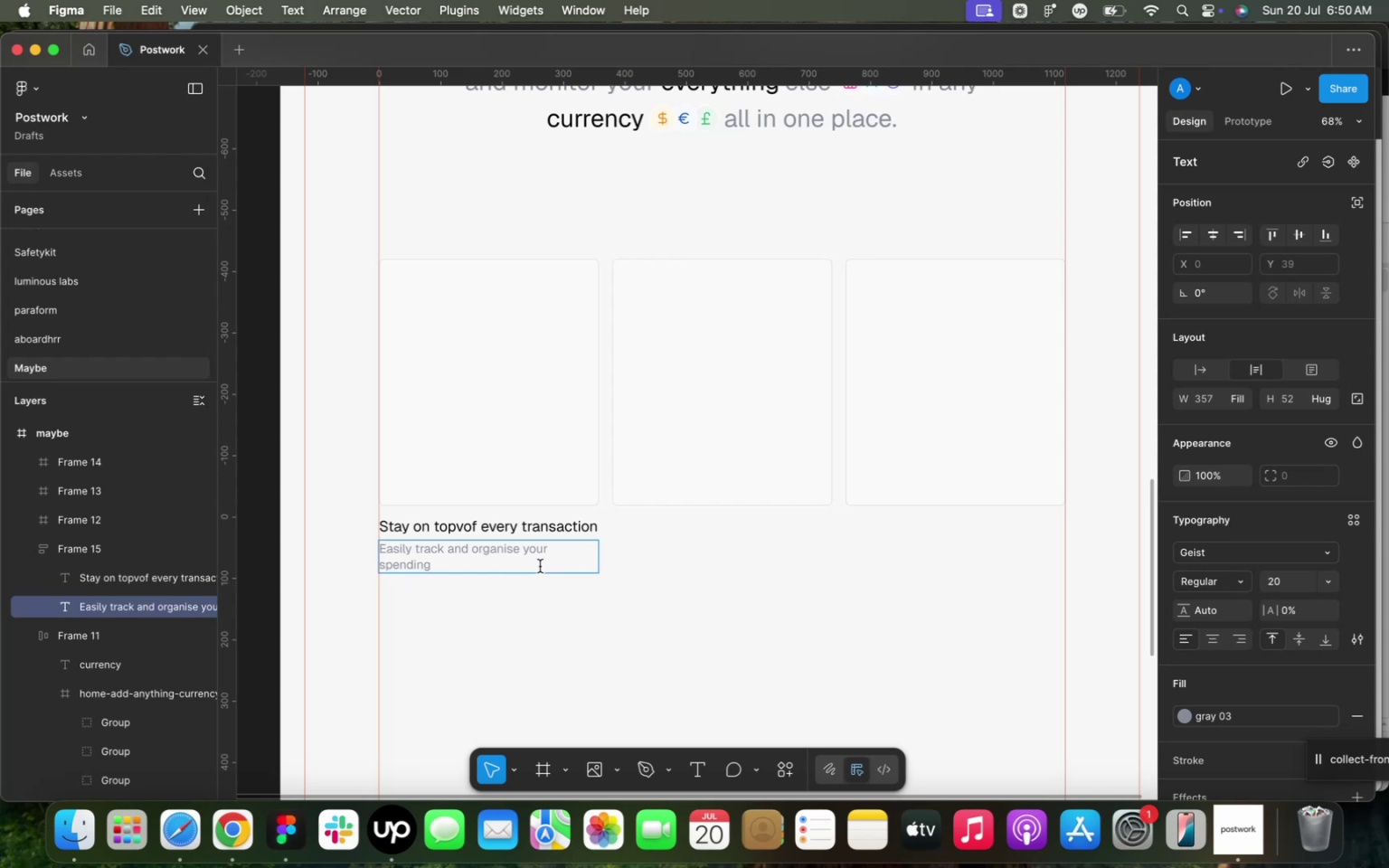 
type(- add da)
key(Backspace)
type(etails )
 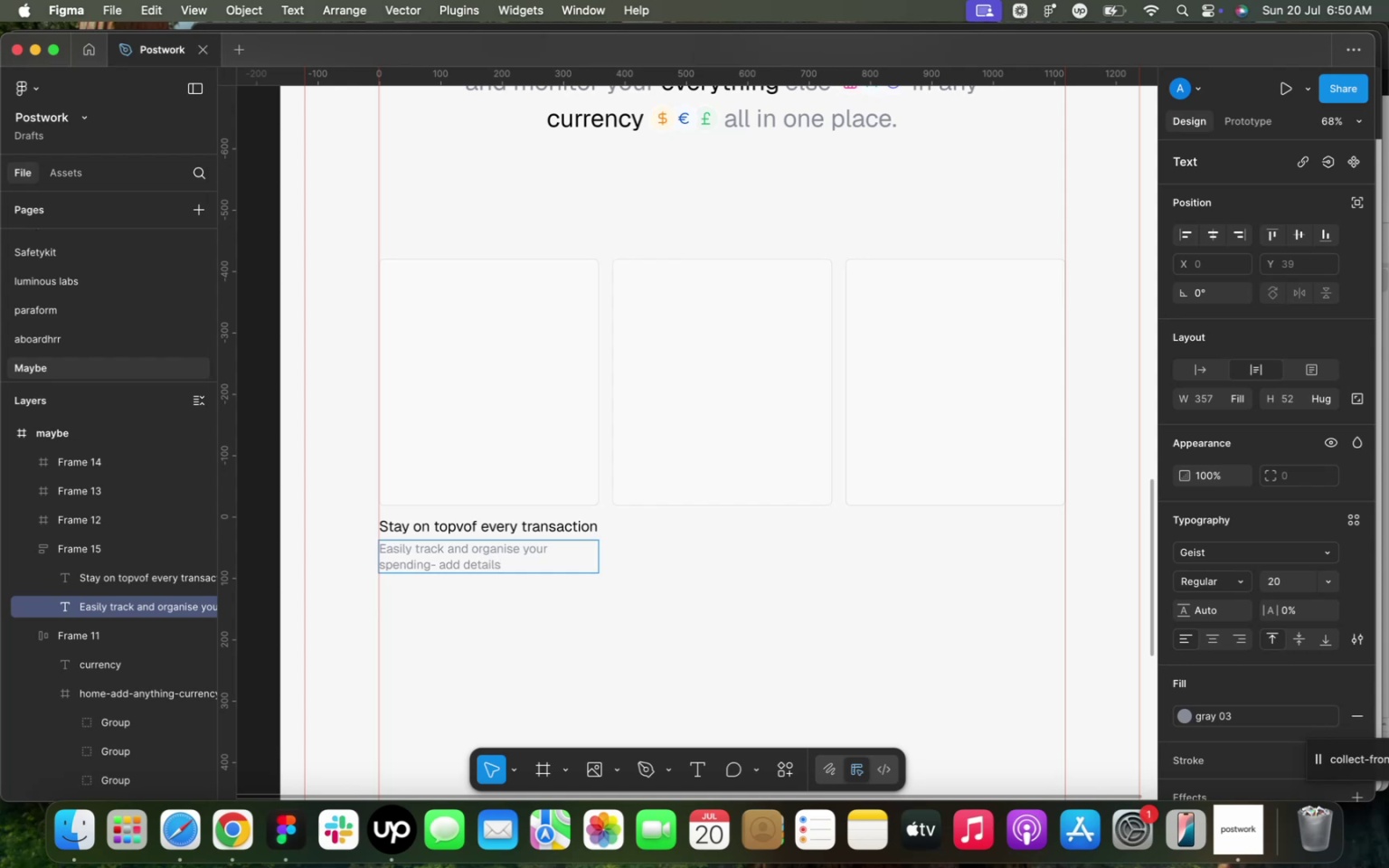 
key(Backspace)
type(, link transfers, and keep in sync.)
 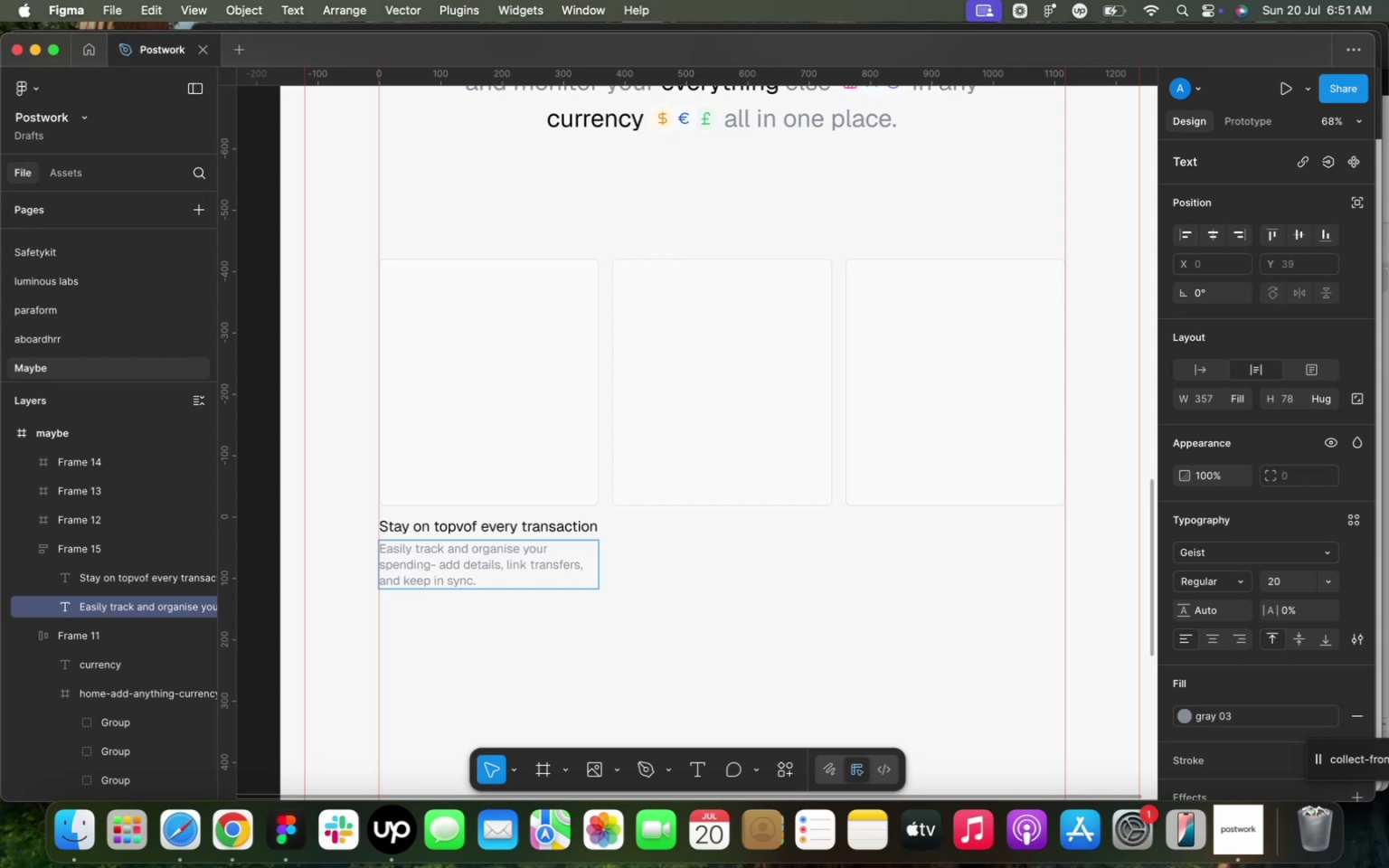 
left_click([619, 591])
 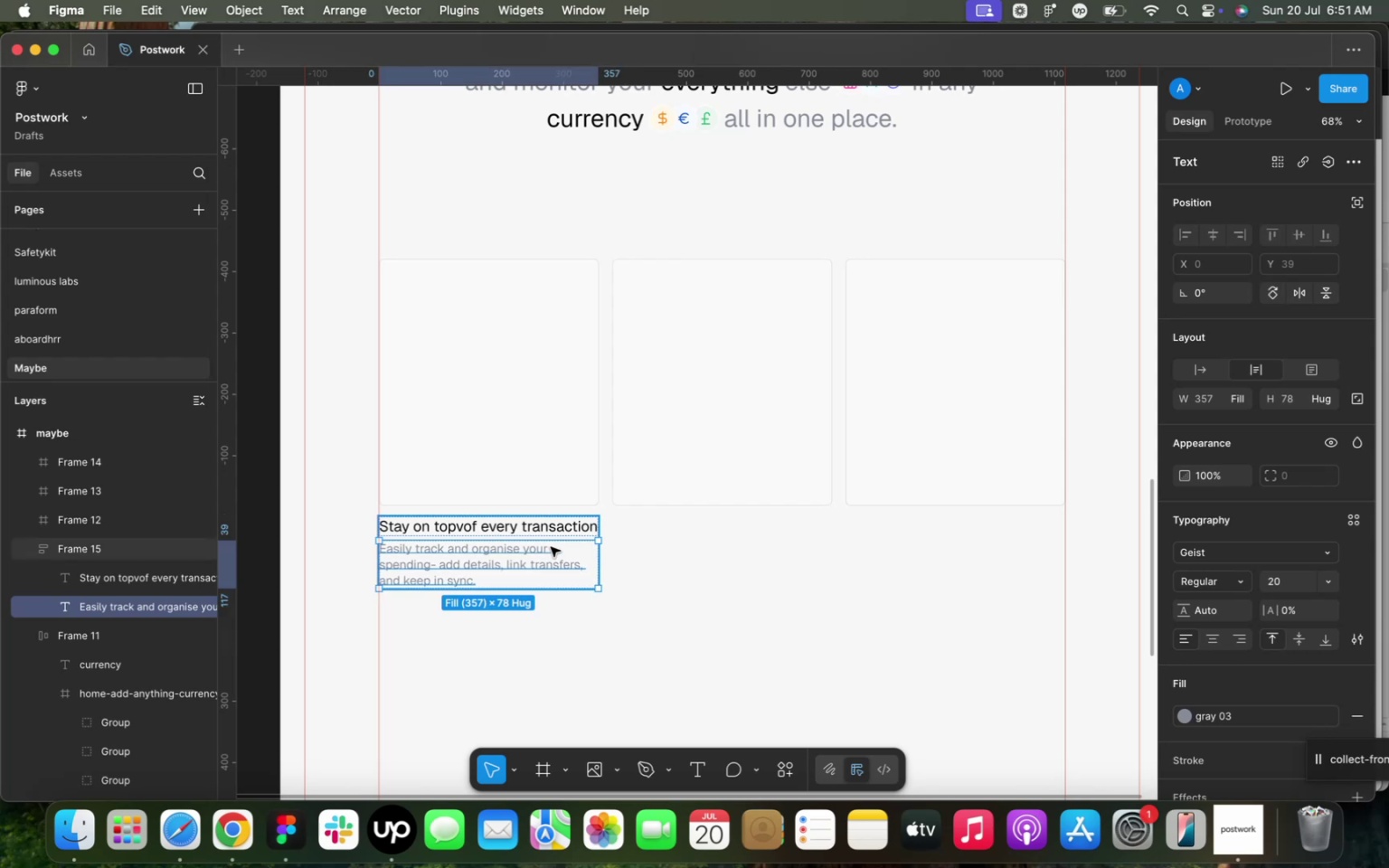 
left_click([551, 542])
 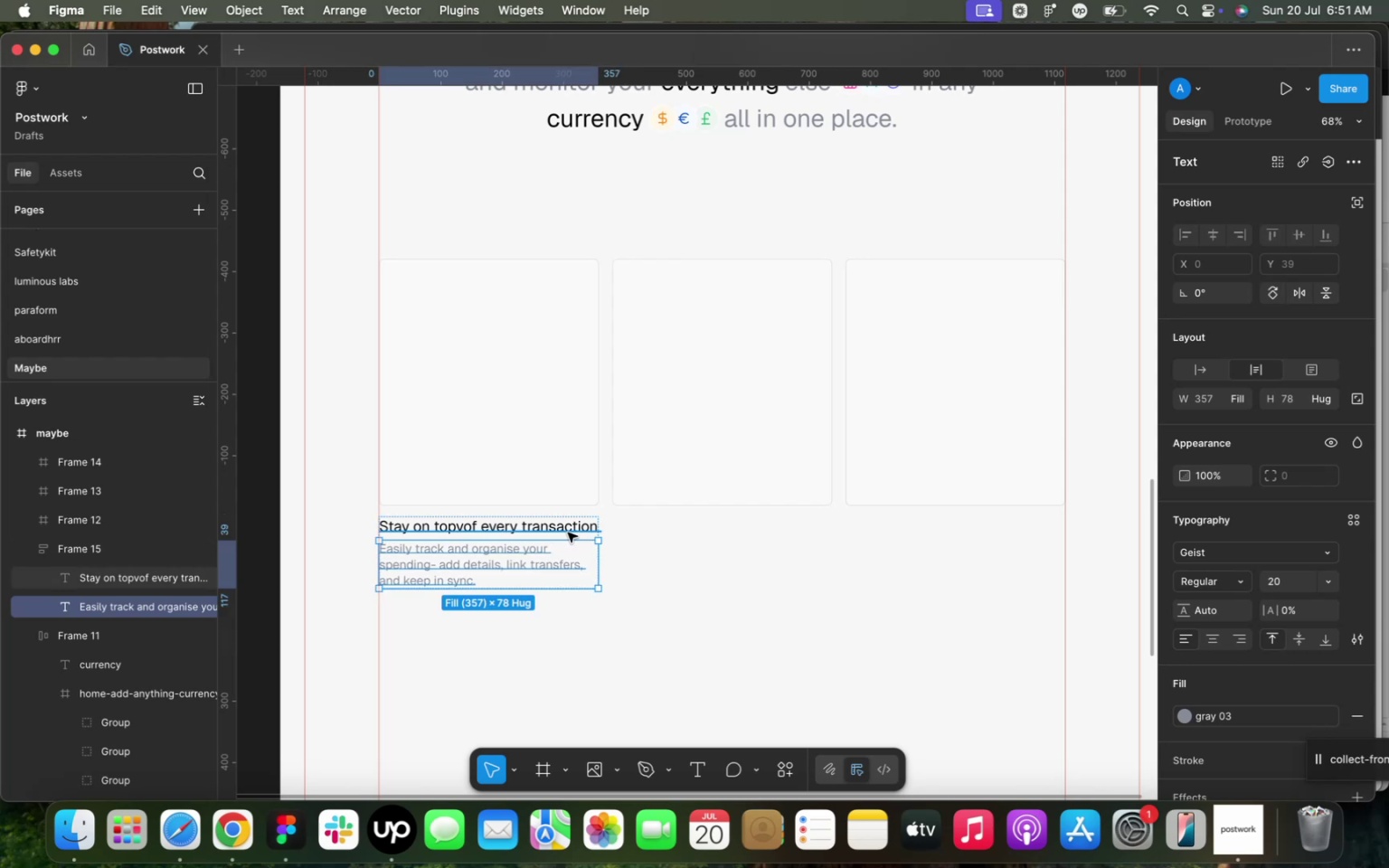 
left_click([563, 507])
 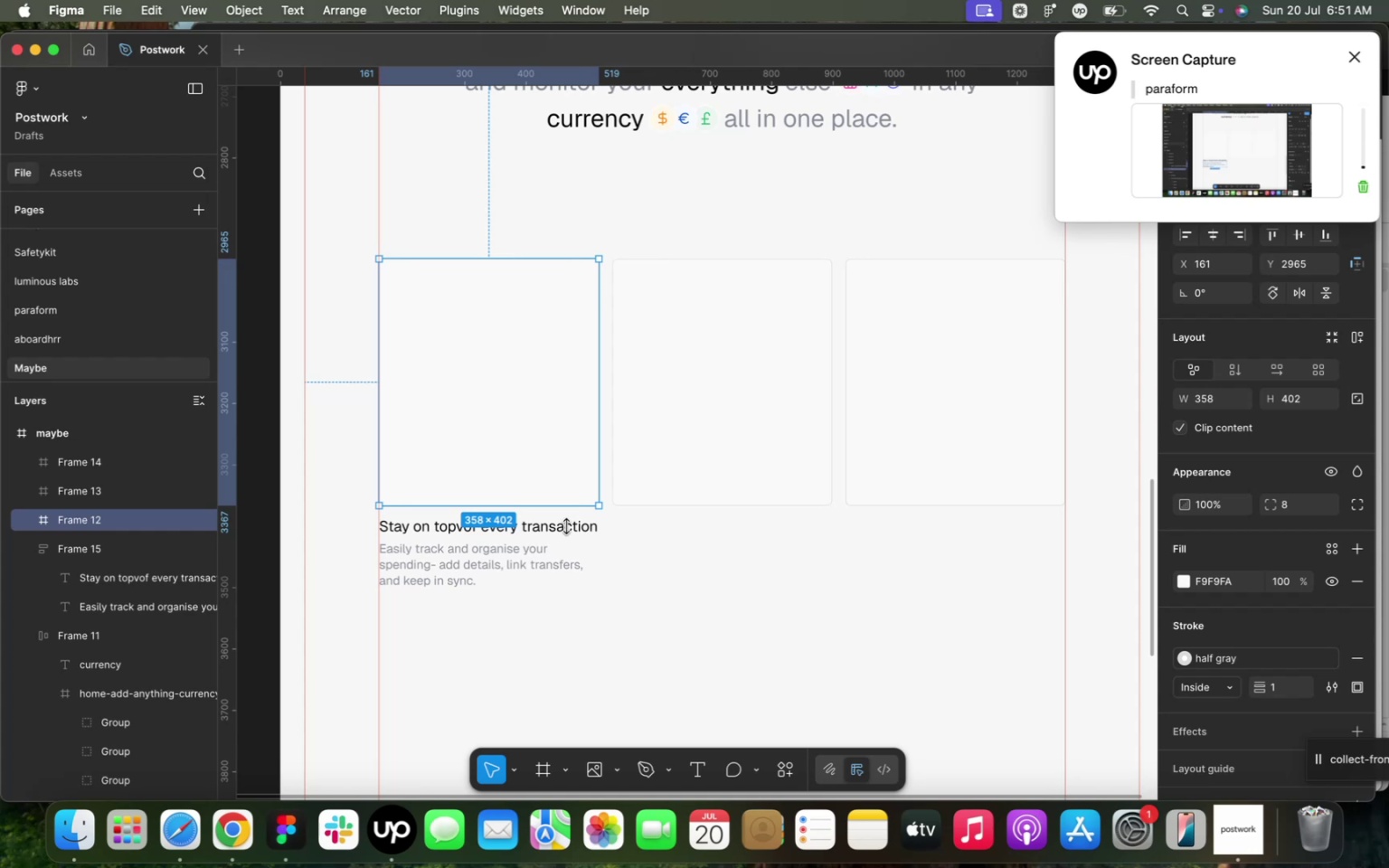 
left_click([567, 532])
 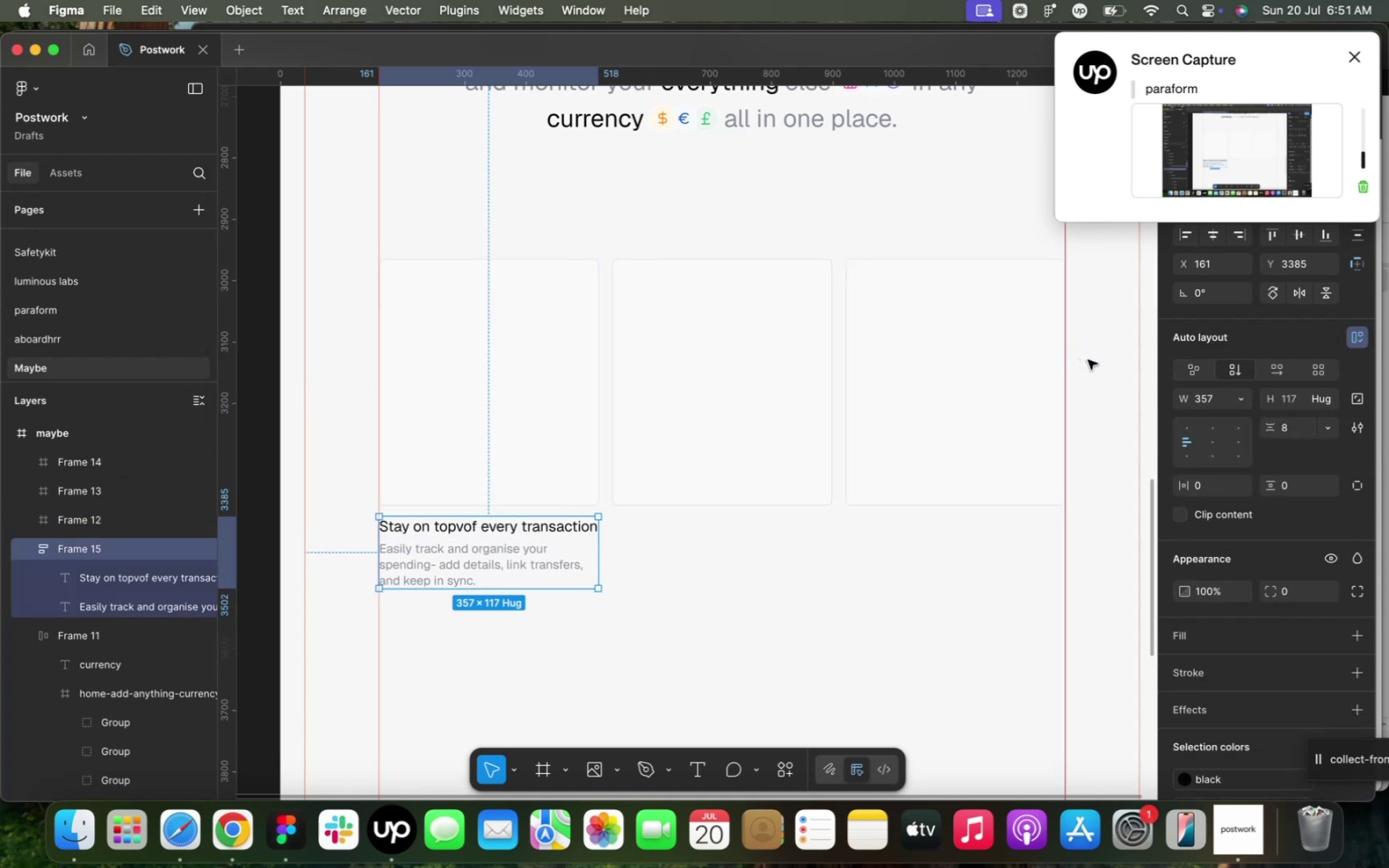 
left_click([1198, 395])
 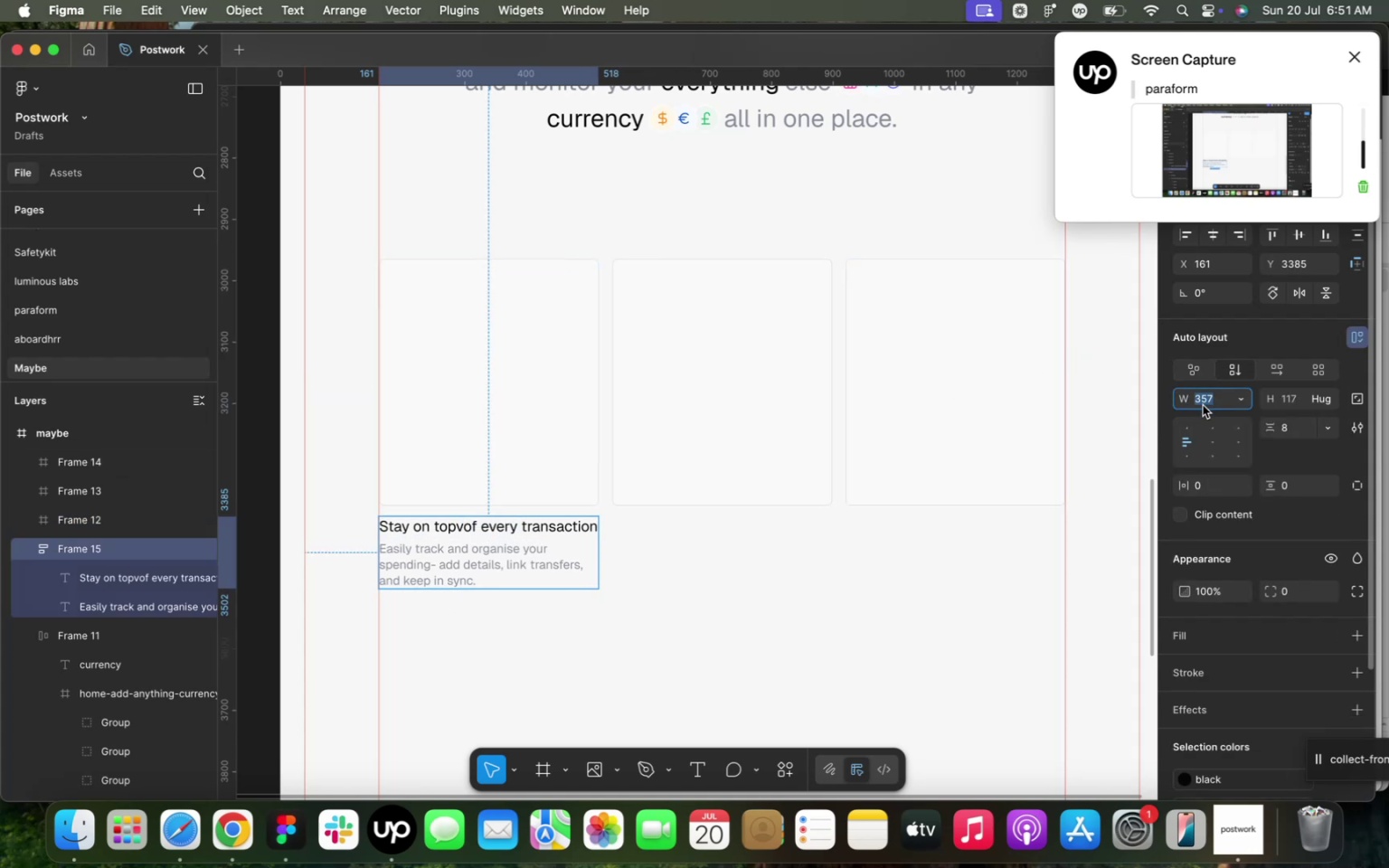 
left_click([1237, 398])
 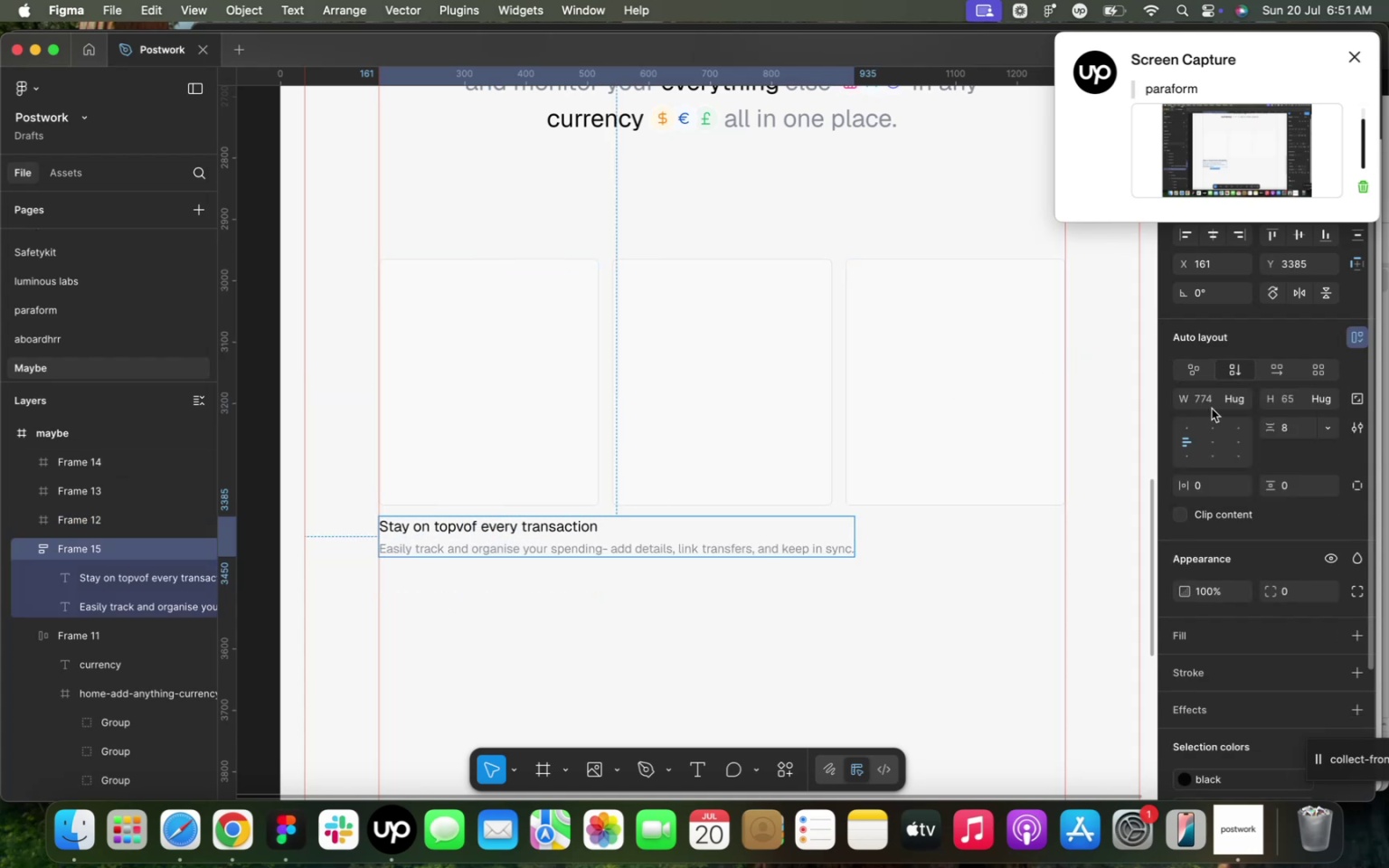 
key(Meta+Z)
 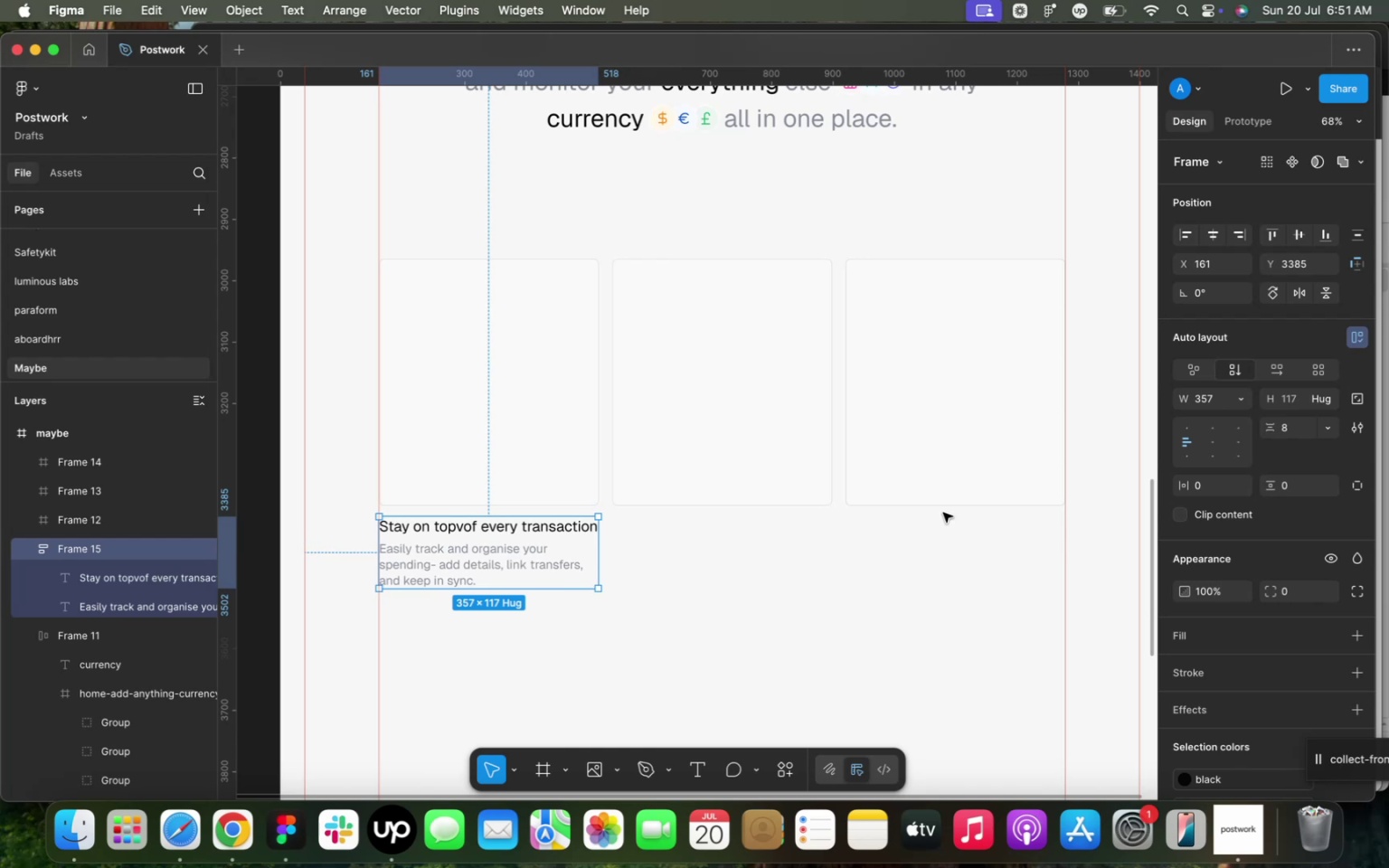 
wait(5.14)
 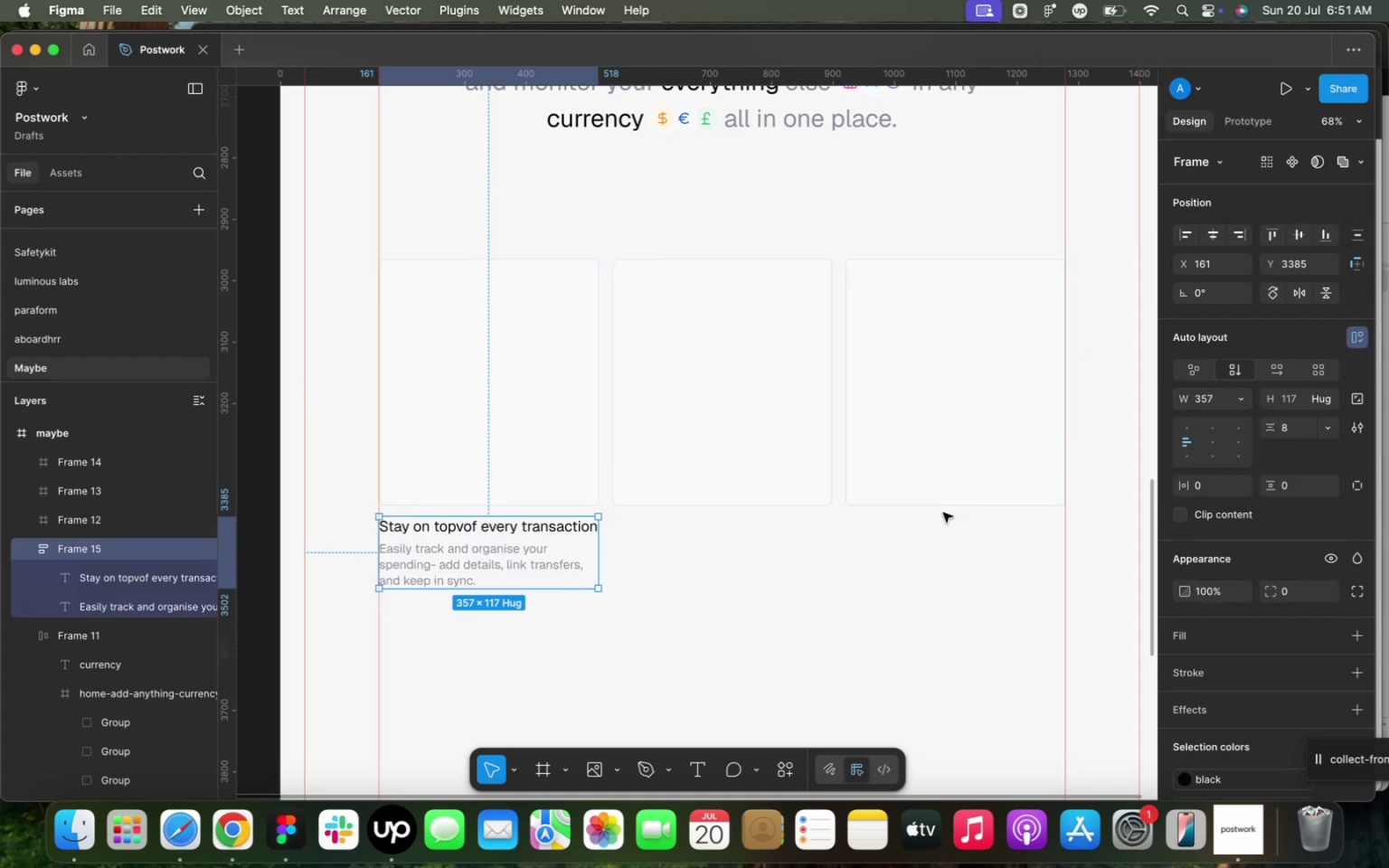 
left_click([798, 553])
 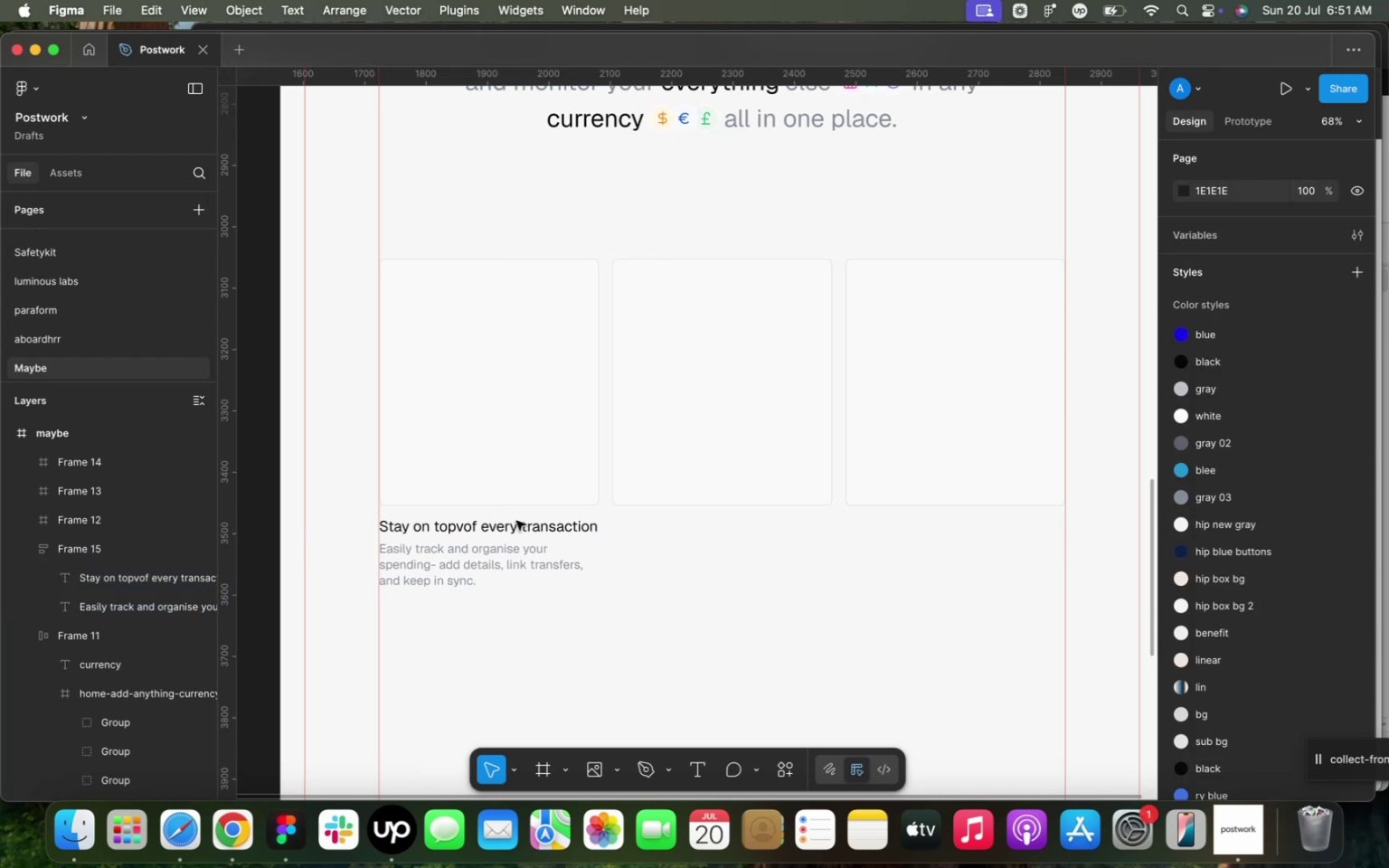 
left_click([512, 536])
 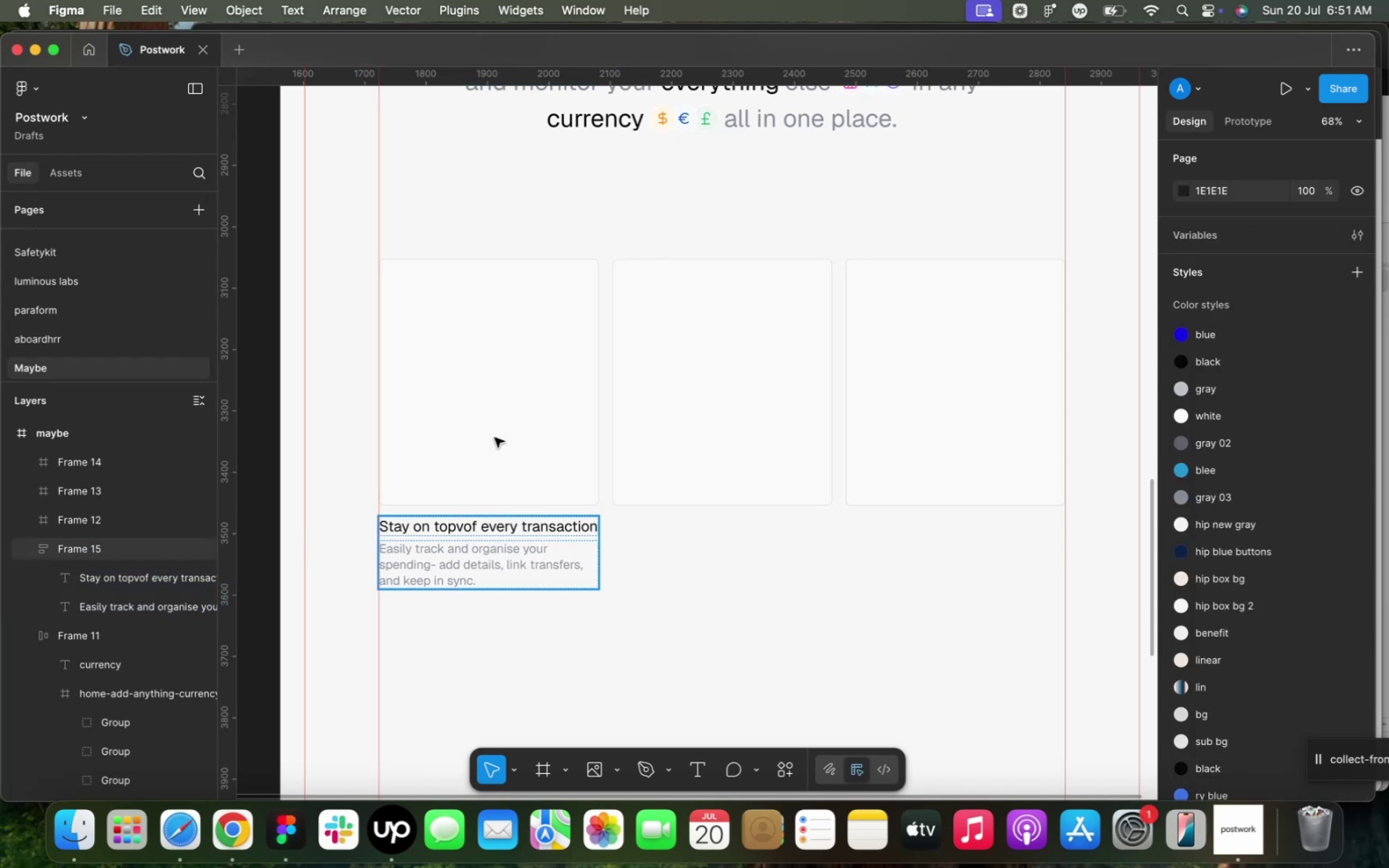 
hold_key(key=ShiftLeft, duration=0.45)
left_click([495, 438])
 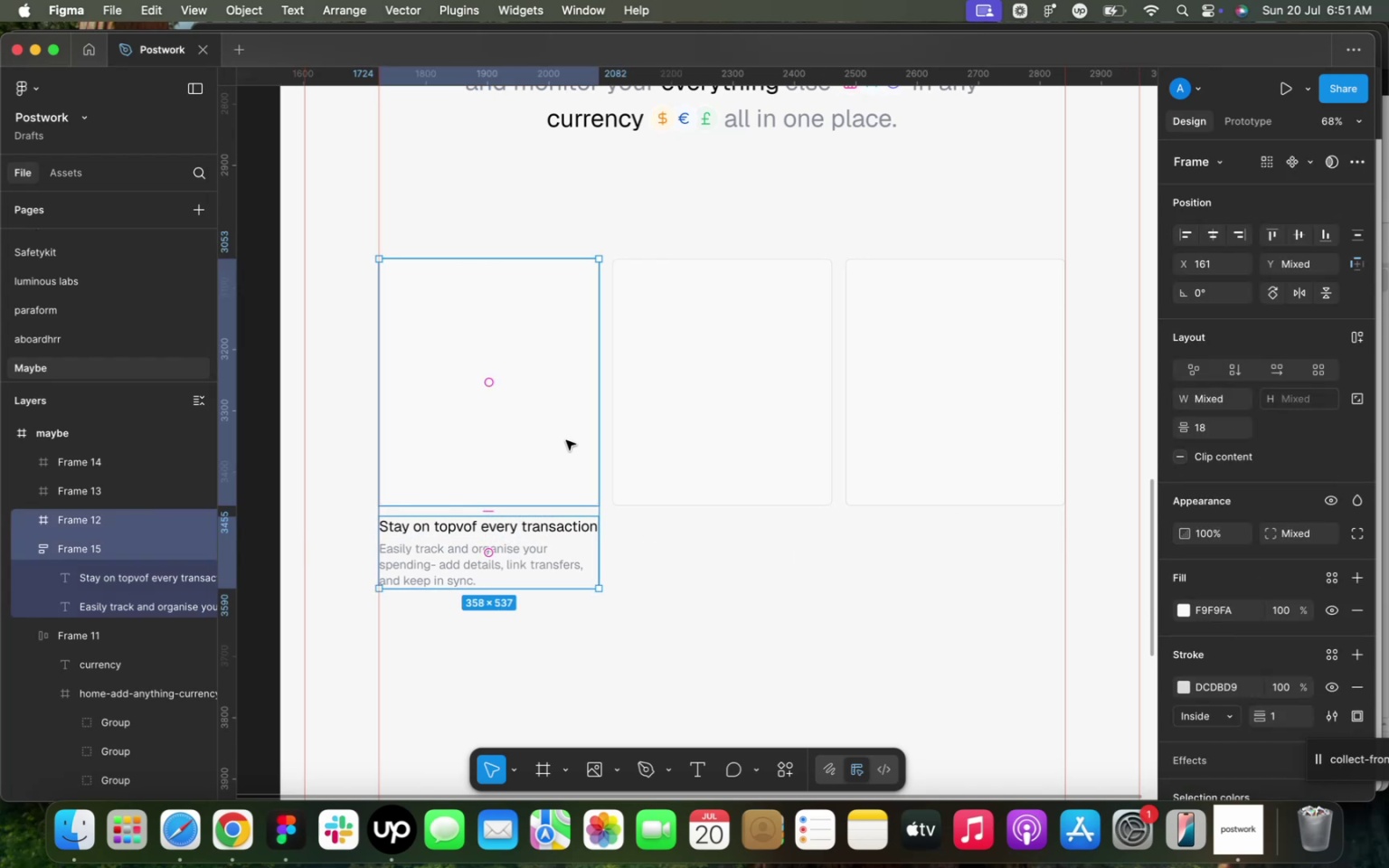 
left_click([519, 573])
 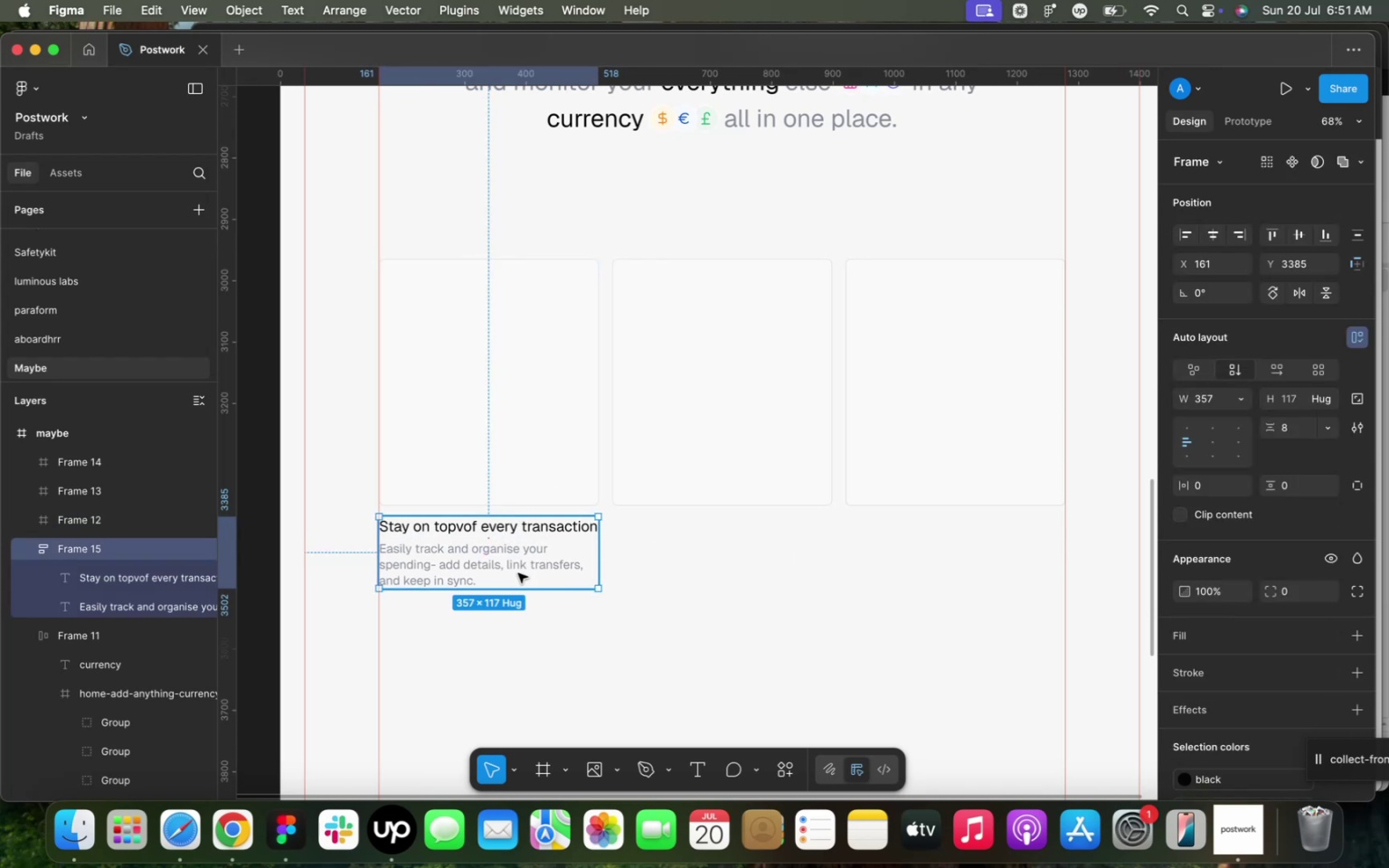 
key(Meta+D)
 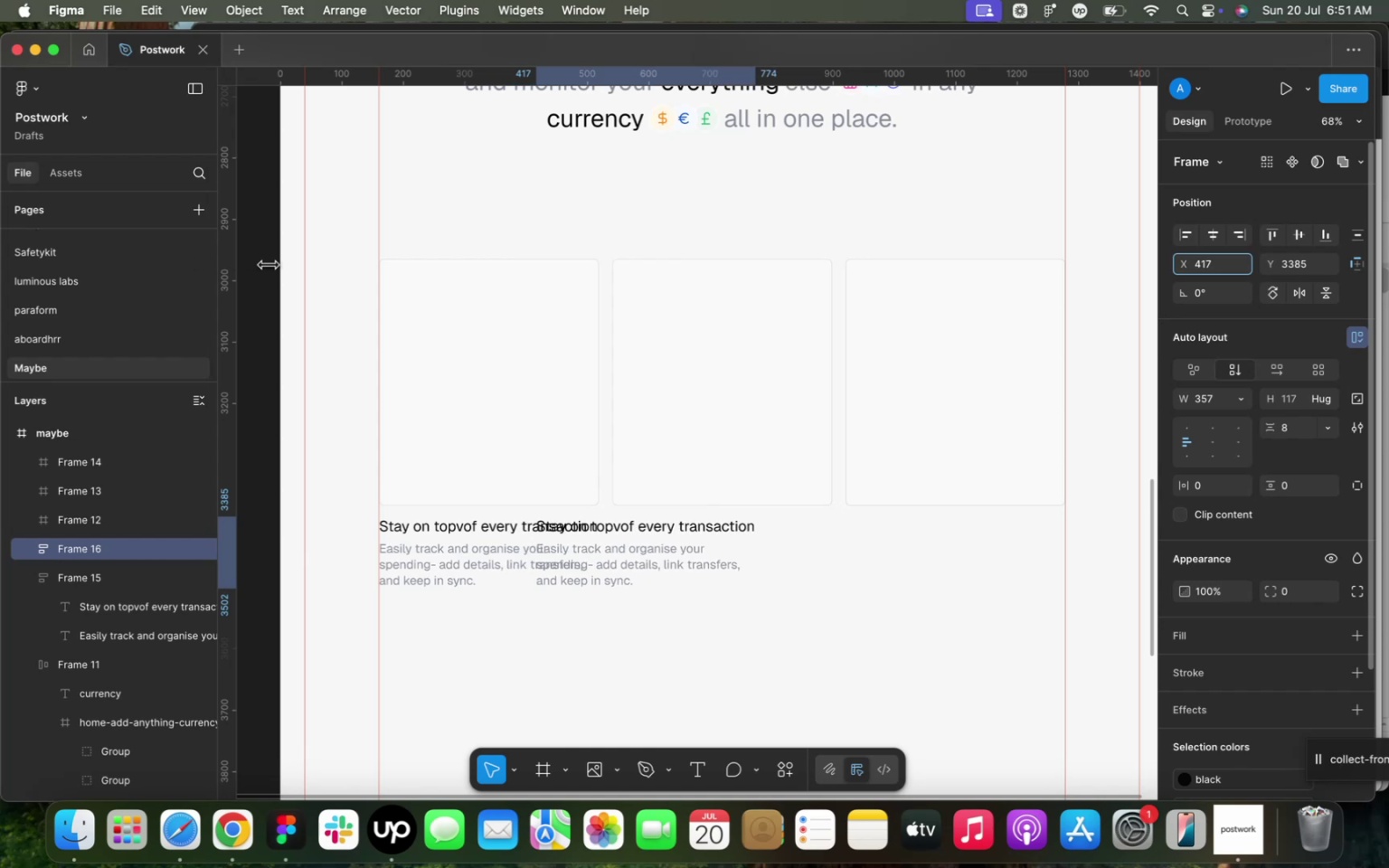 
hold_key(key=ShiftLeft, duration=0.67)
left_click([651, 354])
 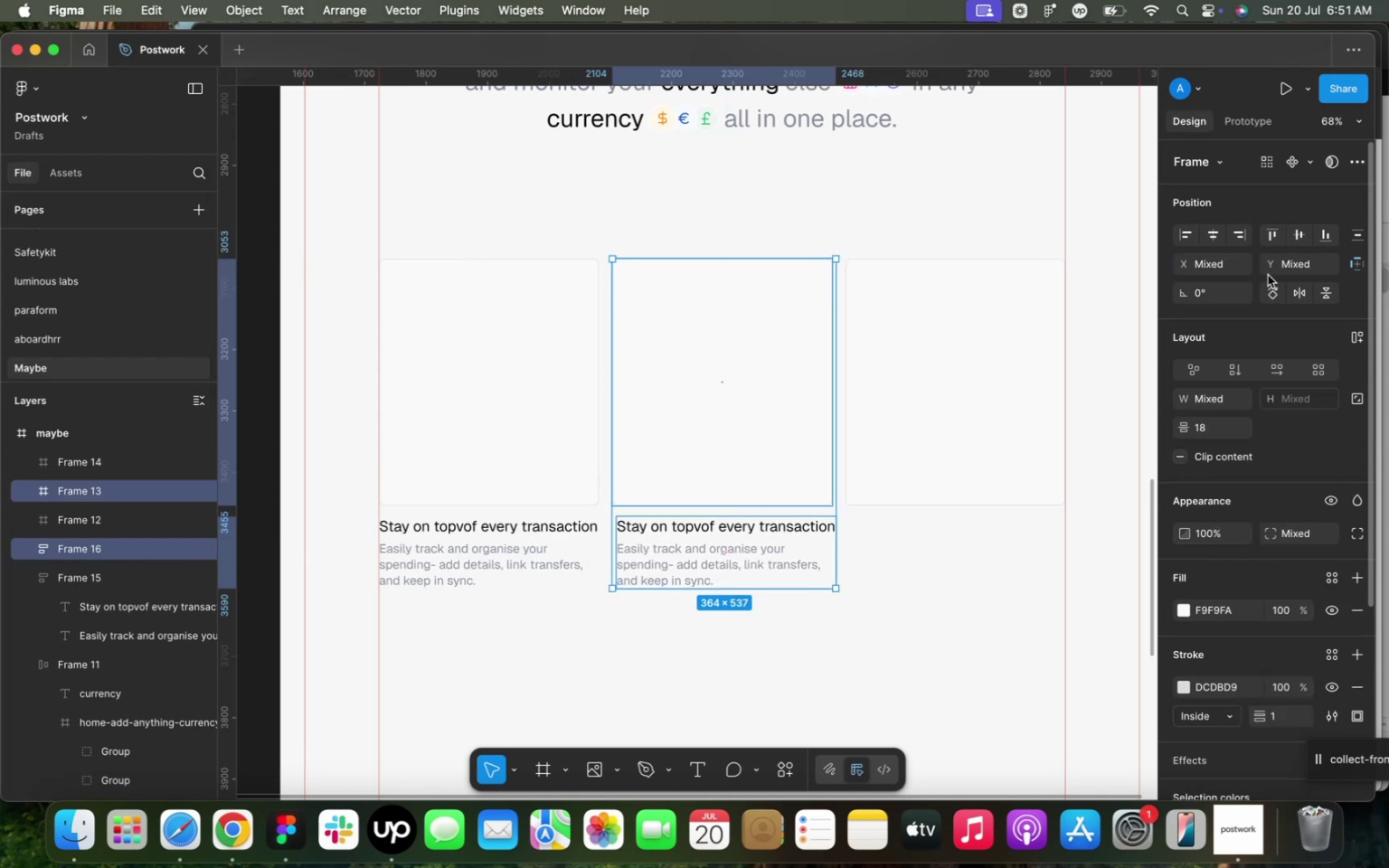 
left_click([1186, 237])
 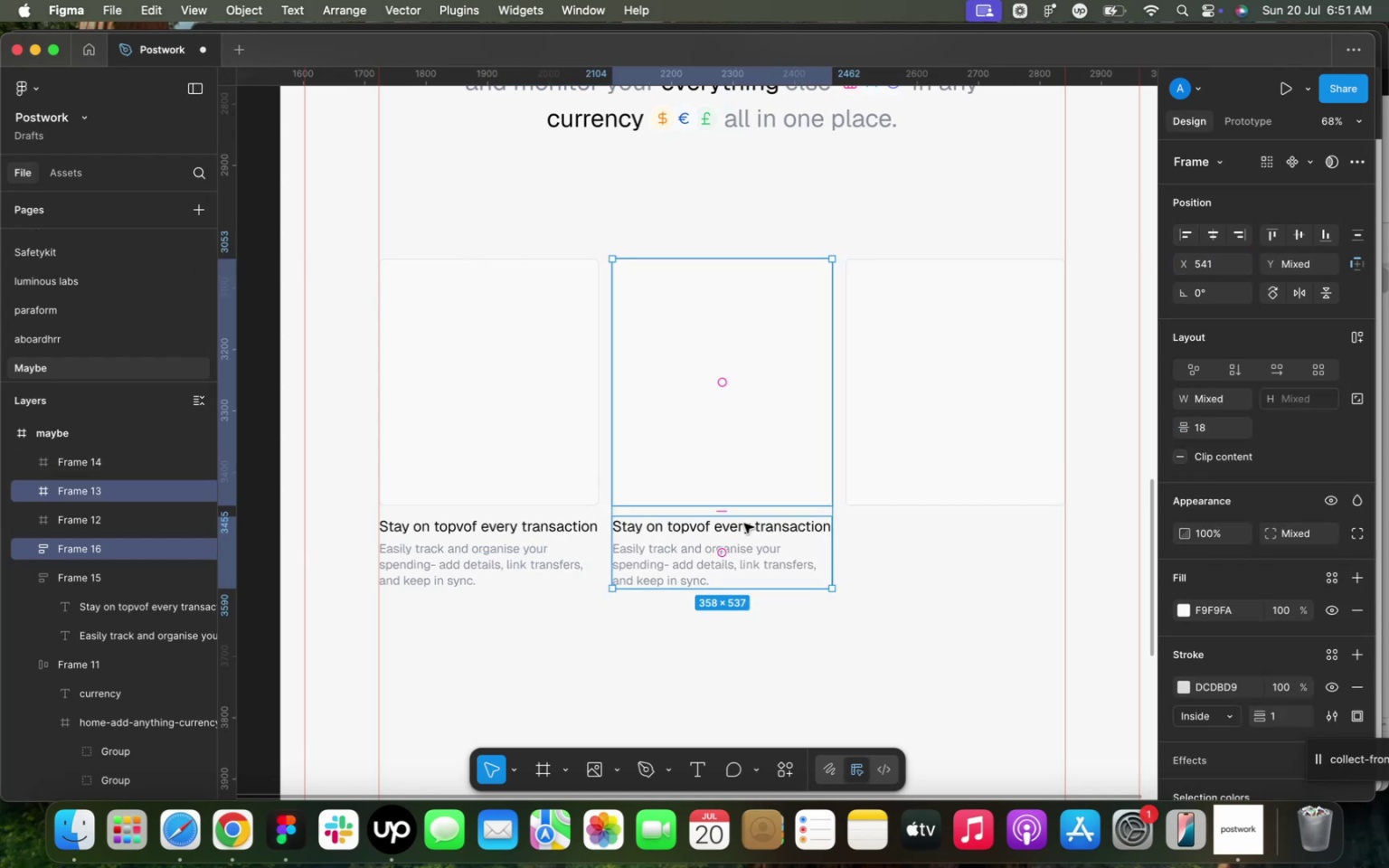 
left_click([741, 537])
 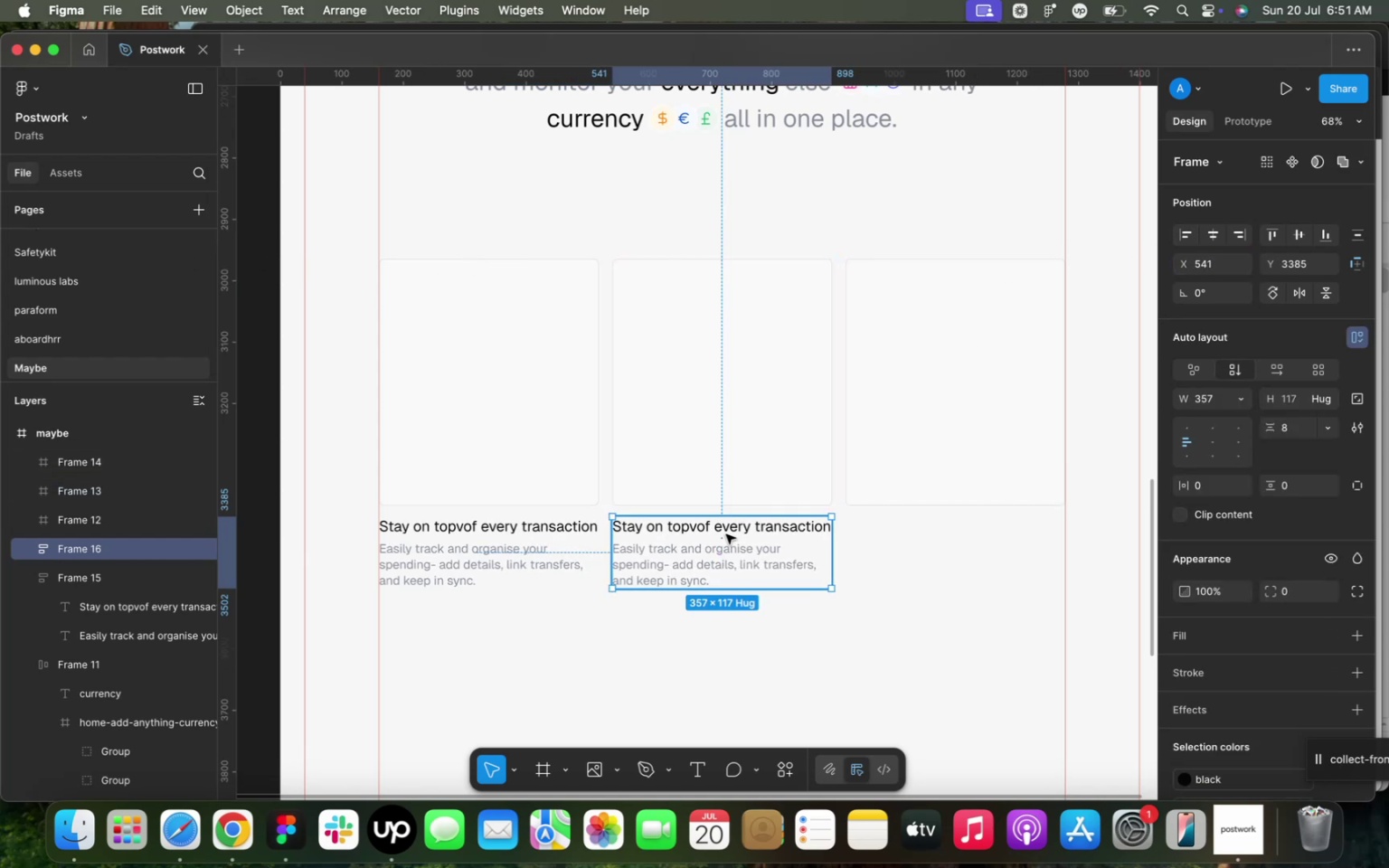 
key(Meta+D)
 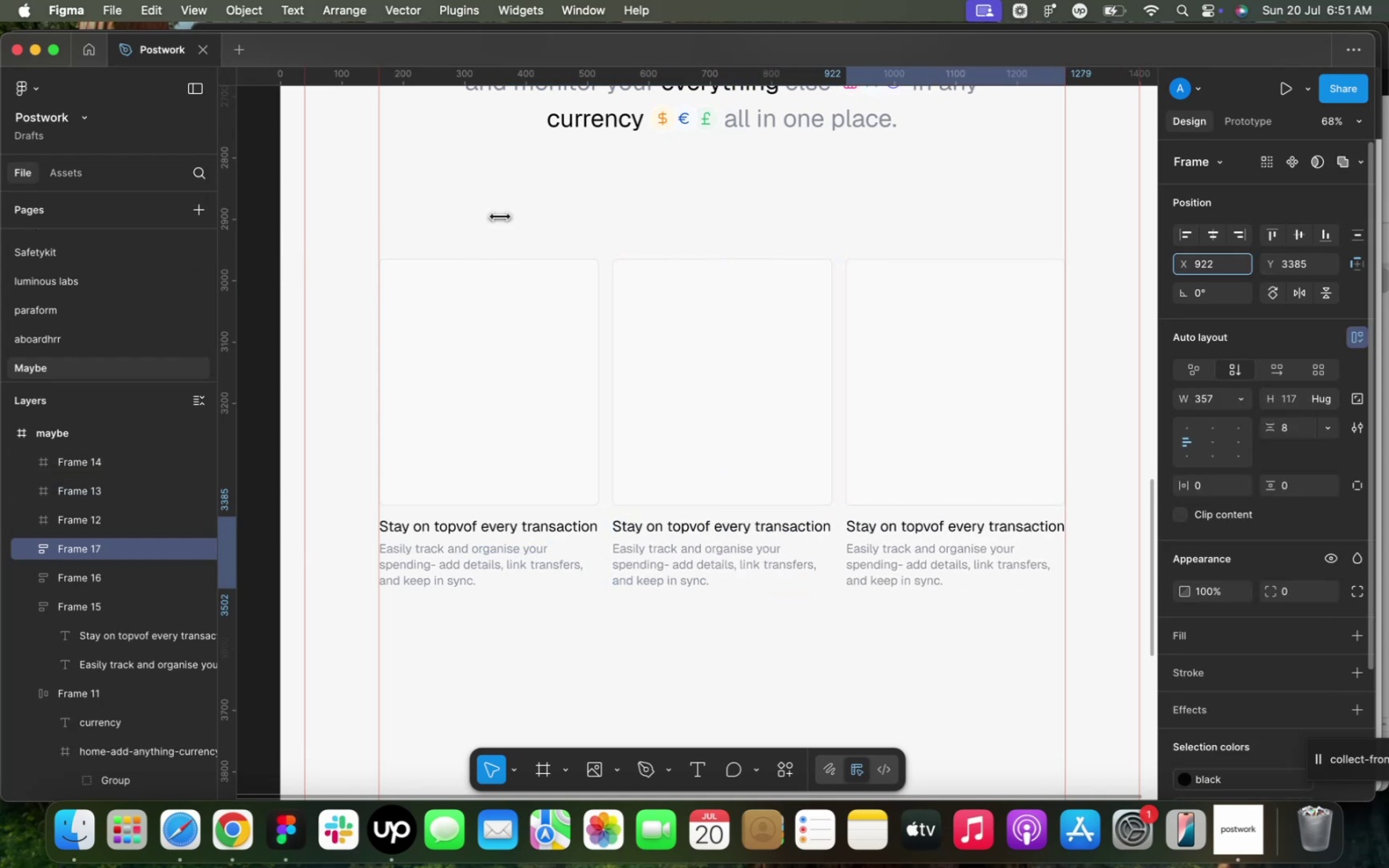 
hold_key(key=ShiftLeft, duration=0.55)
left_click([889, 416])
 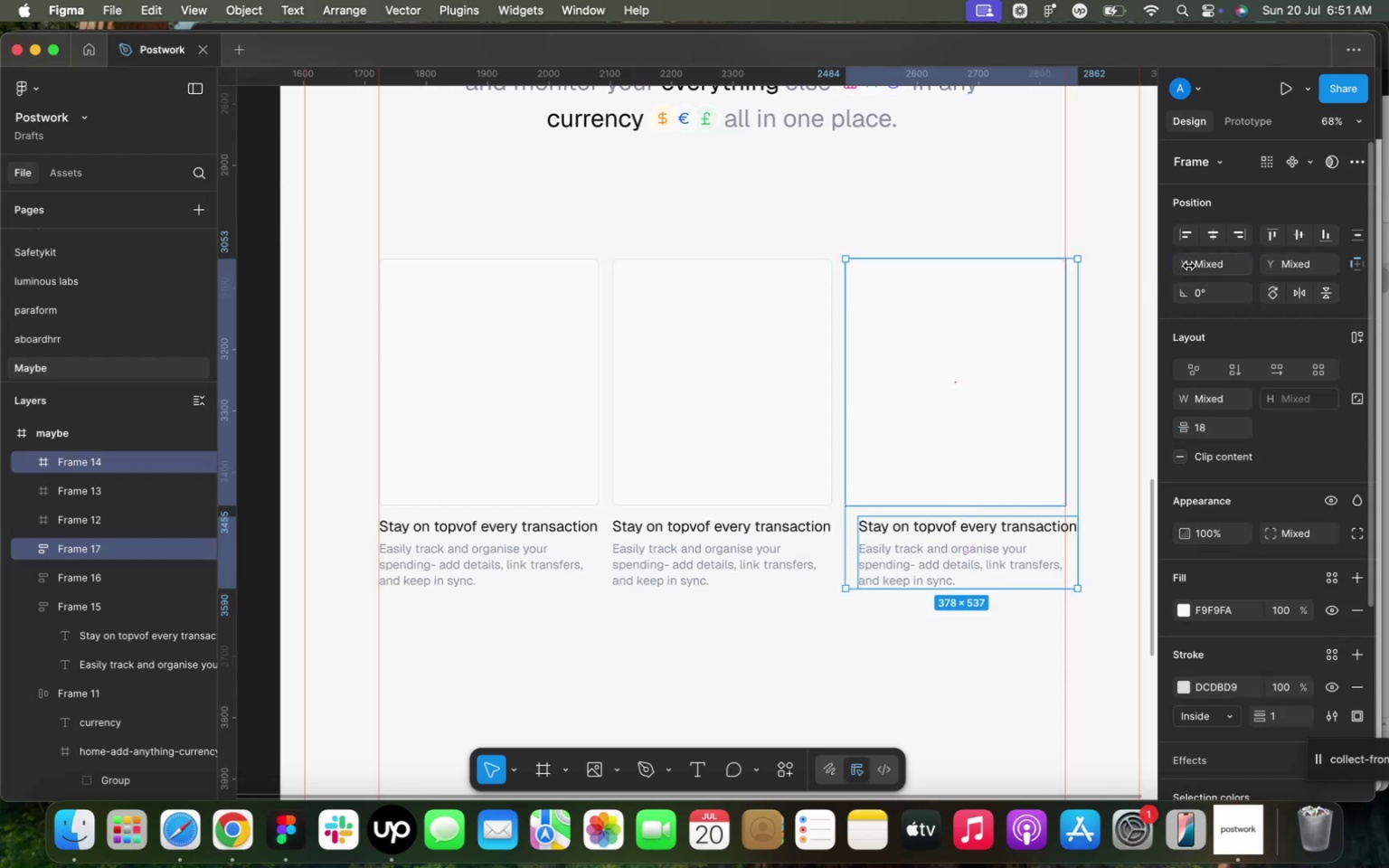 
left_click([1187, 234])
 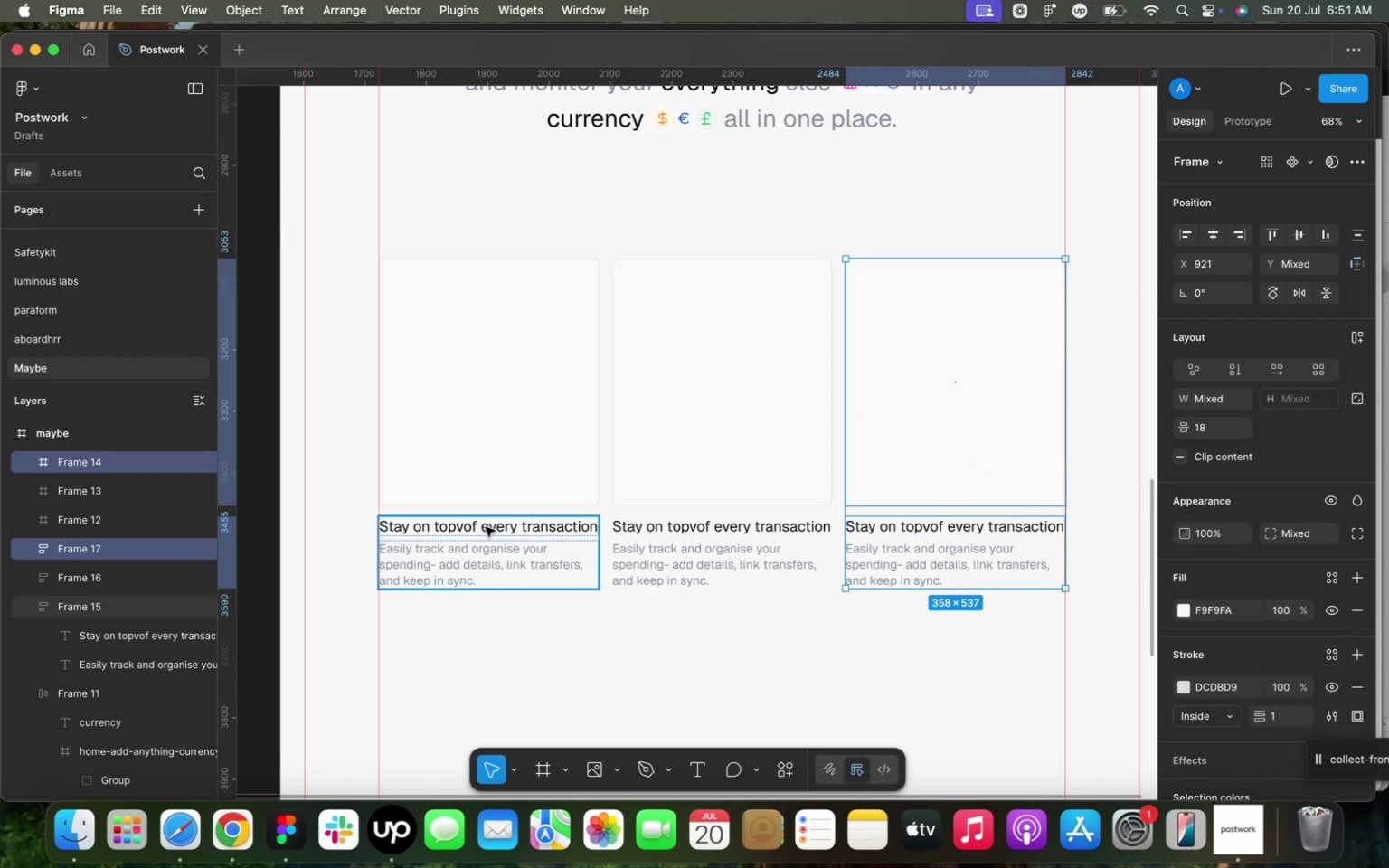 
double_click([453, 531])
 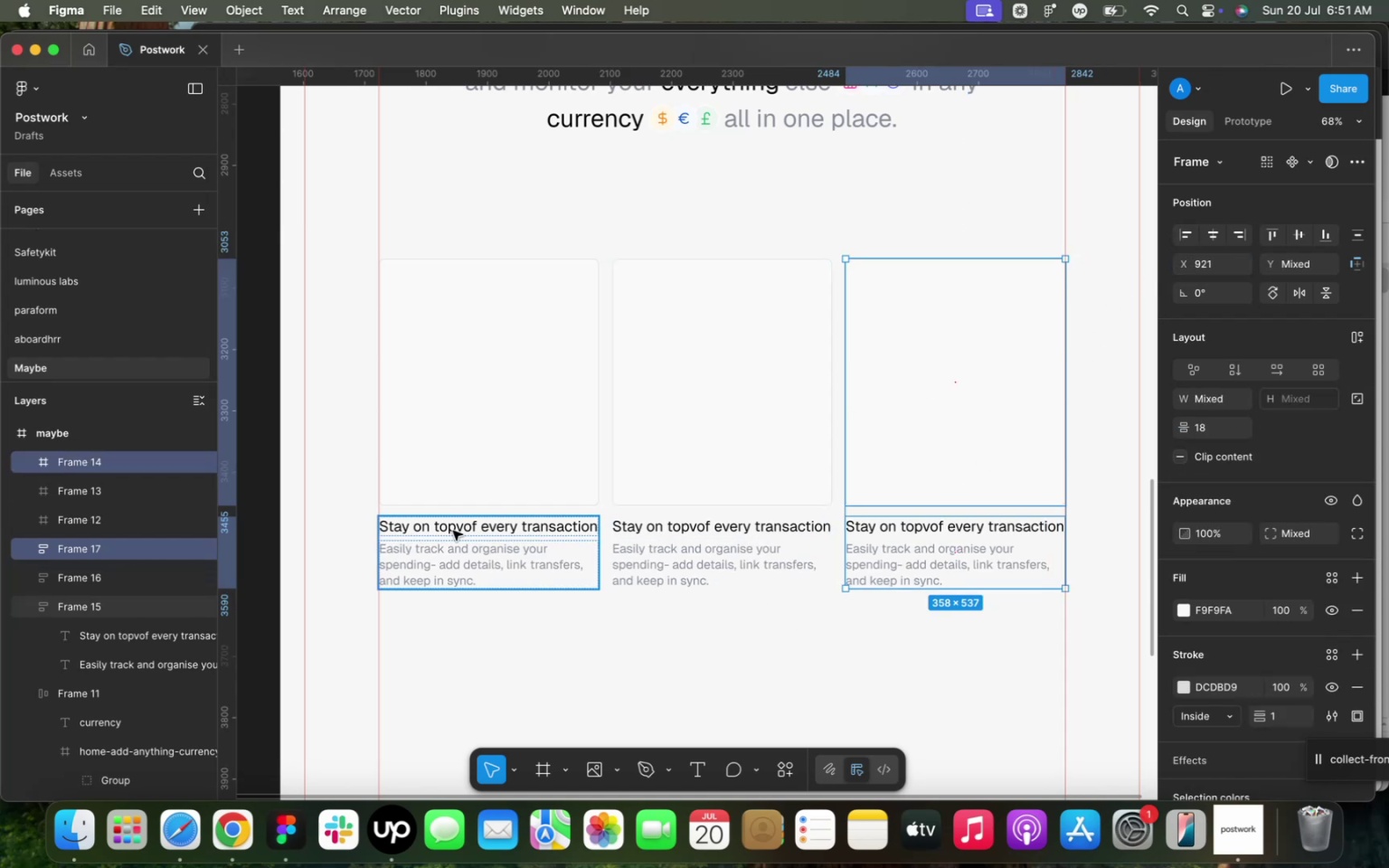 
triple_click([453, 531])
 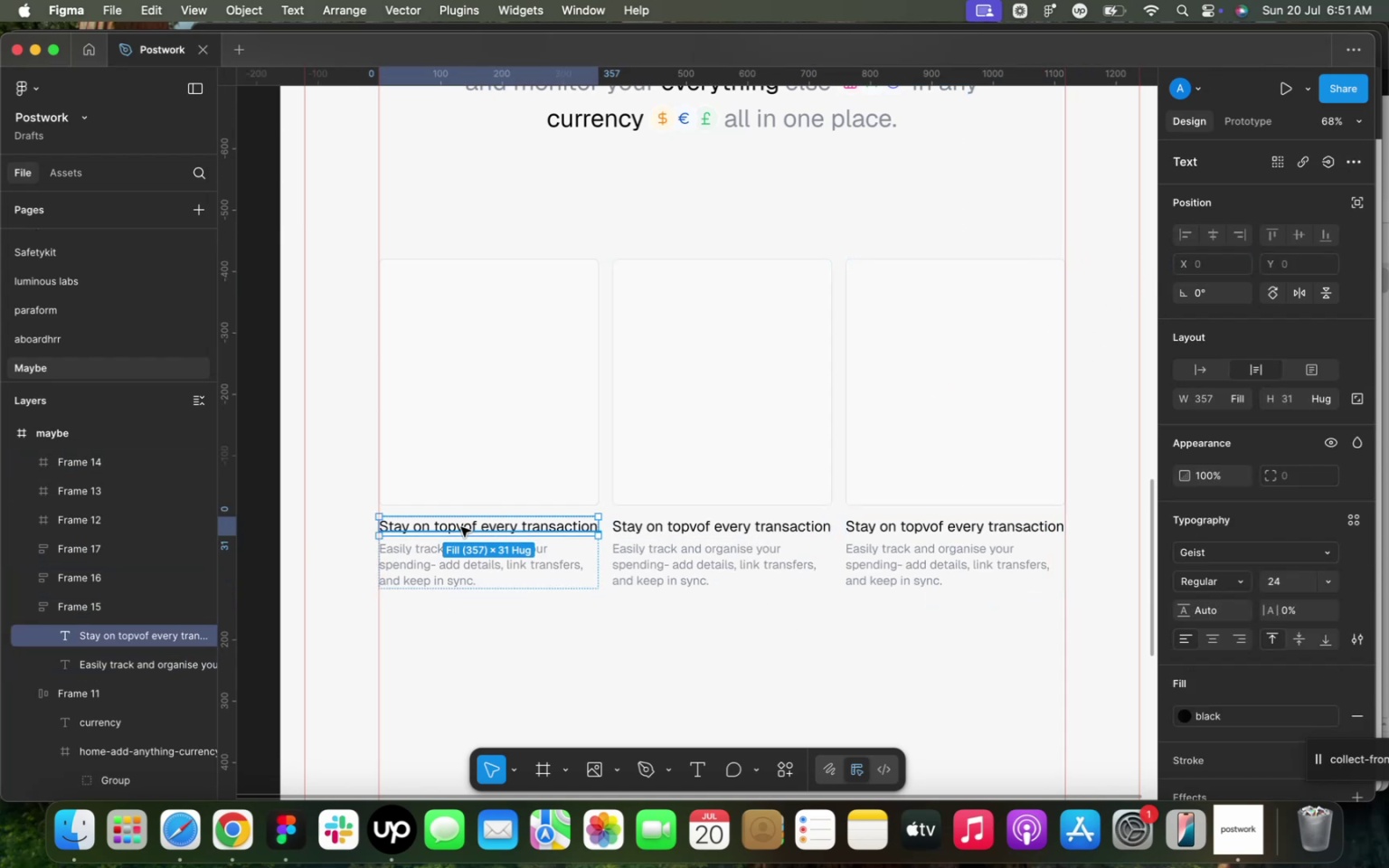 
double_click([467, 525])
 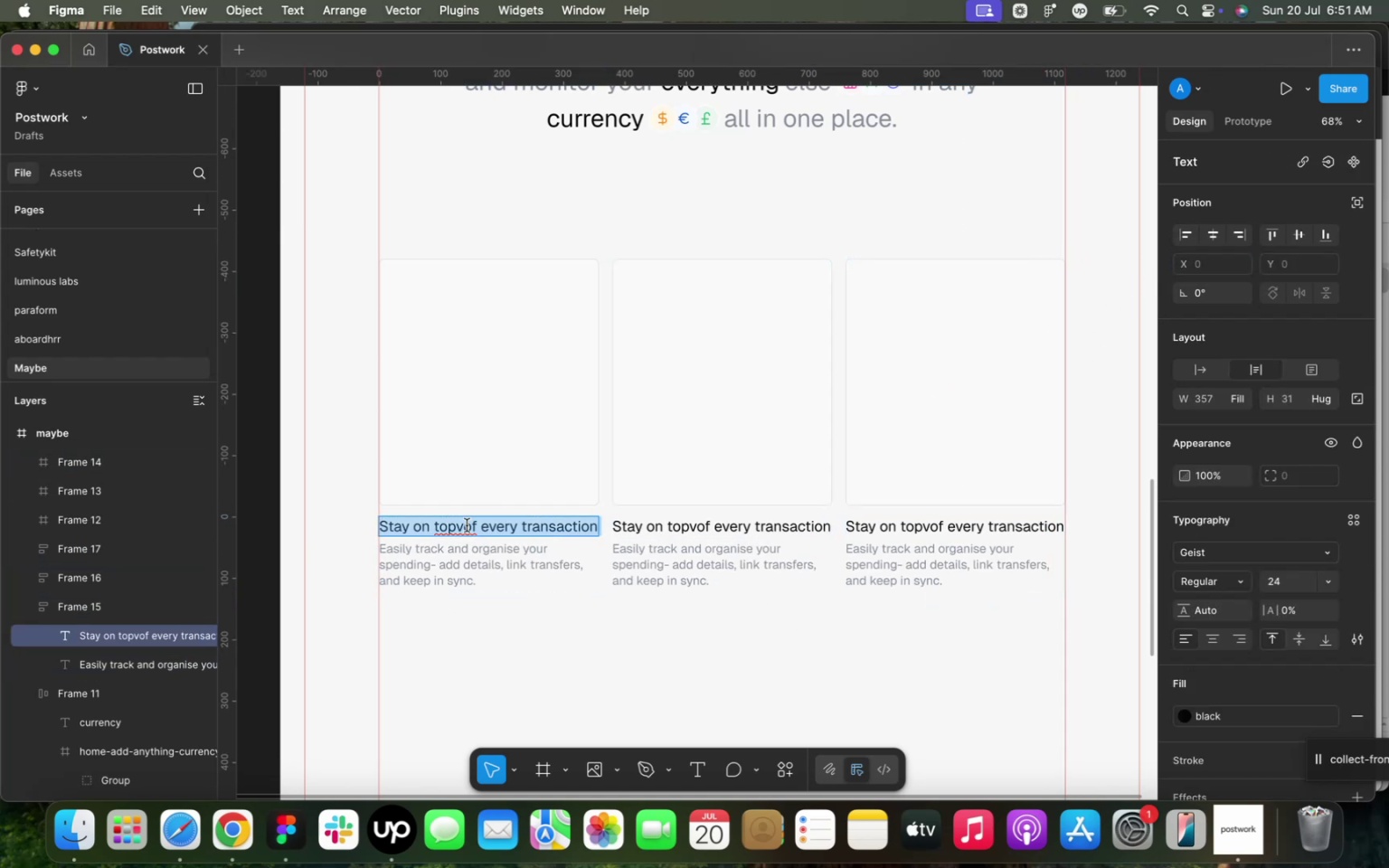 
left_click([465, 524])
 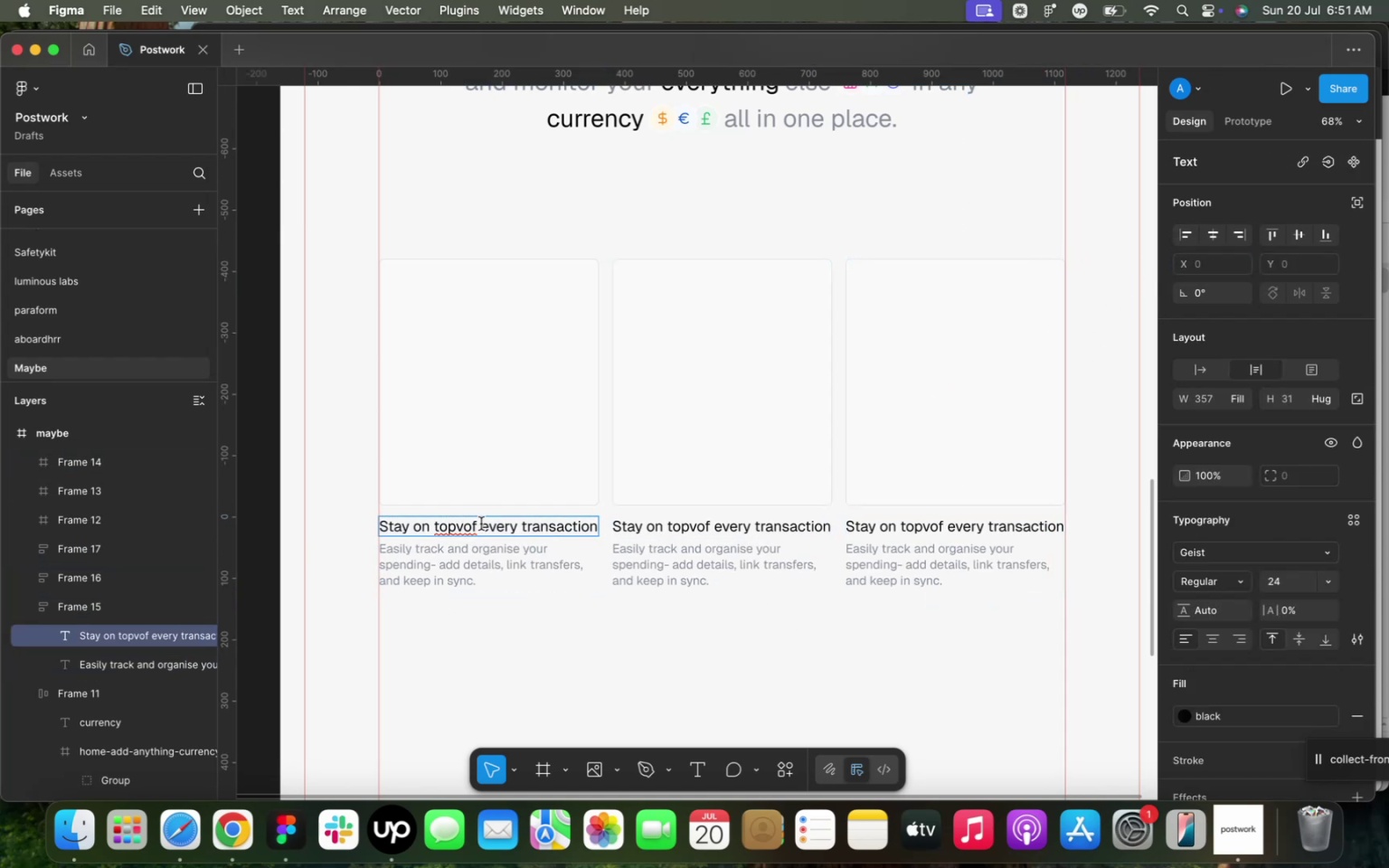 
key(Backspace)
 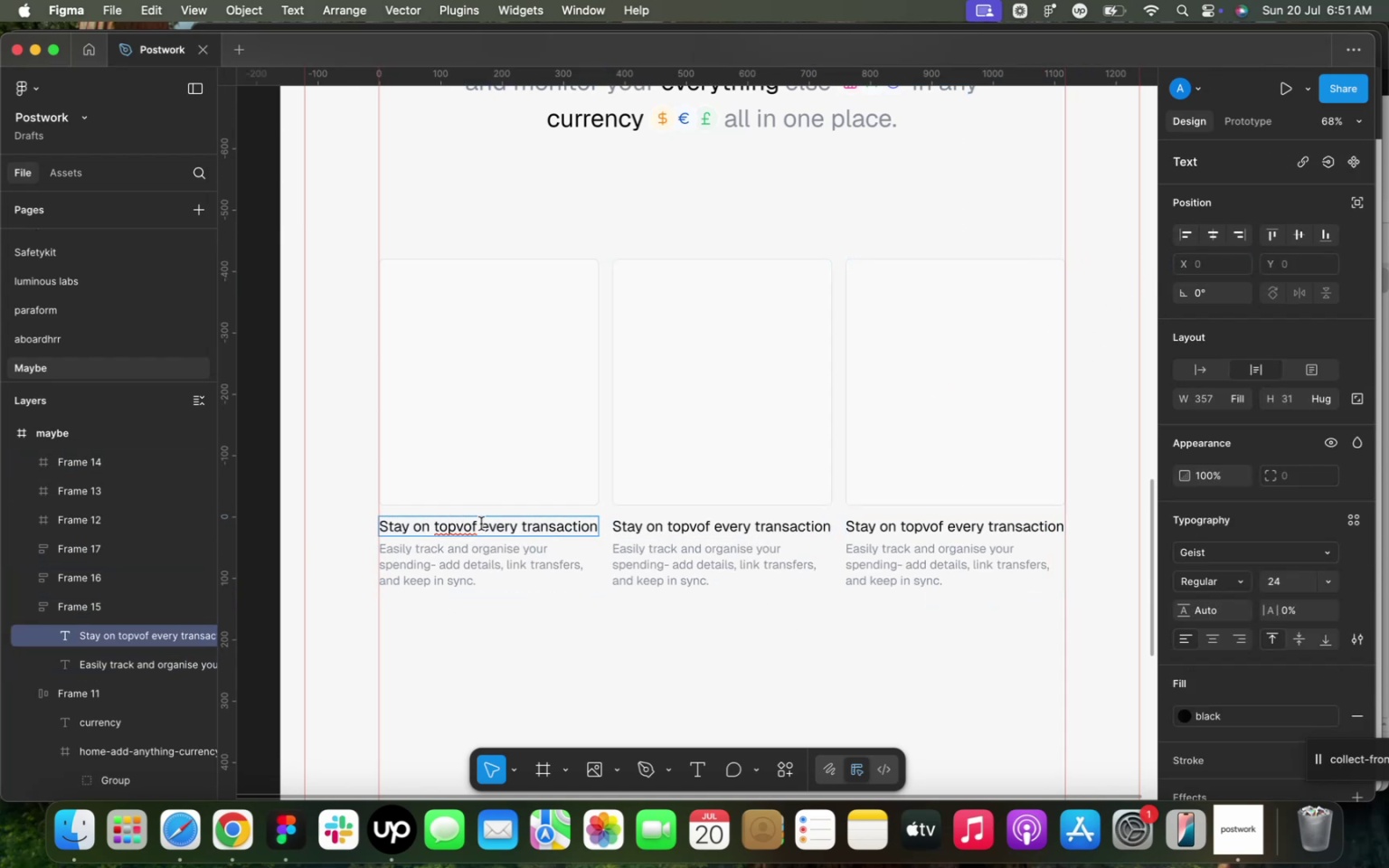 
key(Space)
 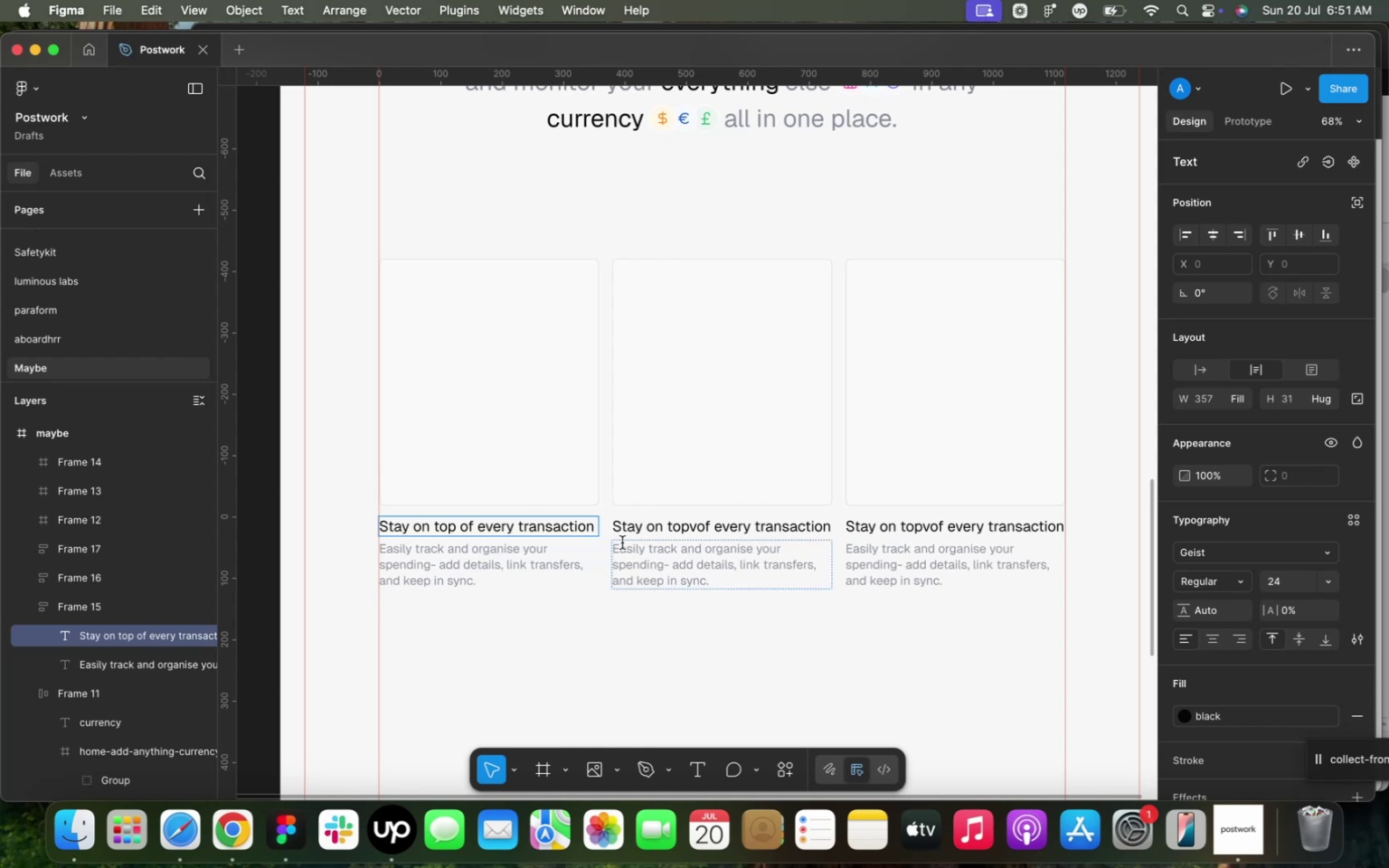 
double_click([688, 533])
 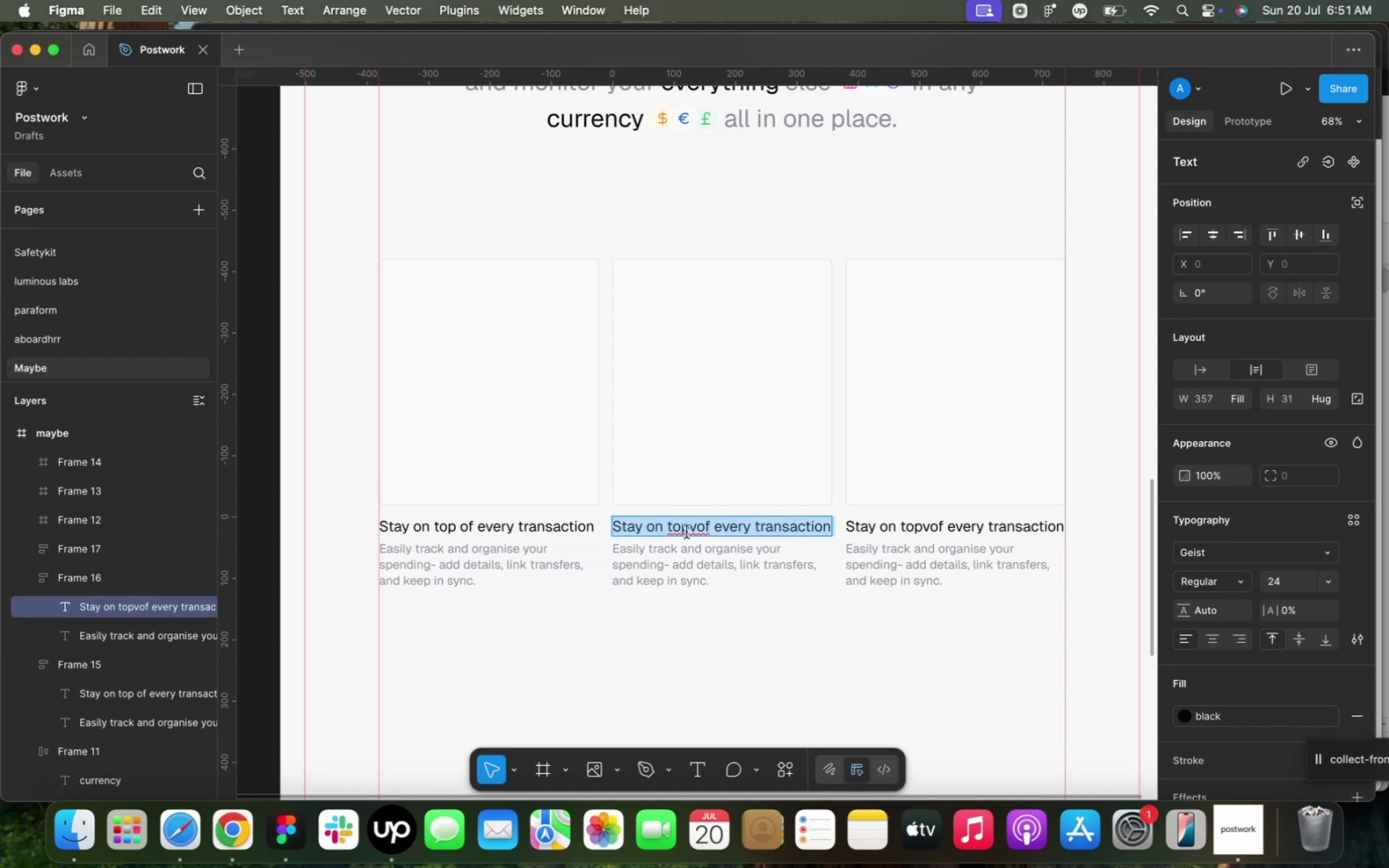 
type(Find exactly what you need, instantly)
 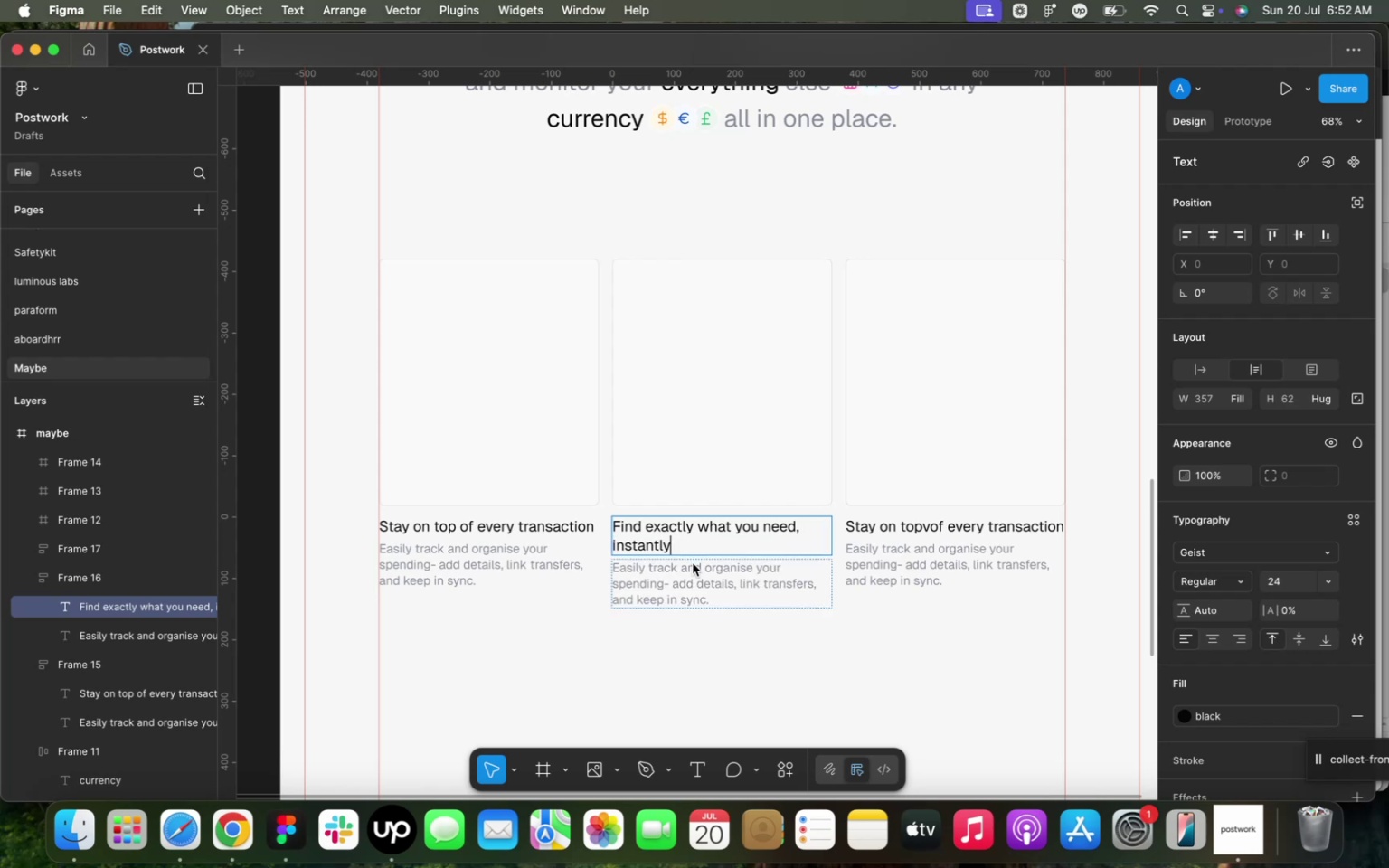 
double_click([683, 590])
 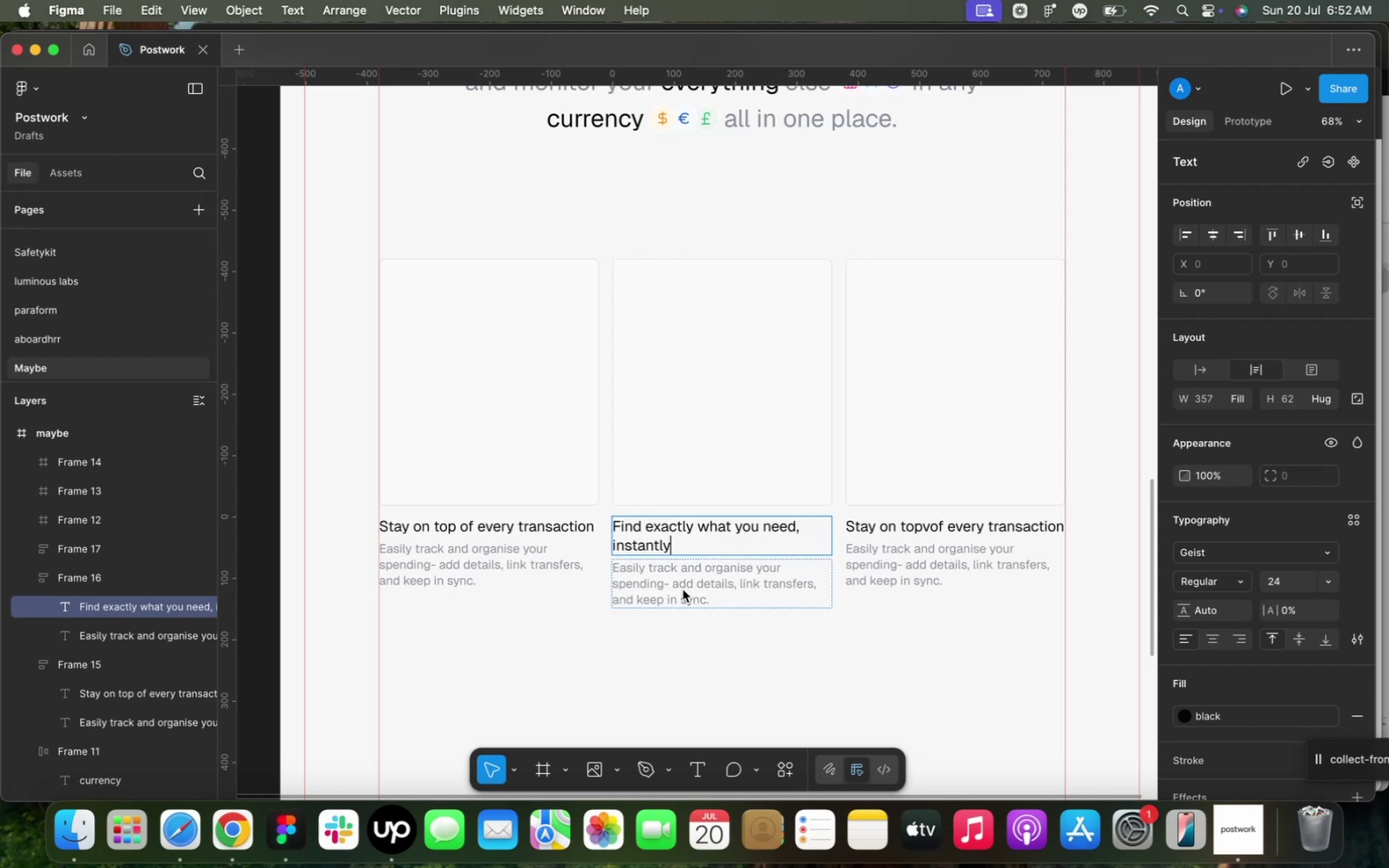 
triple_click([683, 590])
 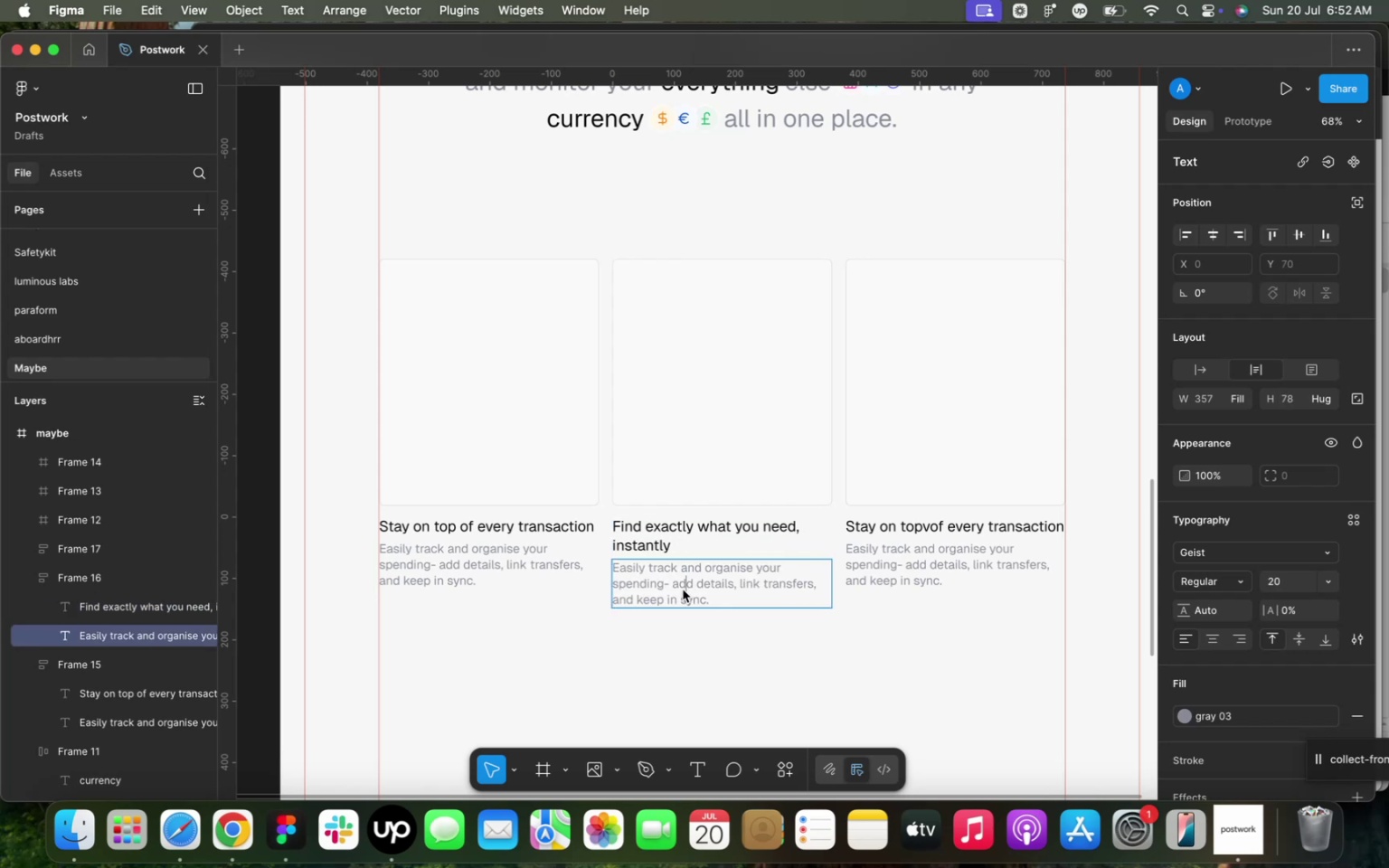 
triple_click([683, 590])
 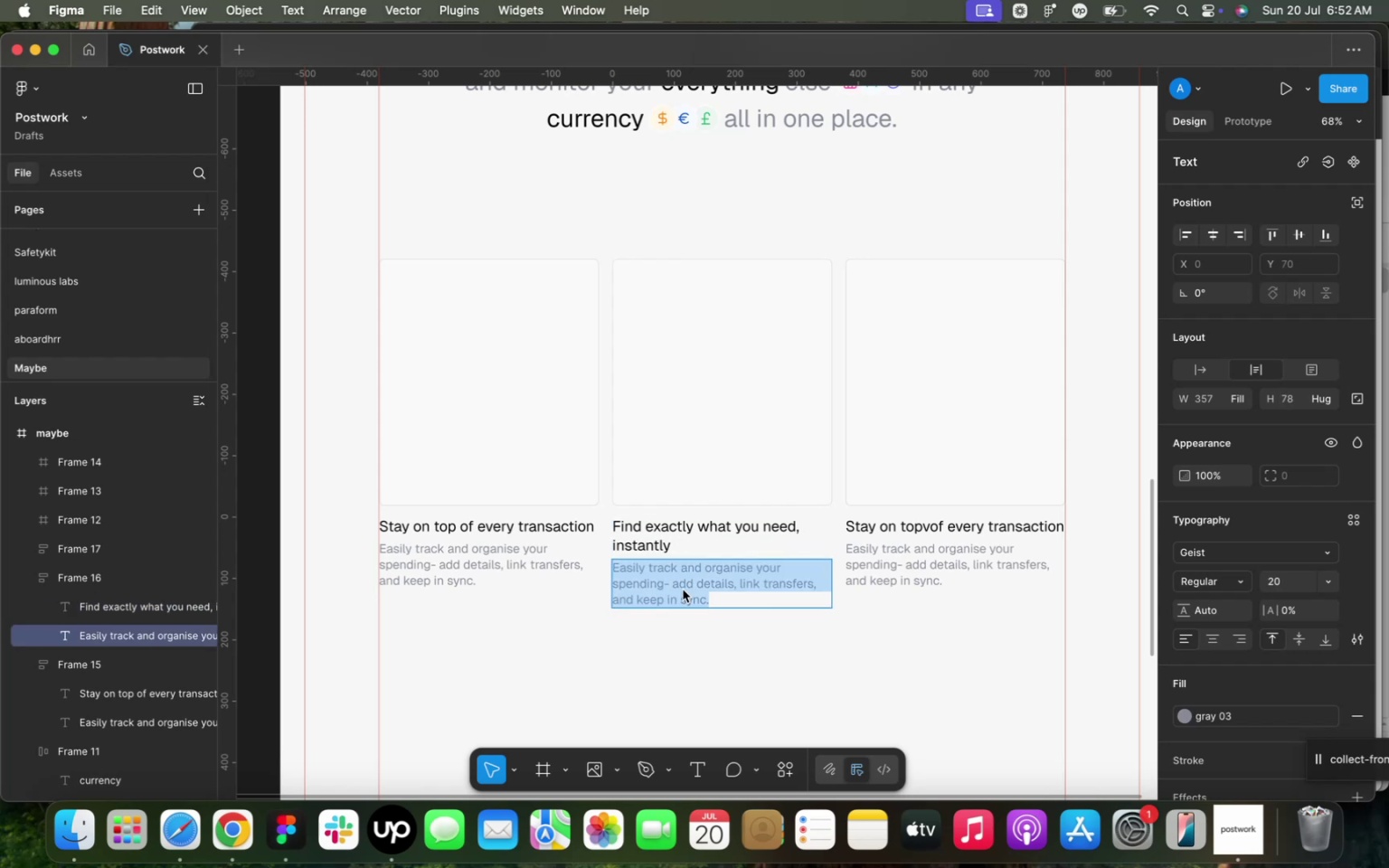 
type(Filter transaction)
 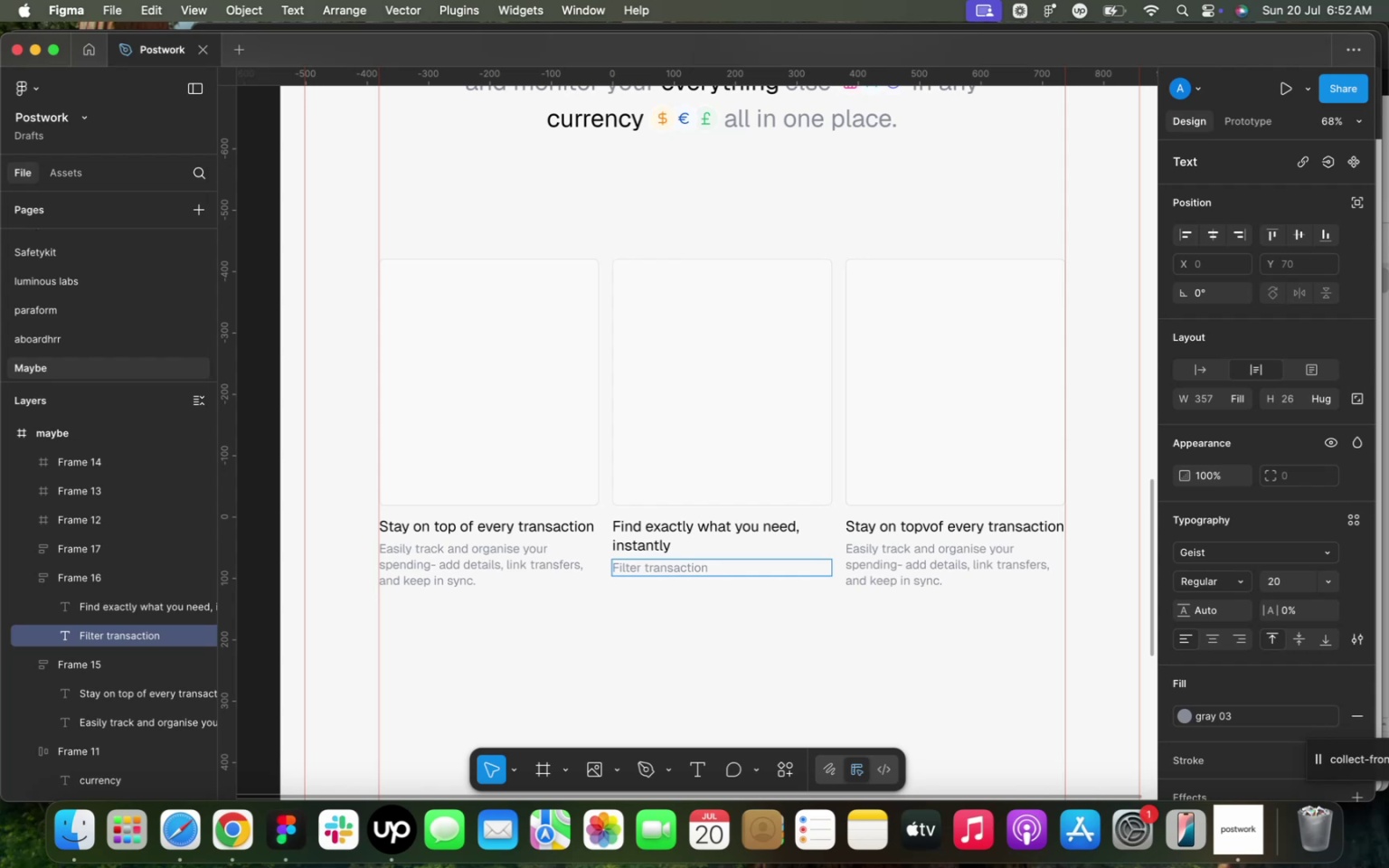 
wait(12.32)
 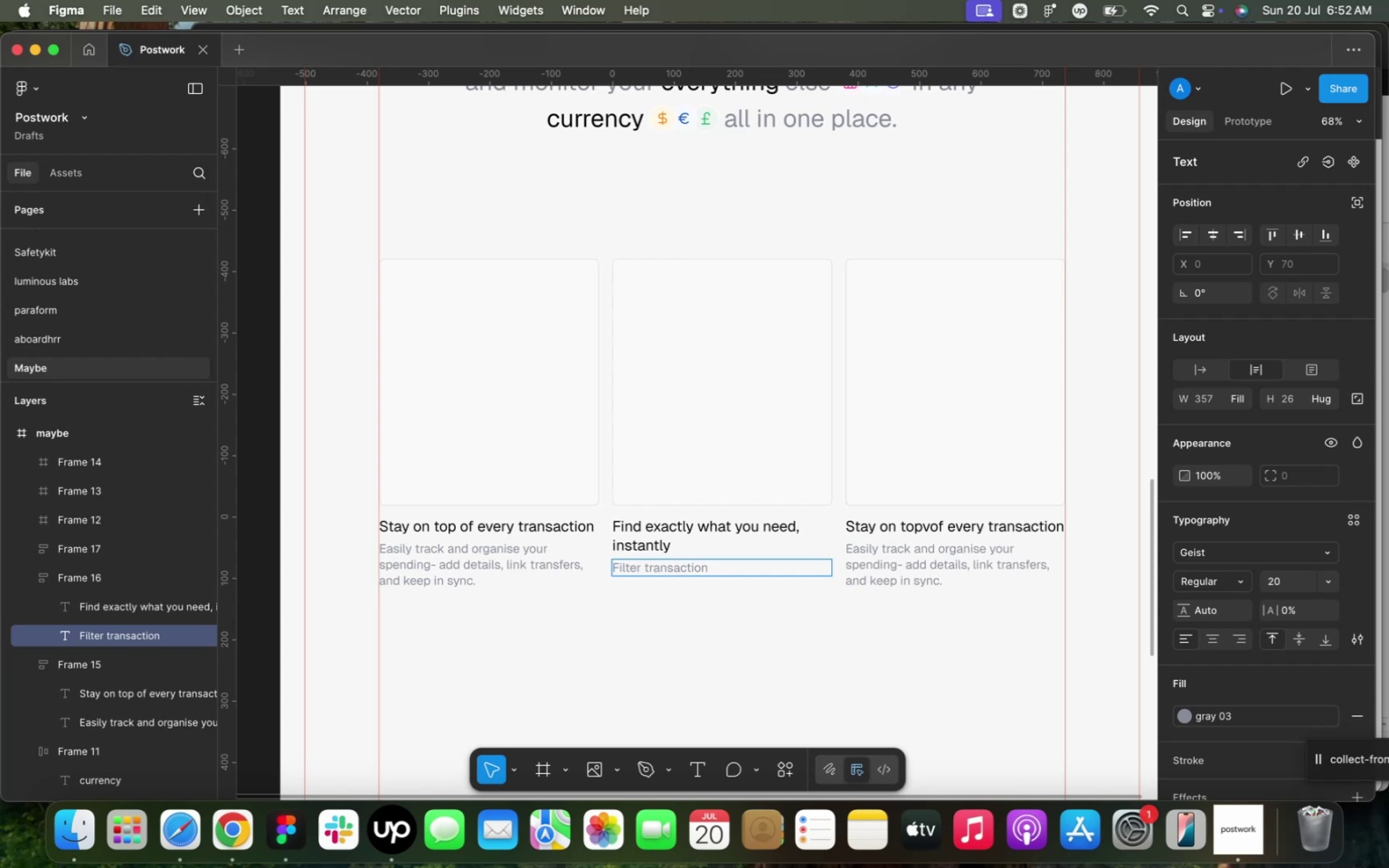 
type(s by date )
key(Backspace)
type(, account catego)
 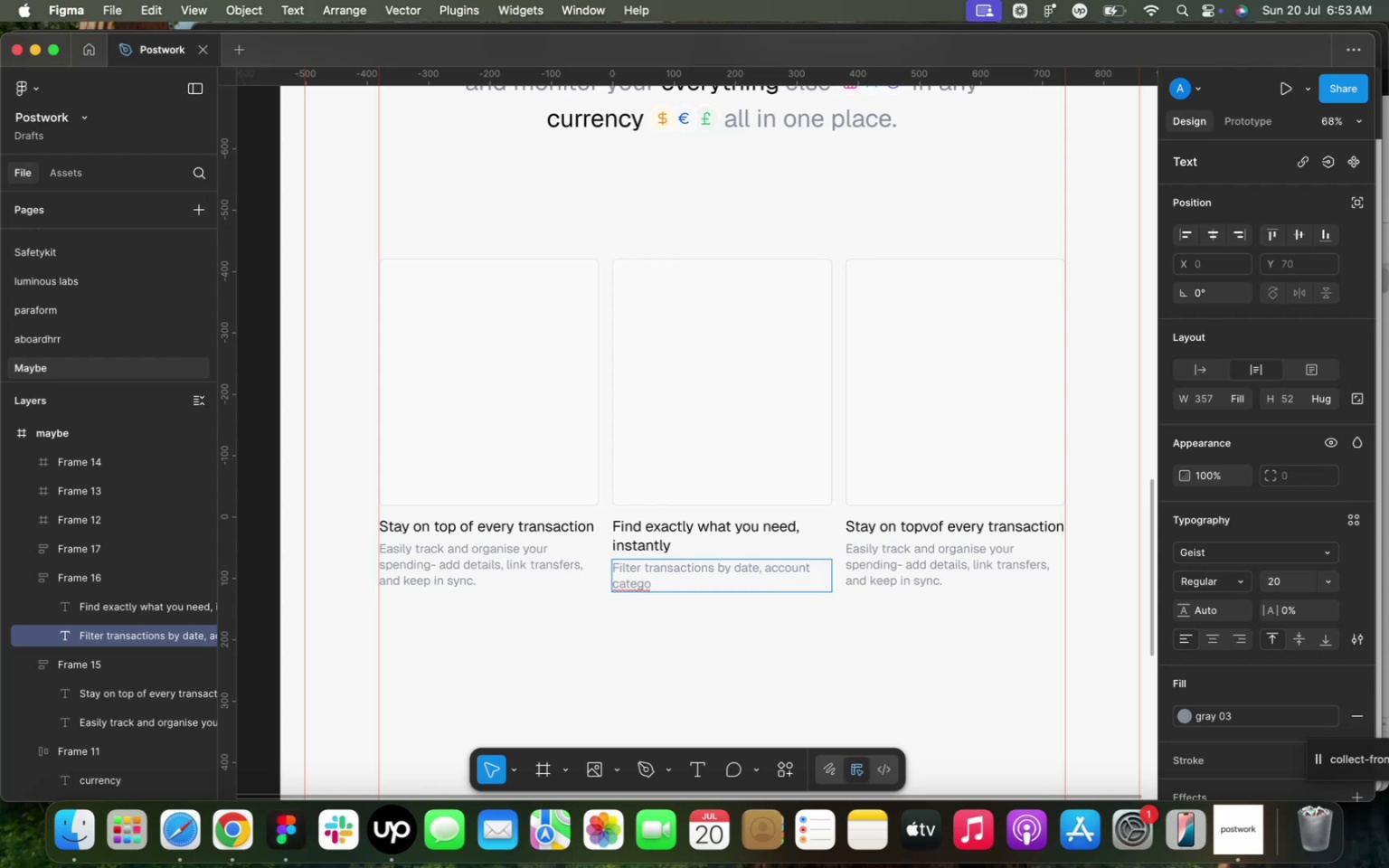 
type(ry, merchant and more to get pp)
key(Backspace)
type(recise results.)
 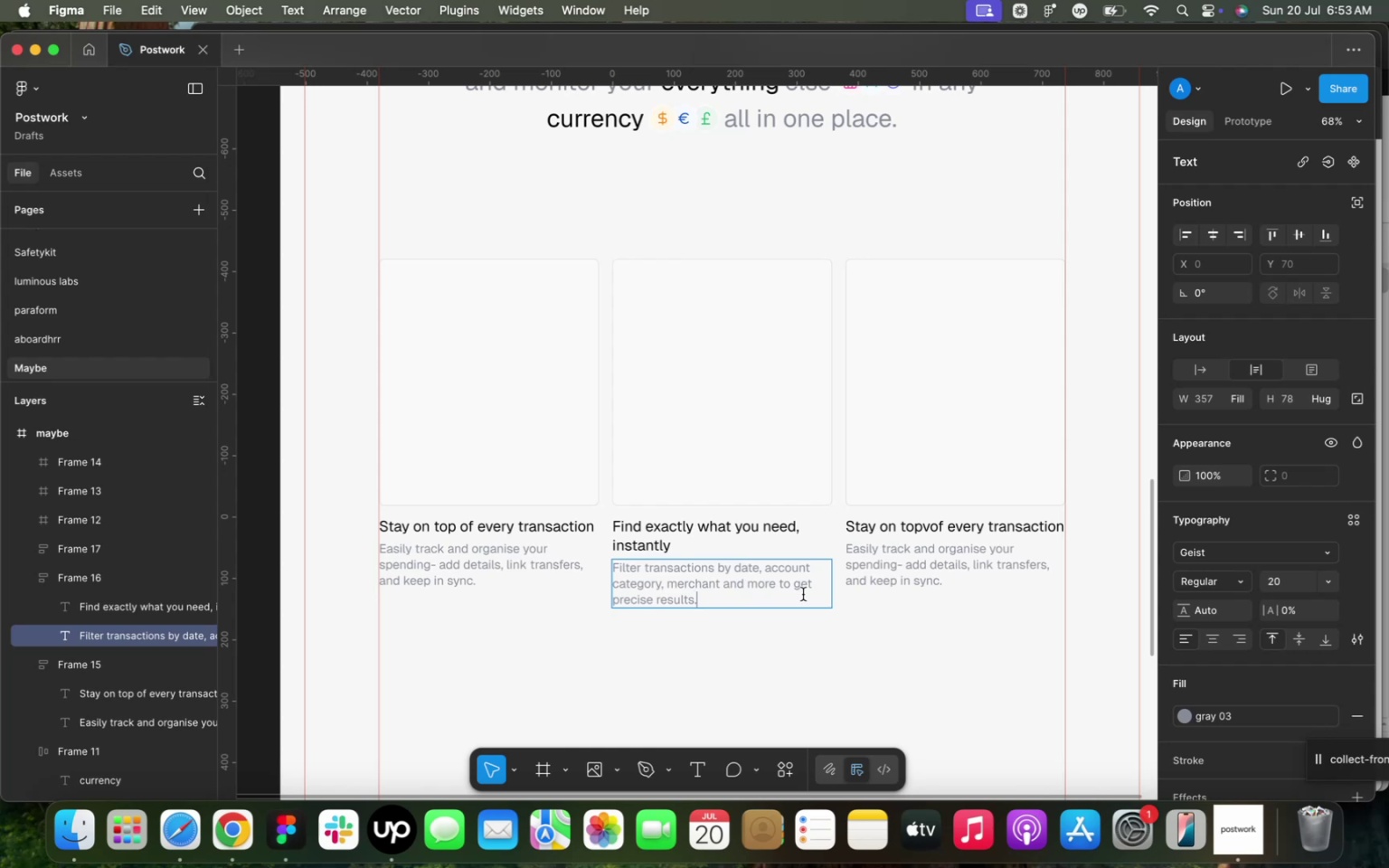 
double_click([889, 569])
 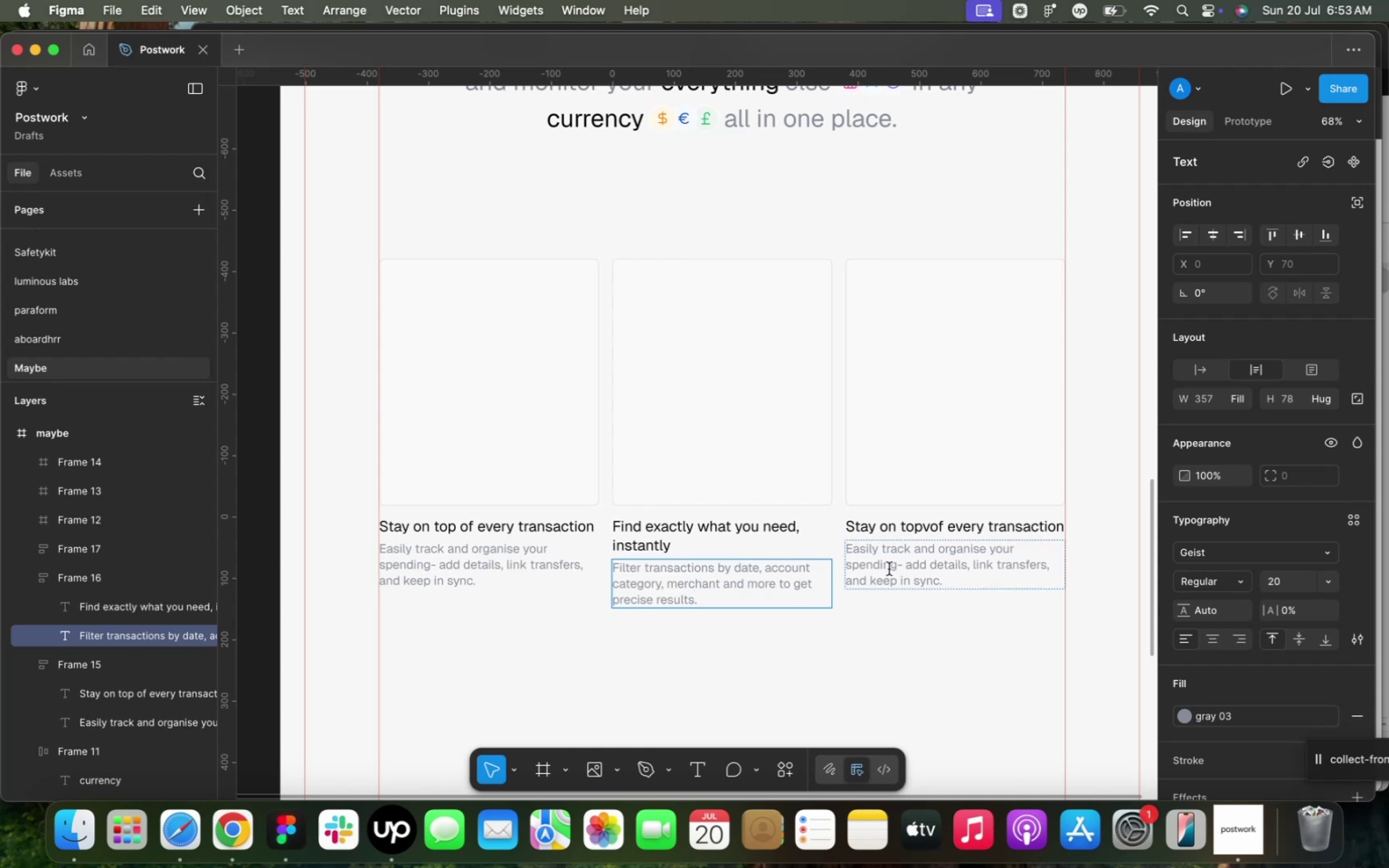 
triple_click([889, 569])
 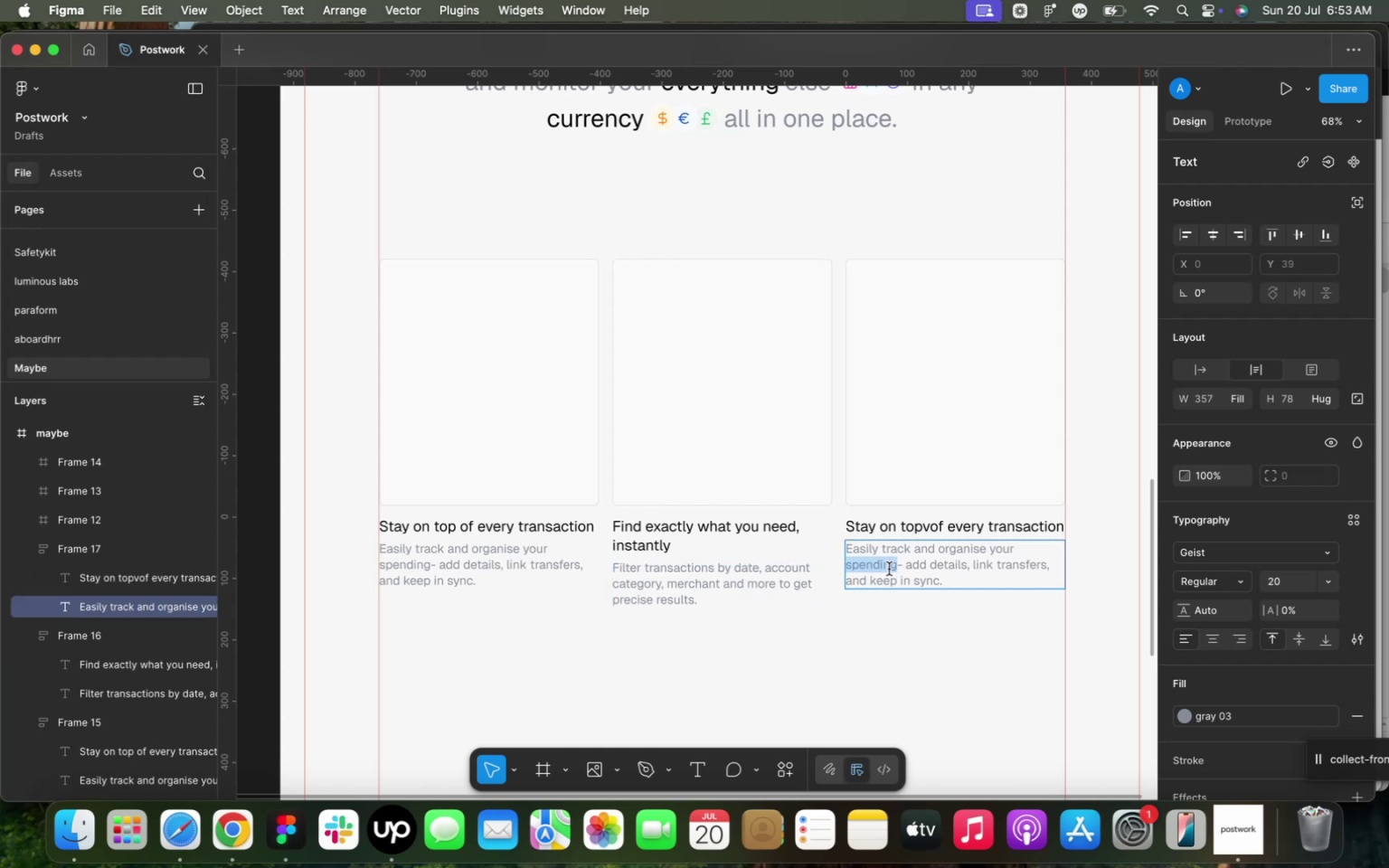 
triple_click([889, 569])
 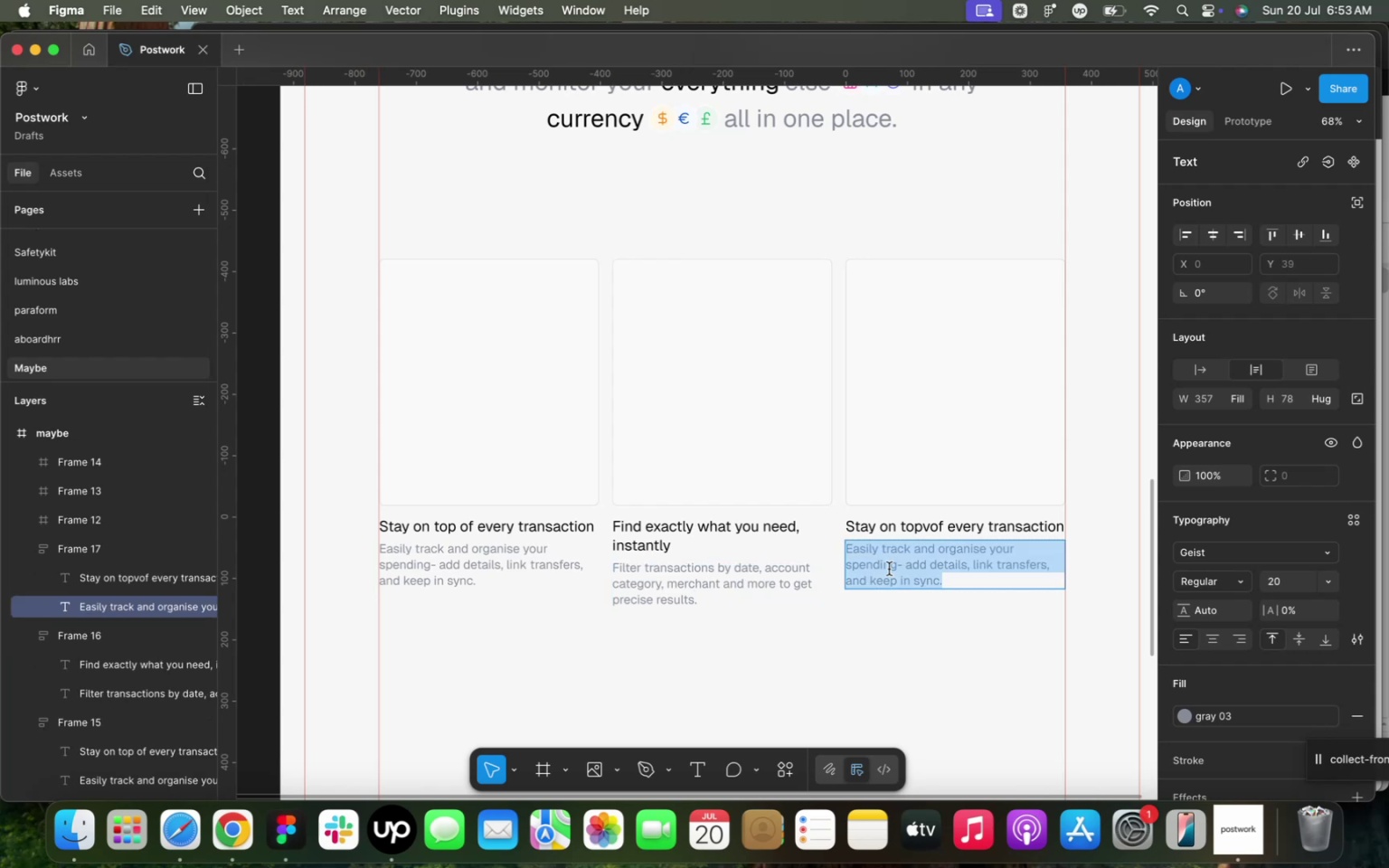 
wait(5.69)
 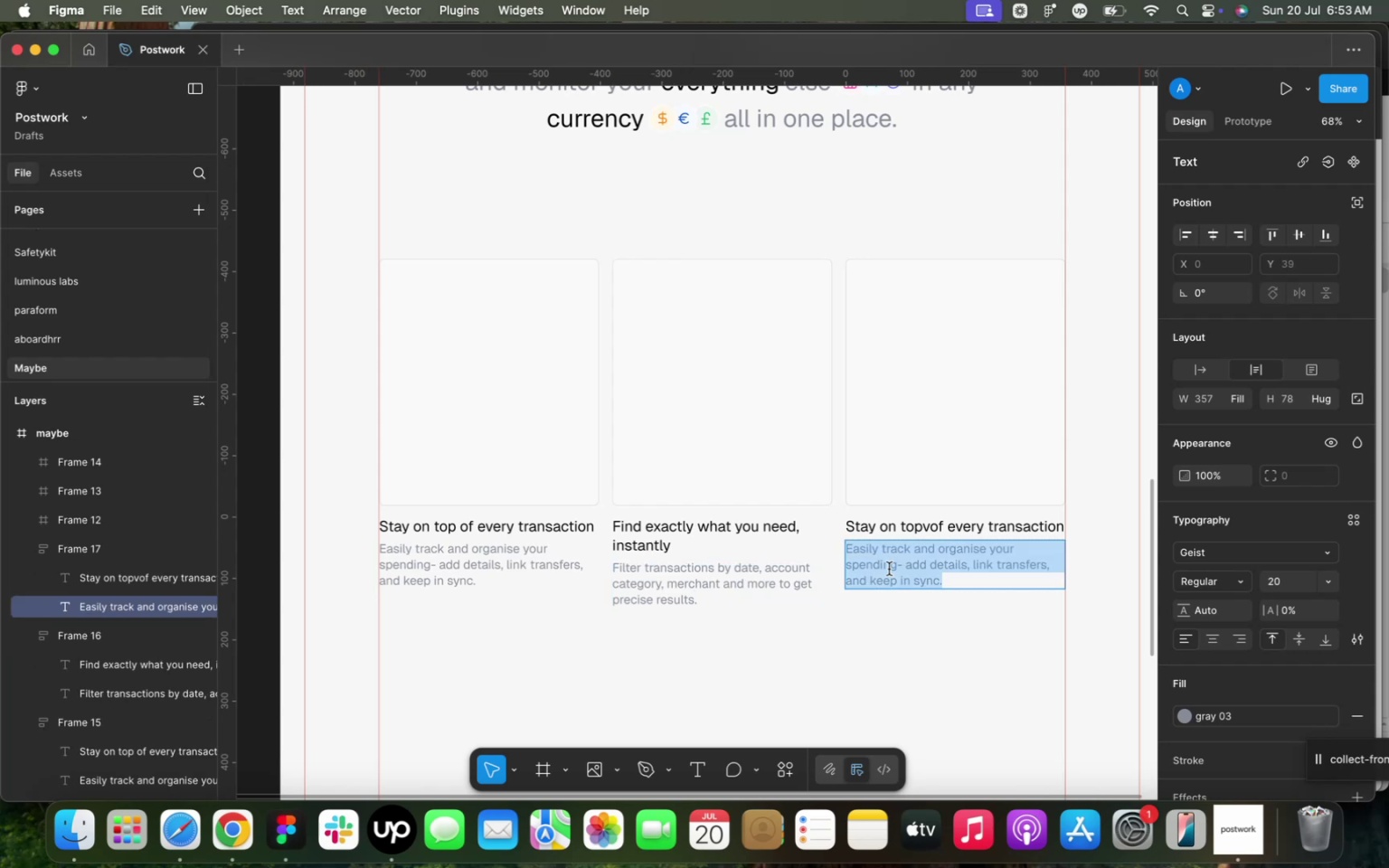 
type(Create )
 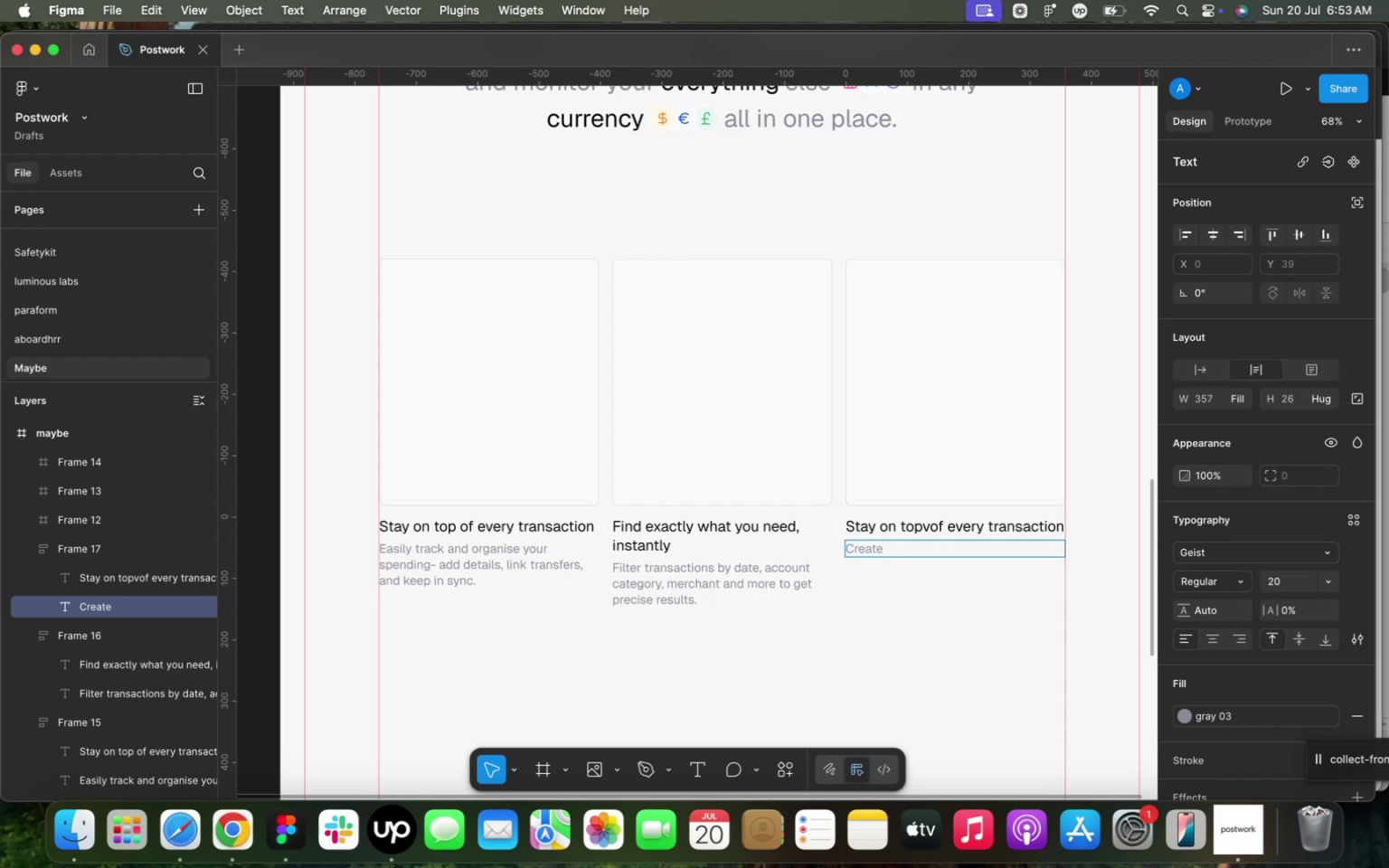 
wait(13.06)
 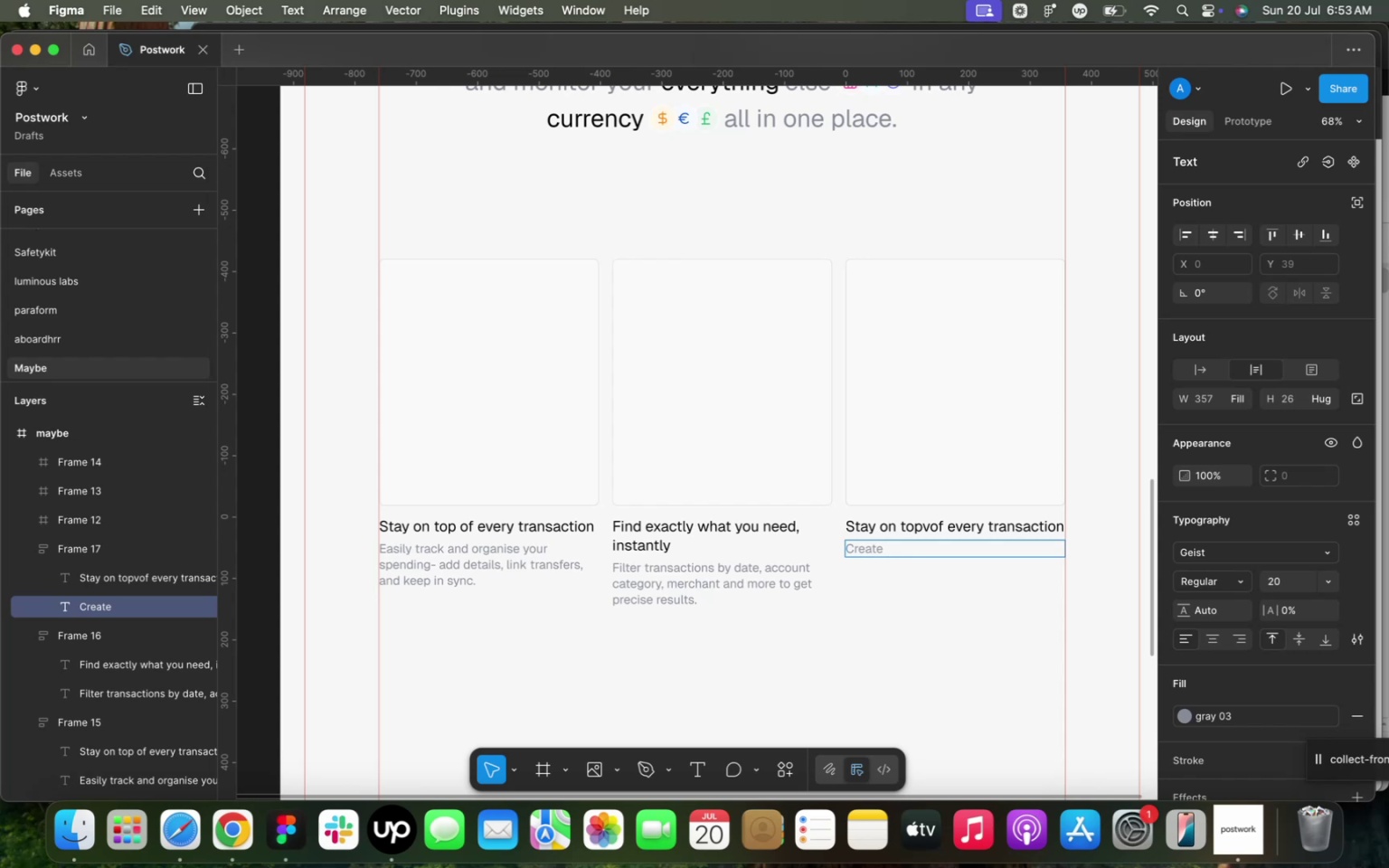 
type(rules to cat)
 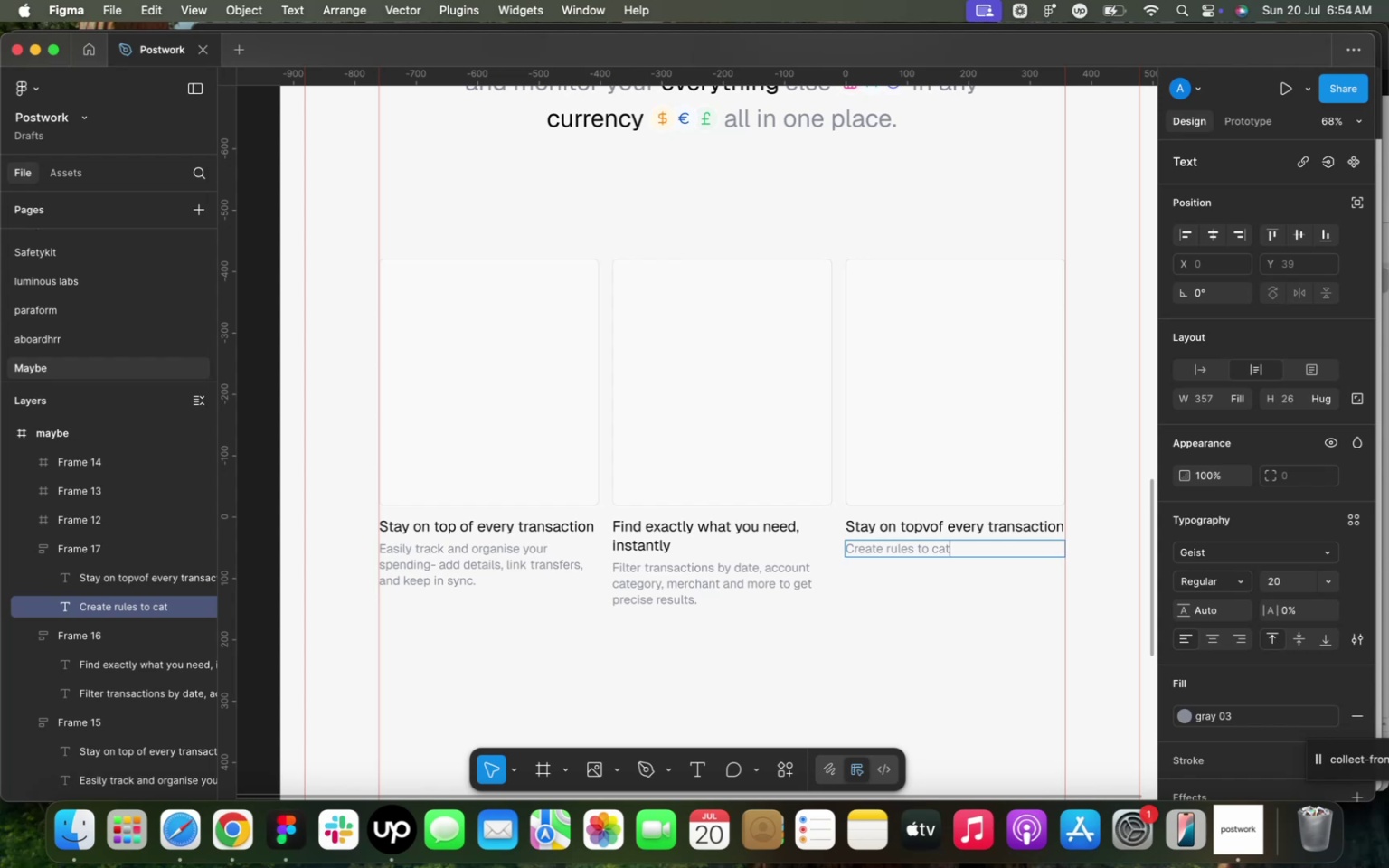 
type(egories transactions  - saving time and organis)
key(Backspace)
type(zing finance)
 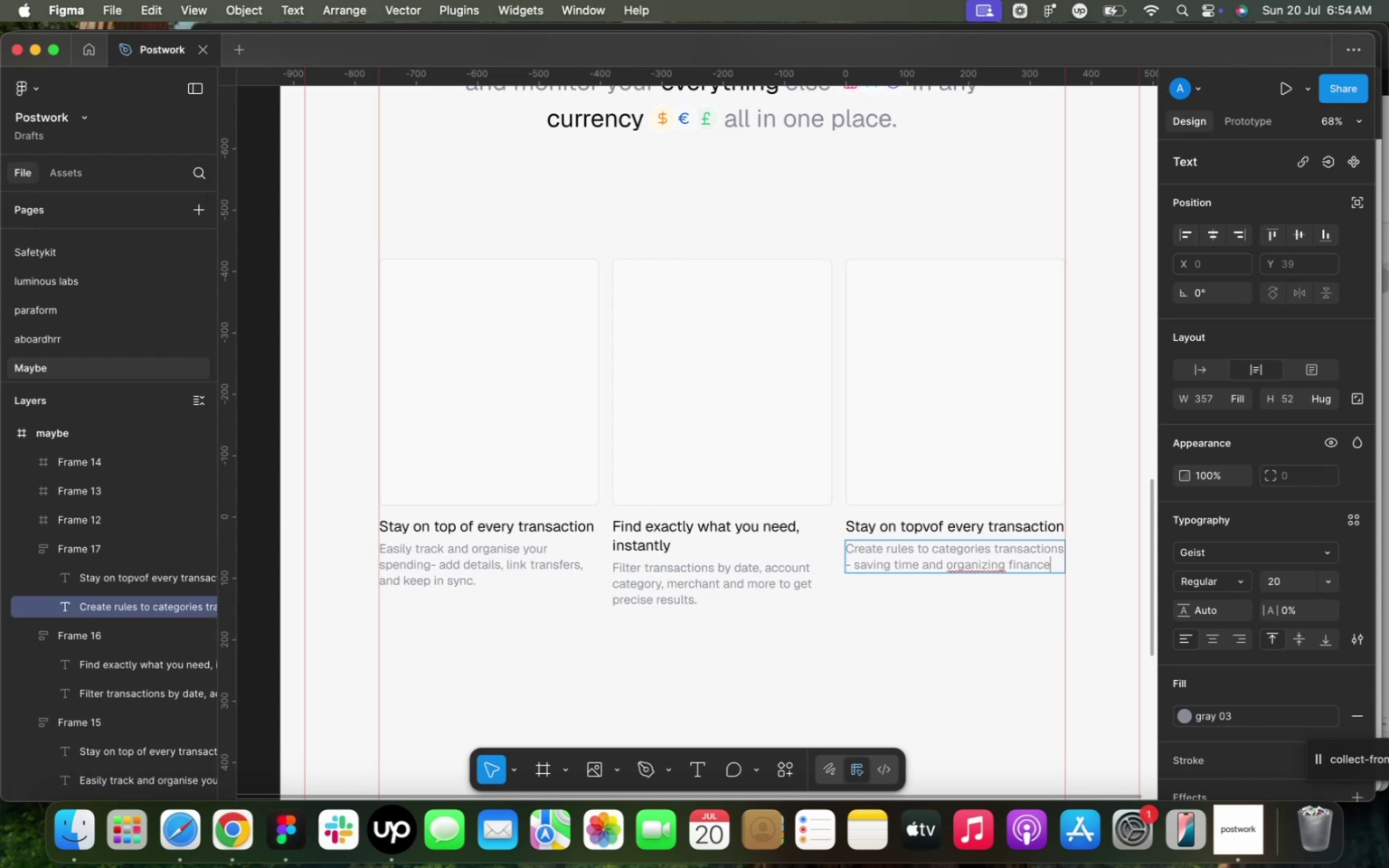 
wait(9.68)
 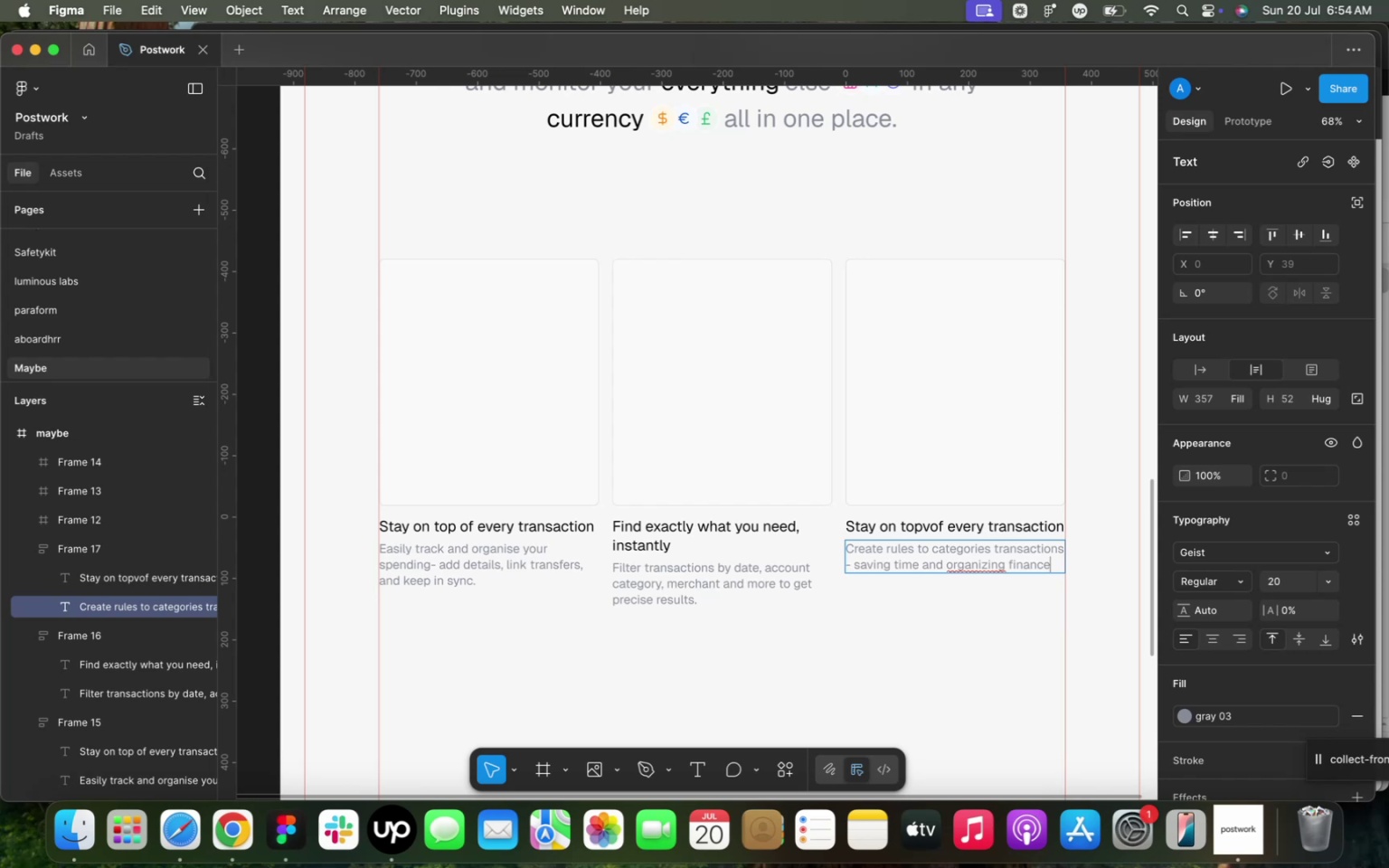 
key(S)
 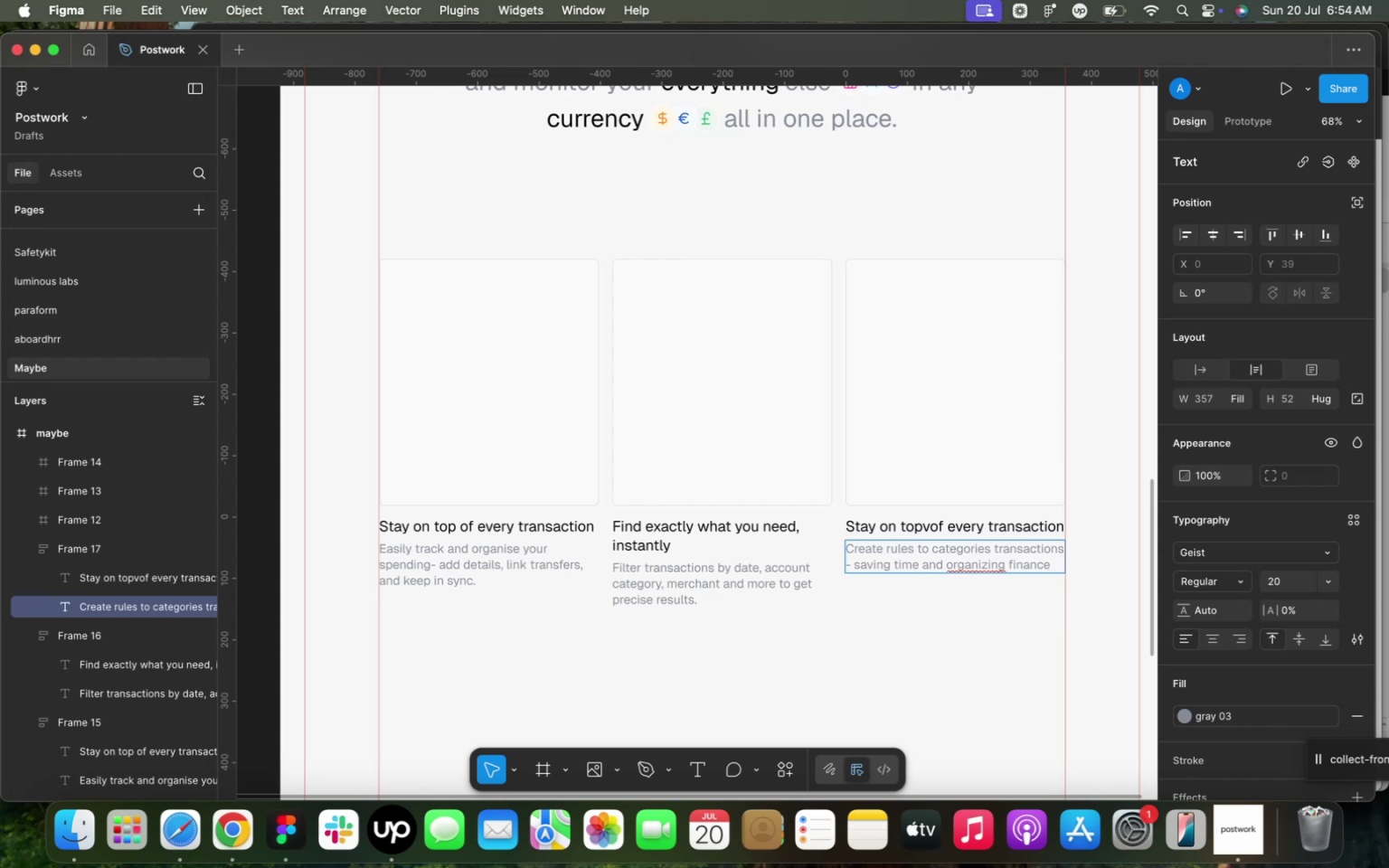 
key(Period)
 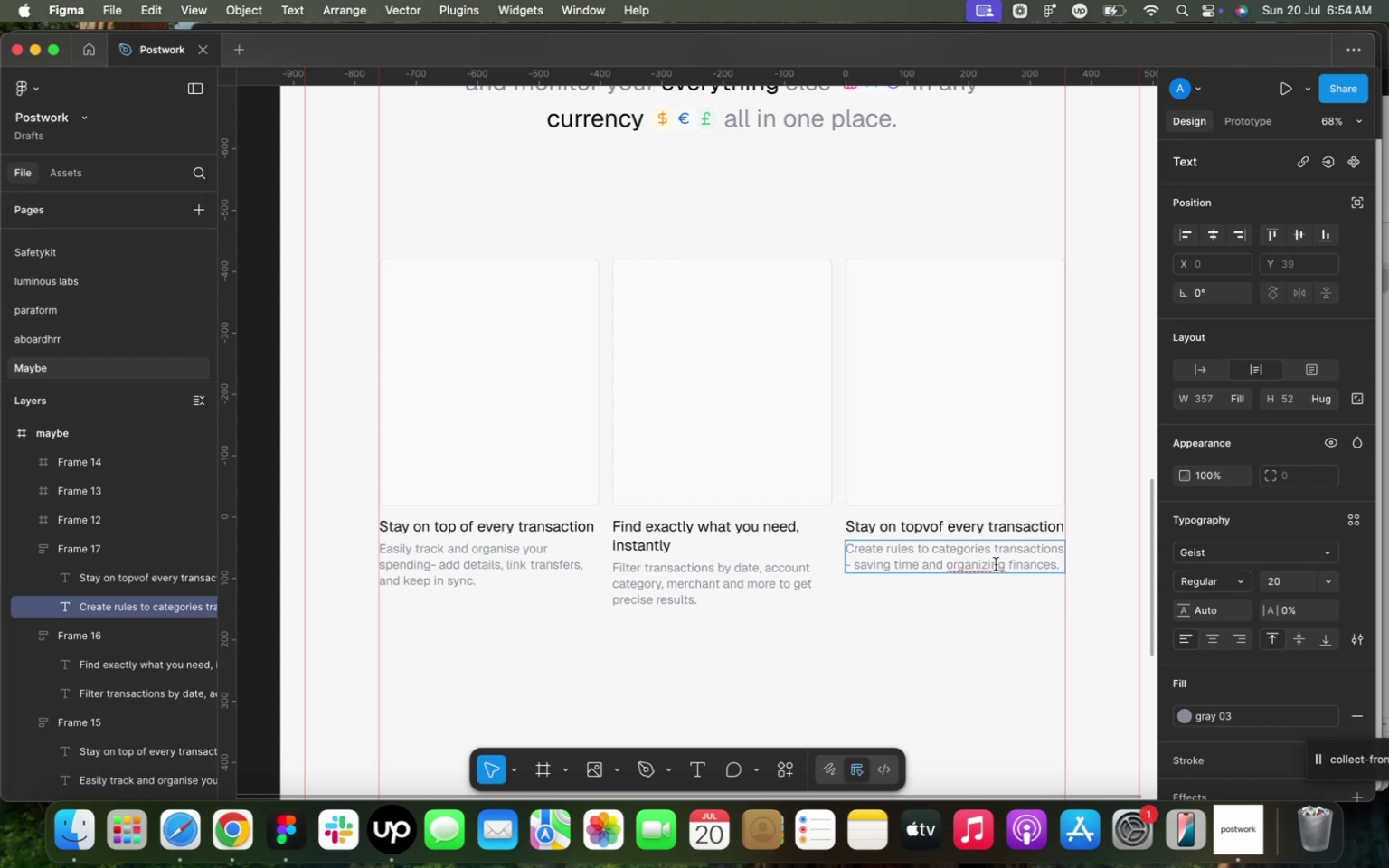 
wait(7.96)
 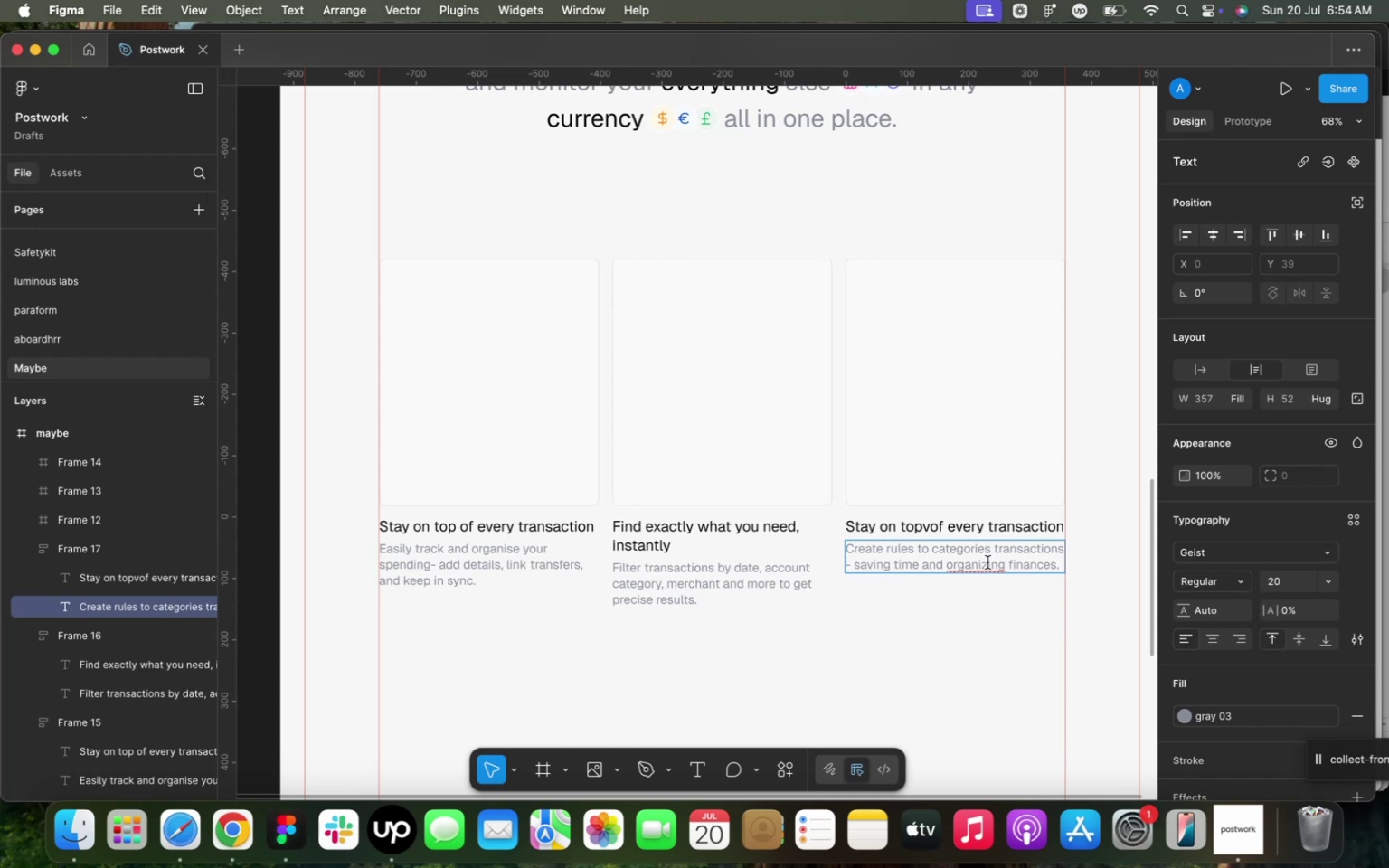 
left_click([936, 593])
 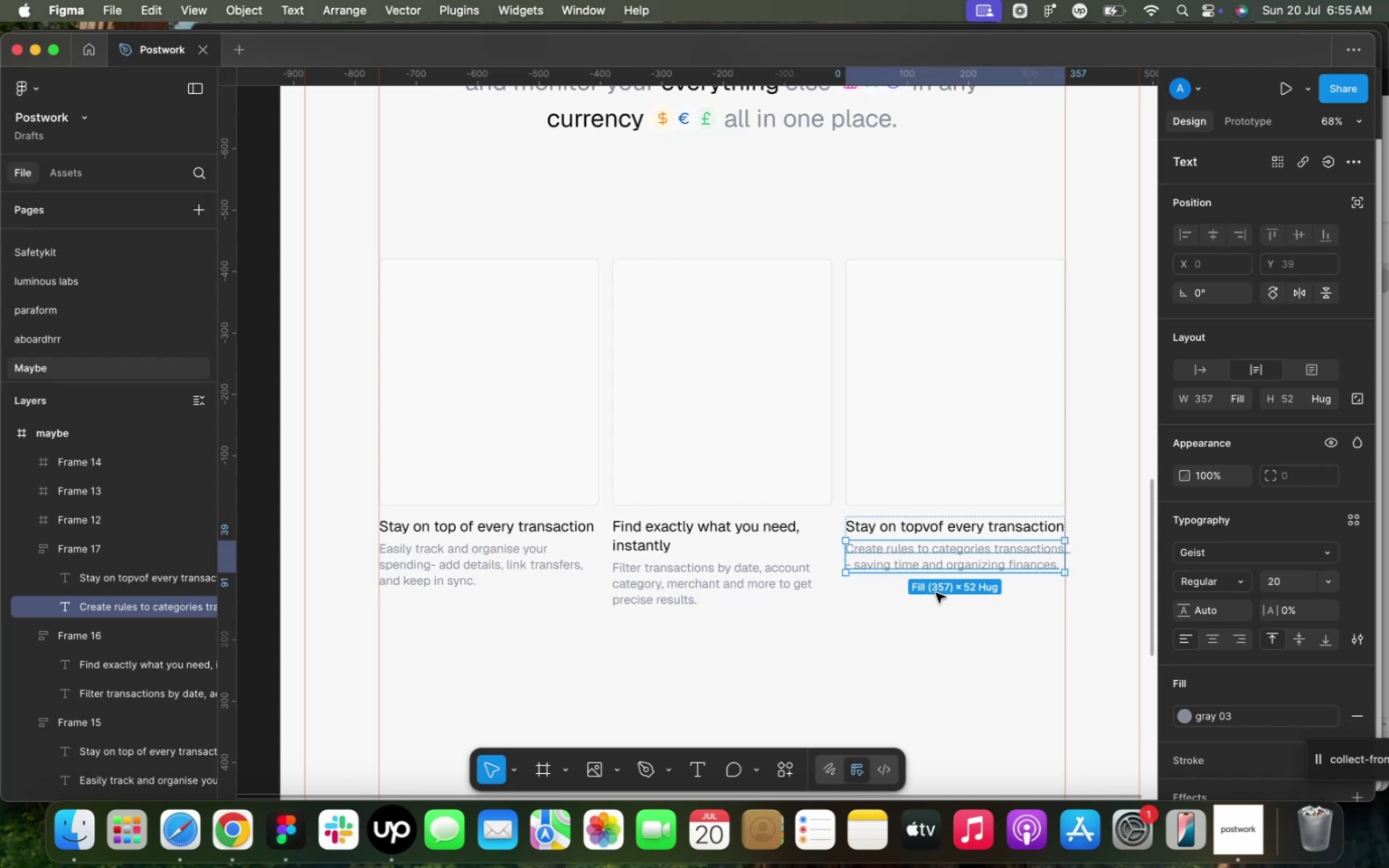 
left_click([936, 593])
 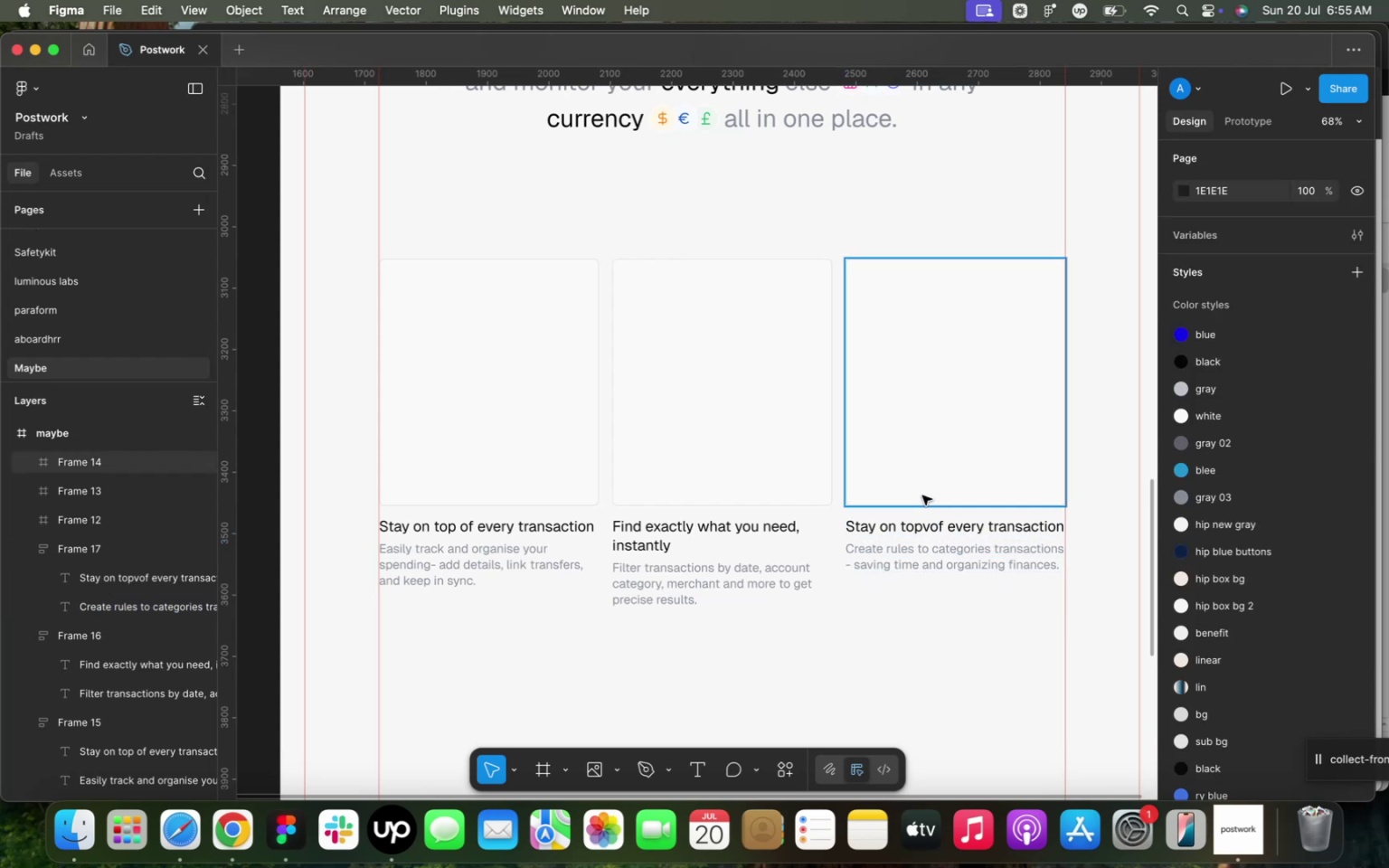 
scroll: coordinate [986, 498], scroll_direction: down, amount: 1.0
 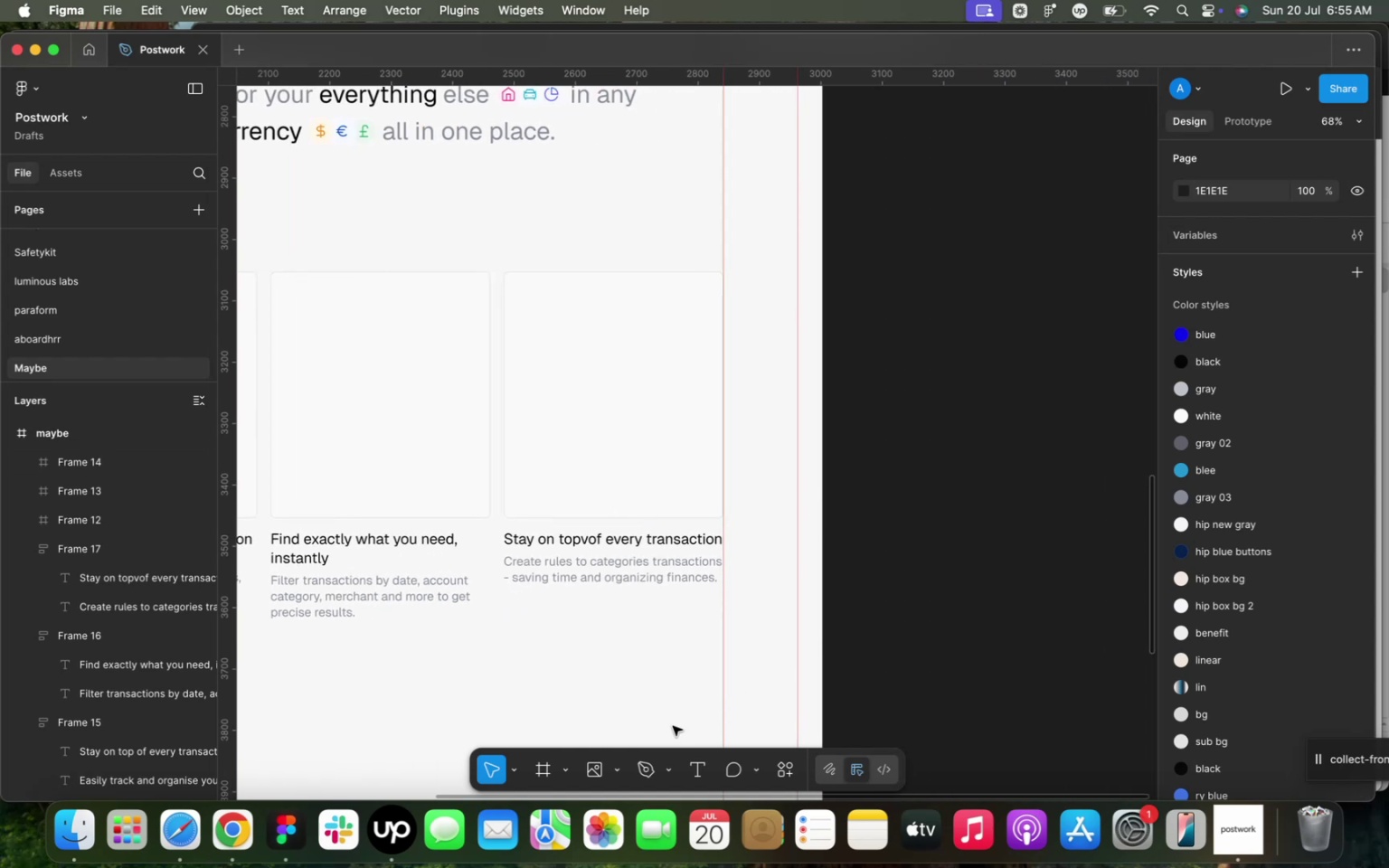 
left_click([596, 768])
 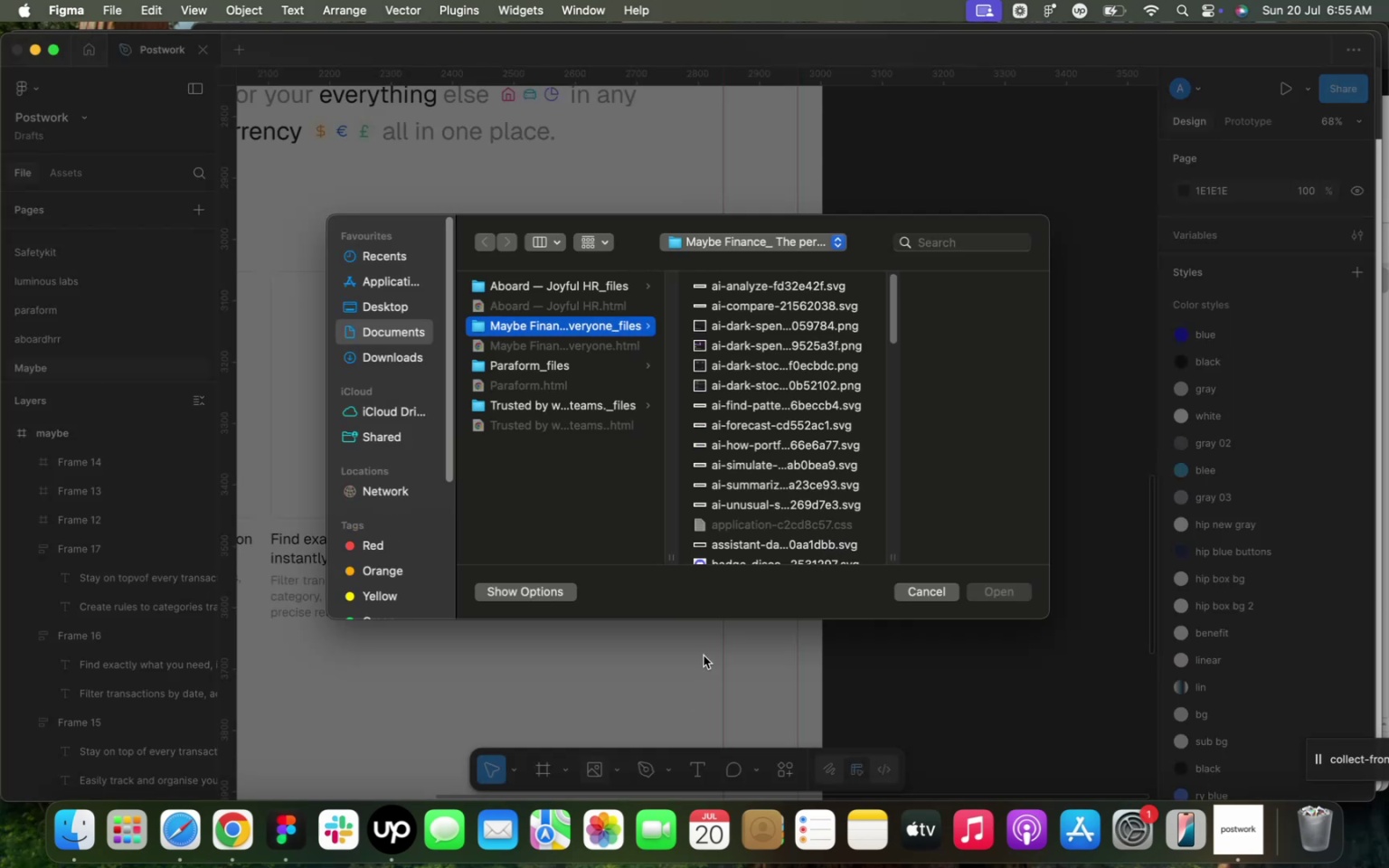 
scroll: coordinate [786, 486], scroll_direction: down, amount: 30.0
 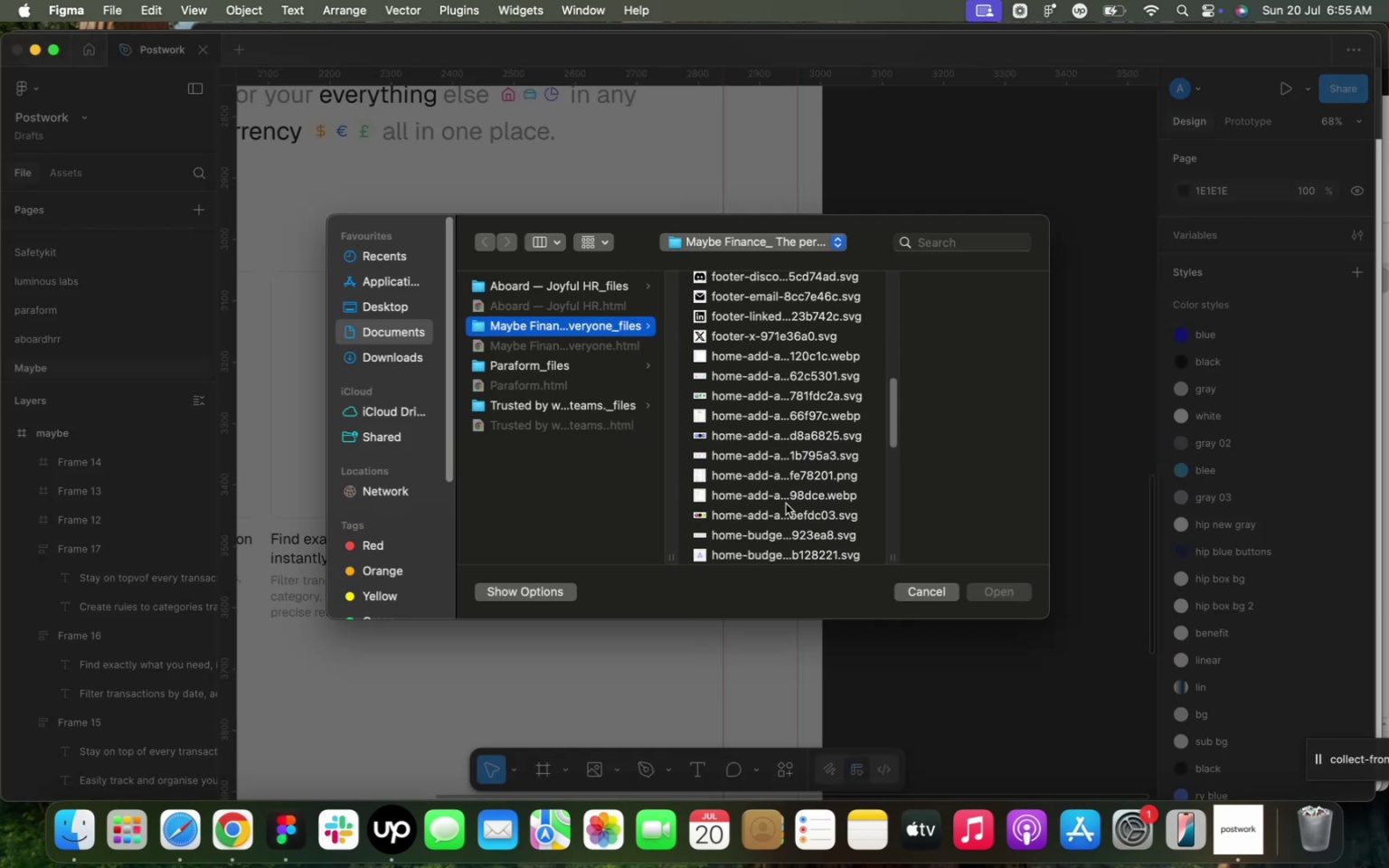 
left_click([732, 480])
 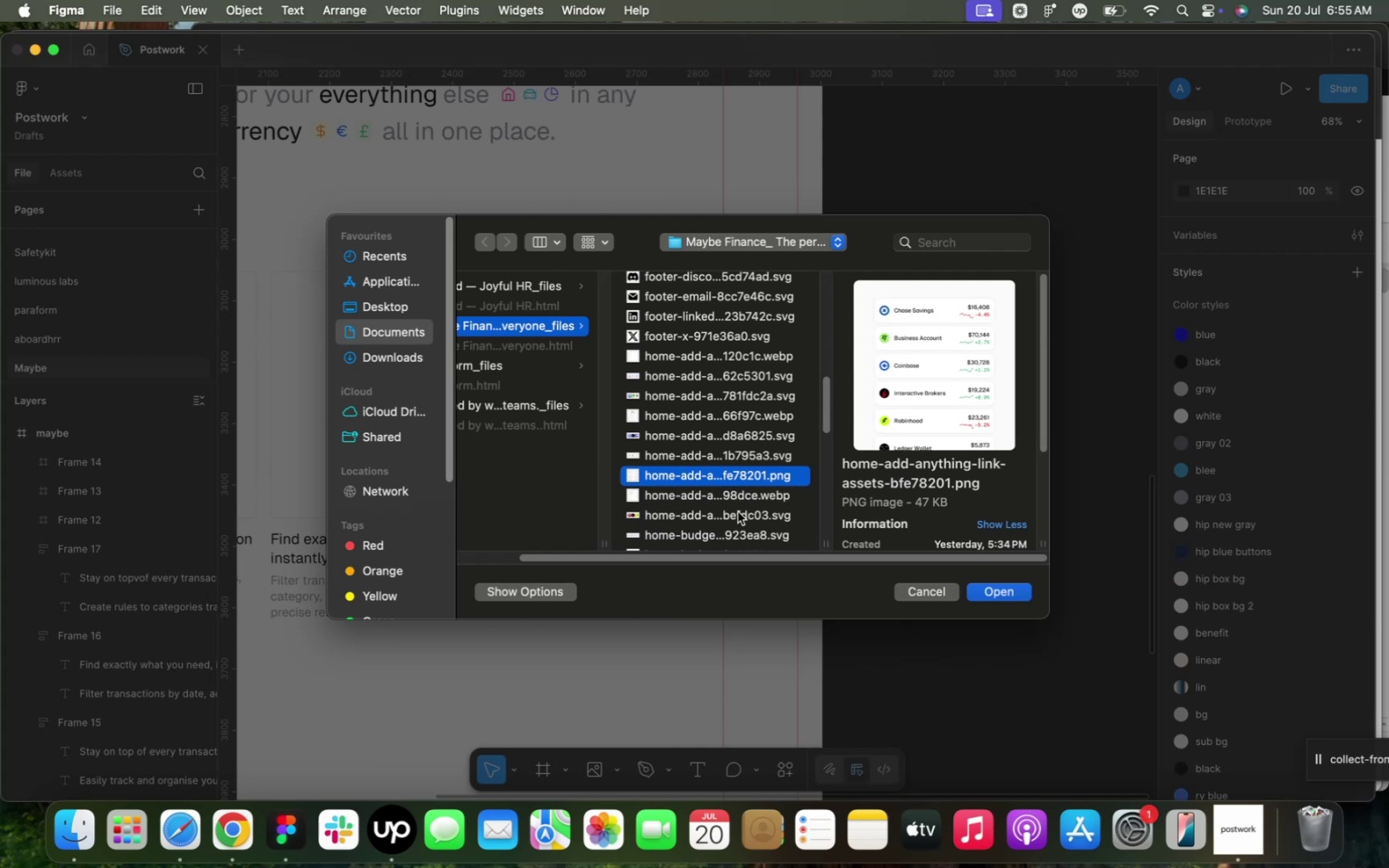 
left_click([717, 420])
 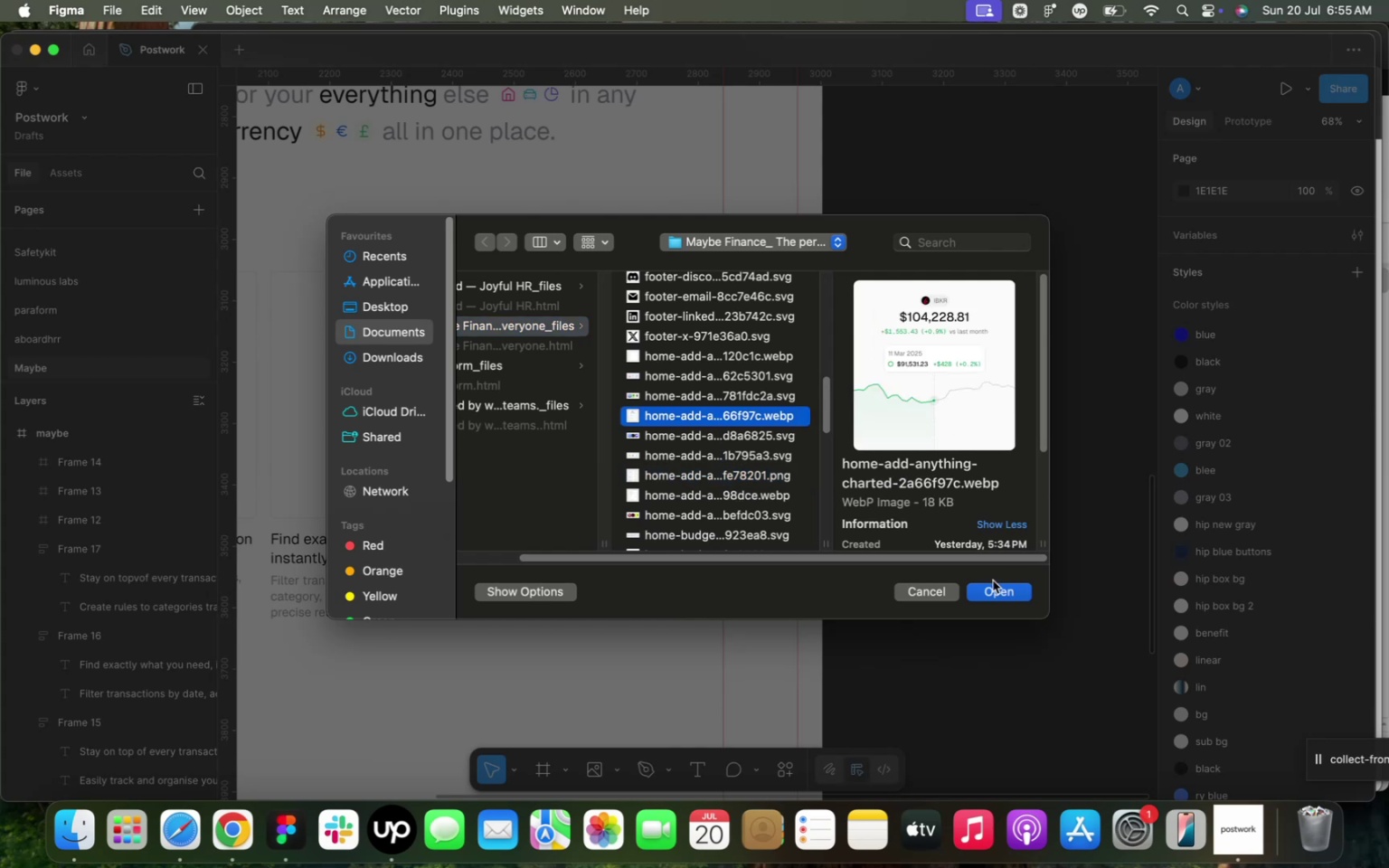 
left_click([995, 589])
 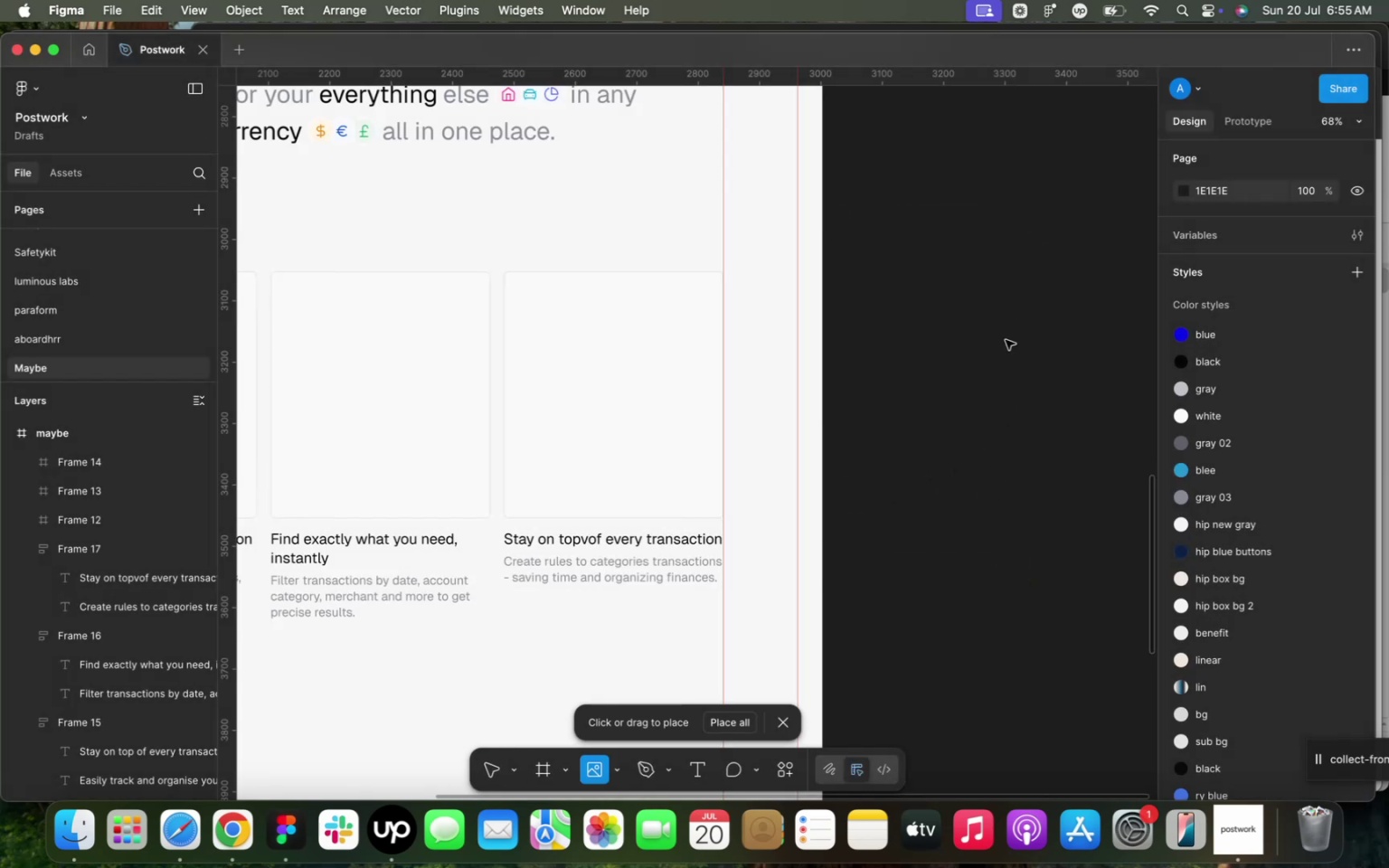 
left_click([1042, 382])
 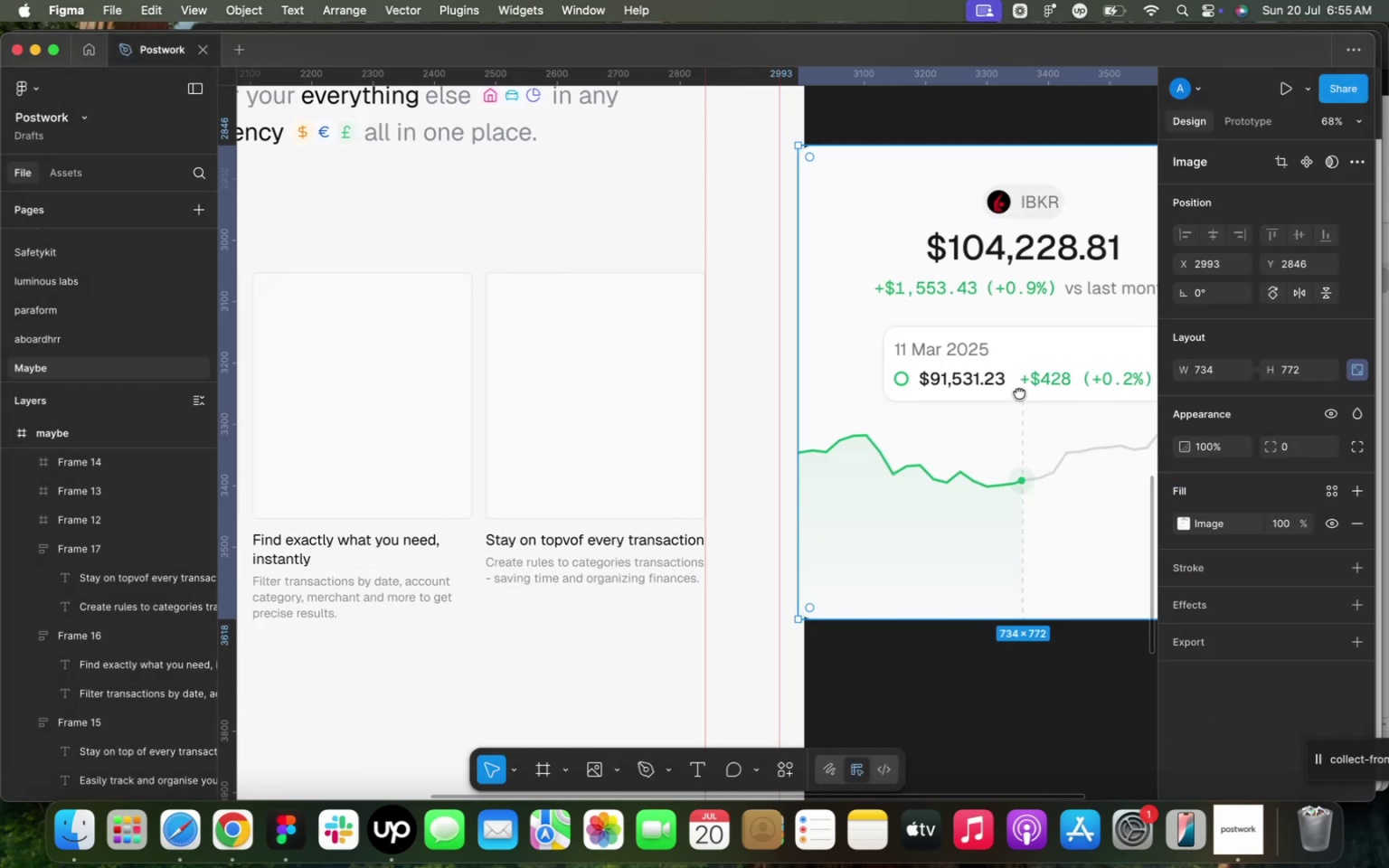 
left_click_drag(start_coordinate=[548, 390], to_coordinate=[640, 395])
 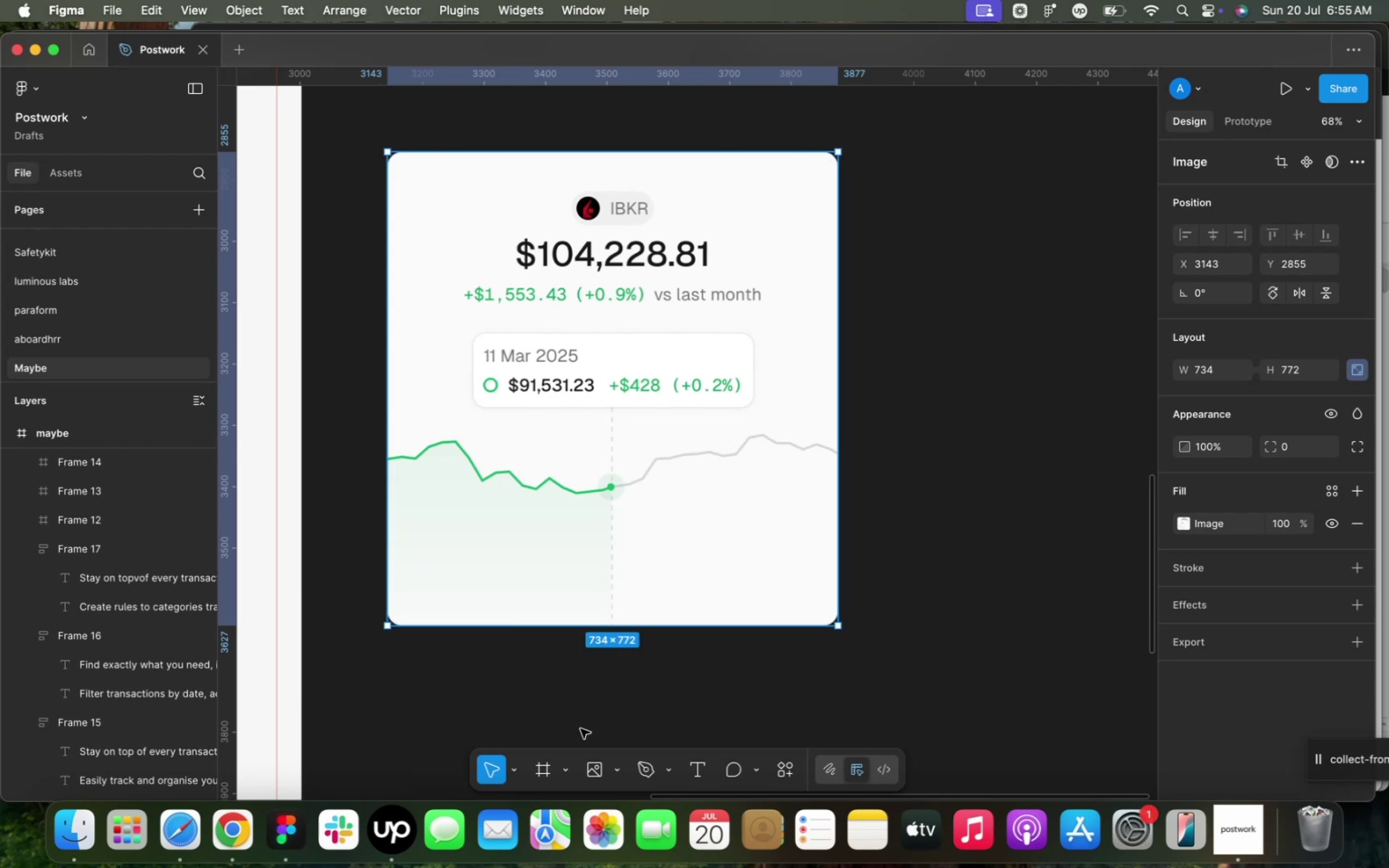 
left_click([601, 765])
 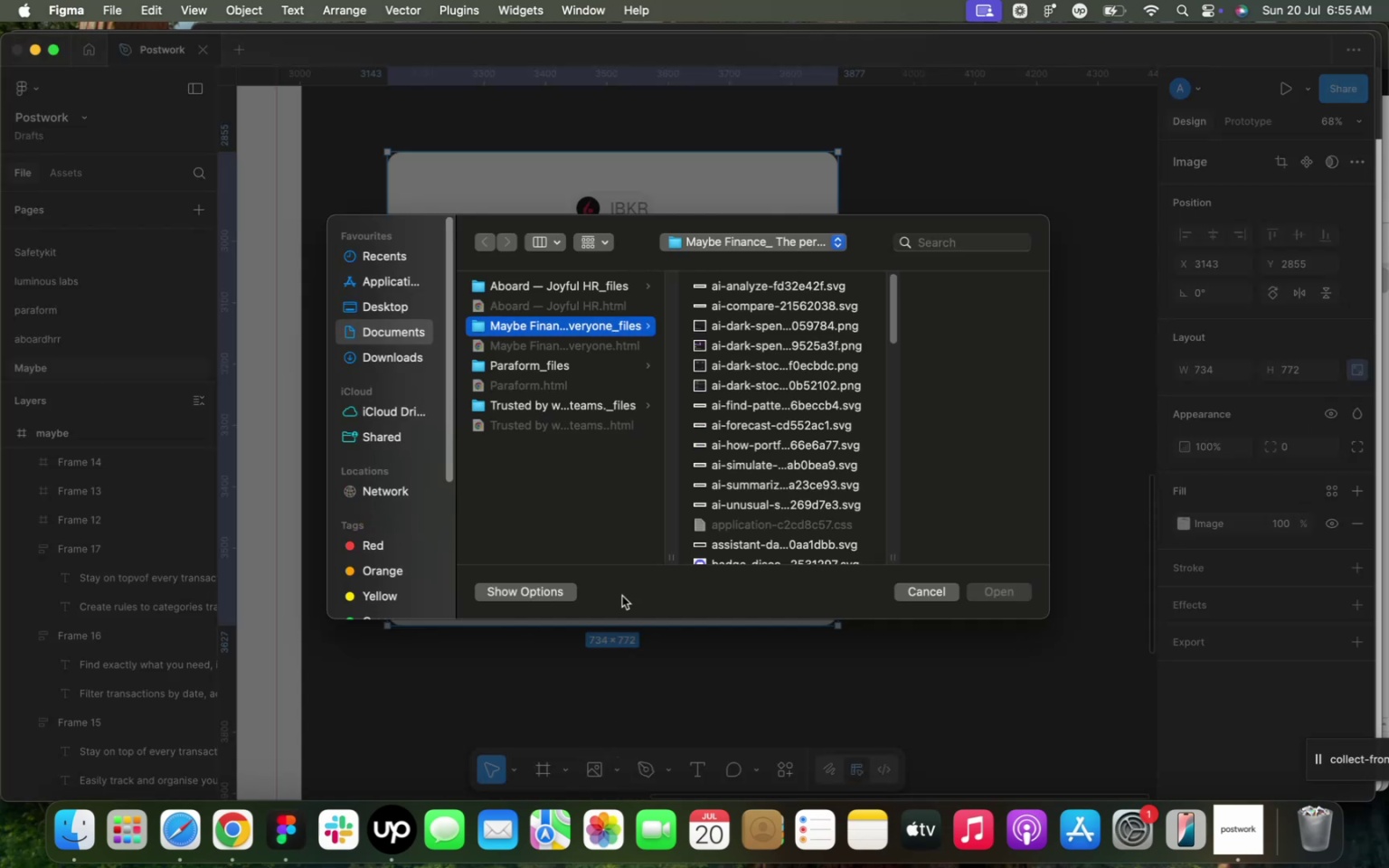 
scroll: coordinate [742, 427], scroll_direction: down, amount: 24.0
 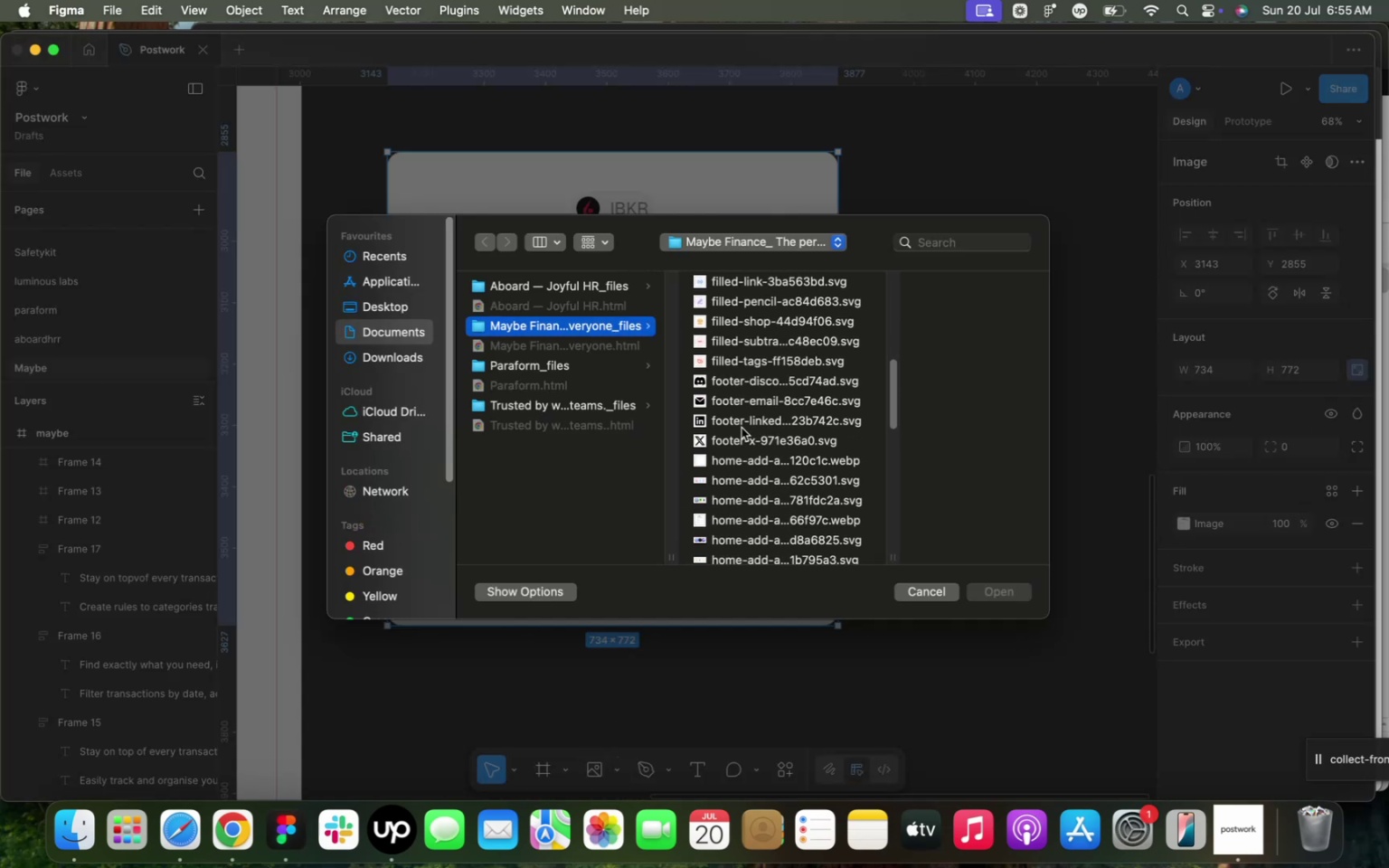 
left_click([730, 456])
 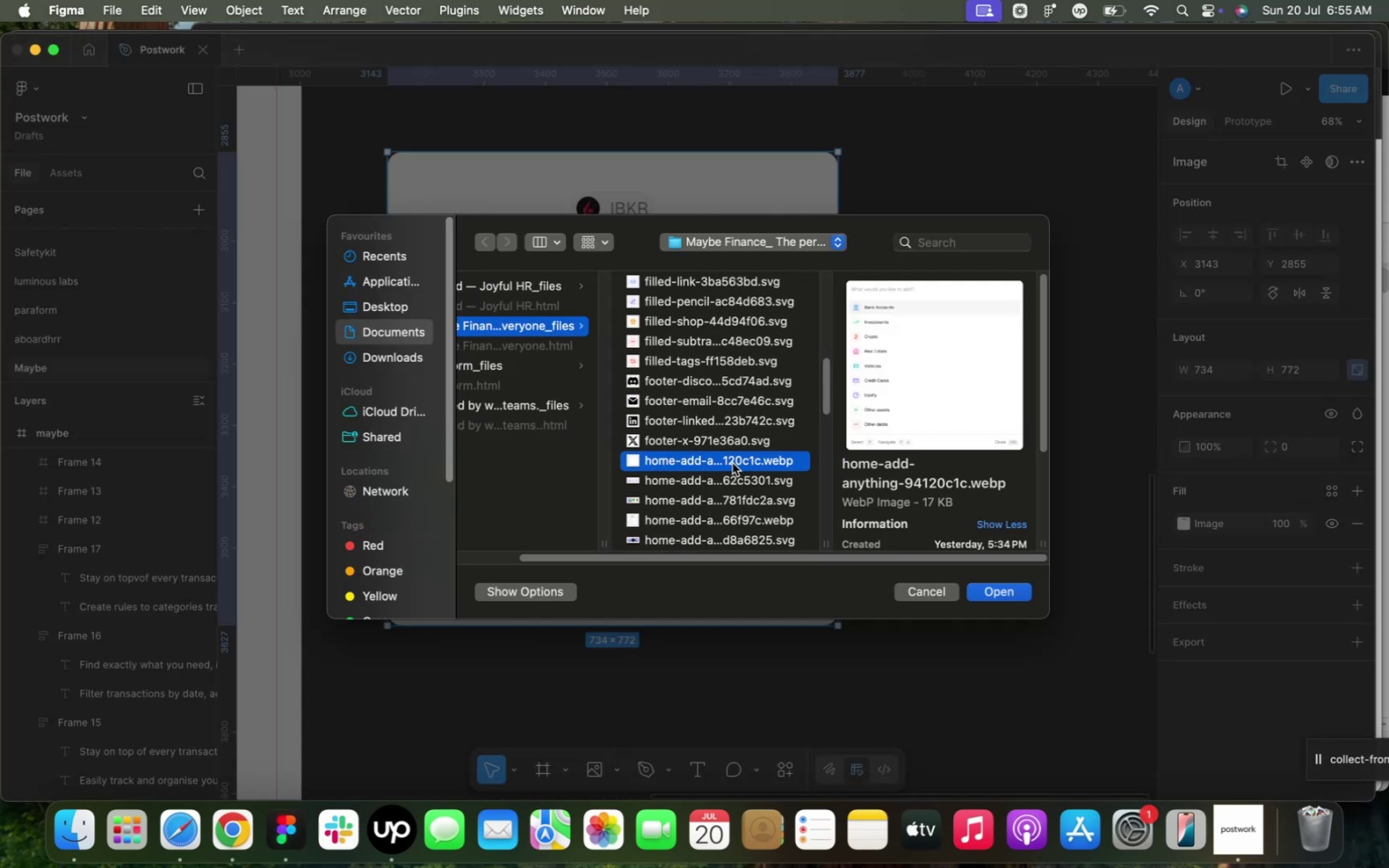 
left_click([729, 481])
 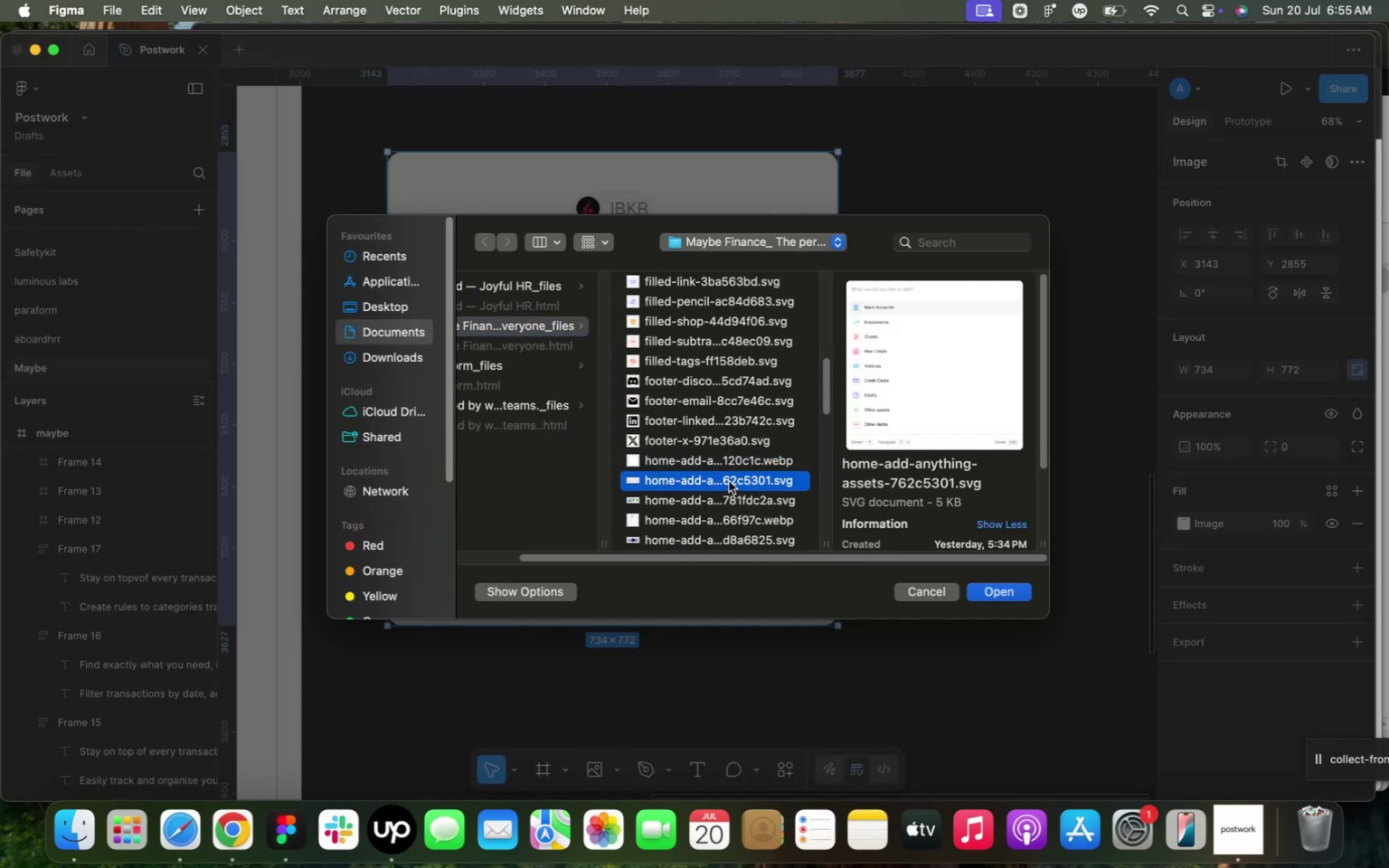 
scroll: coordinate [729, 482], scroll_direction: down, amount: 2.0
 